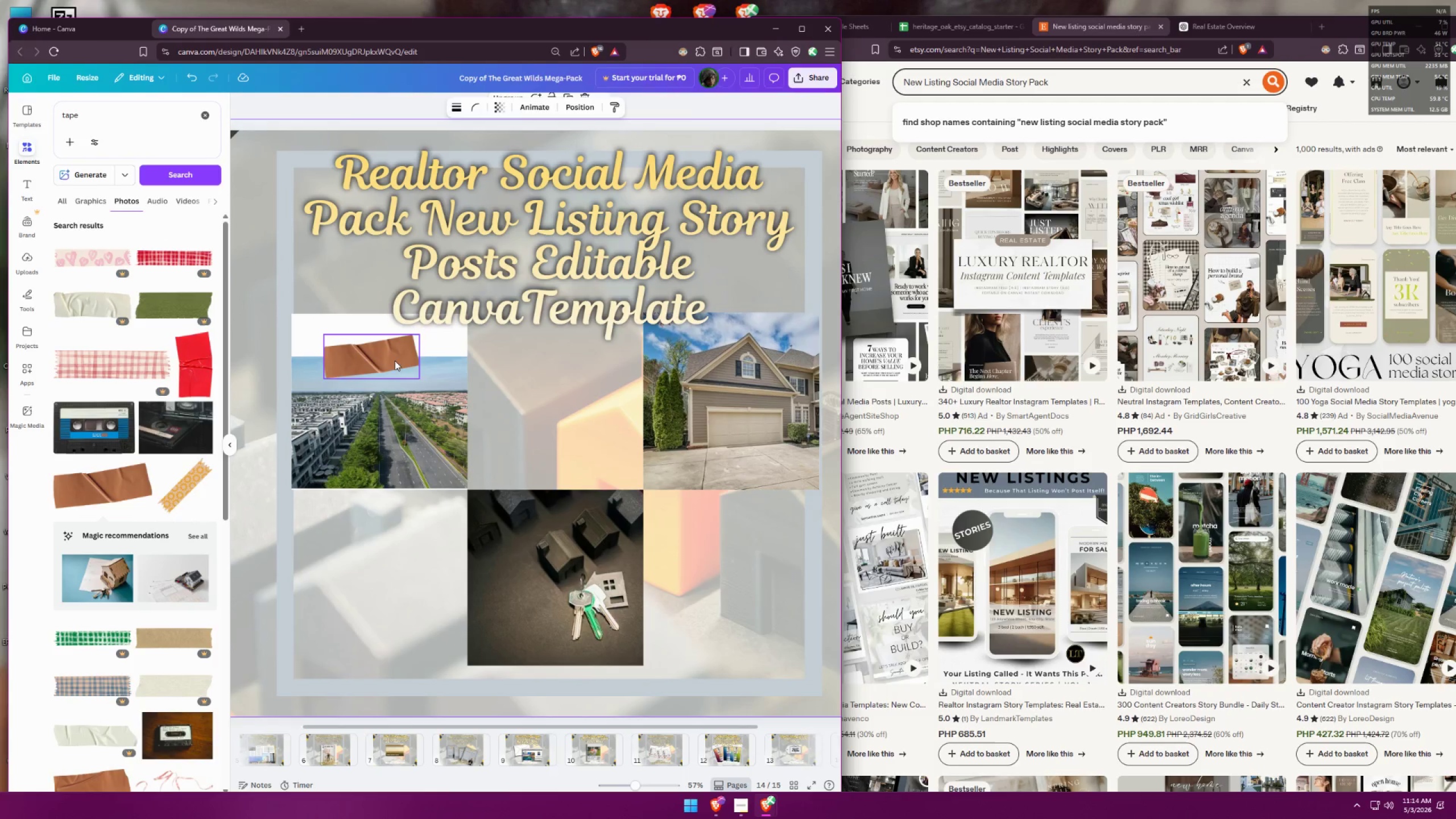 
left_click_drag(start_coordinate=[422, 334], to_coordinate=[391, 344])
 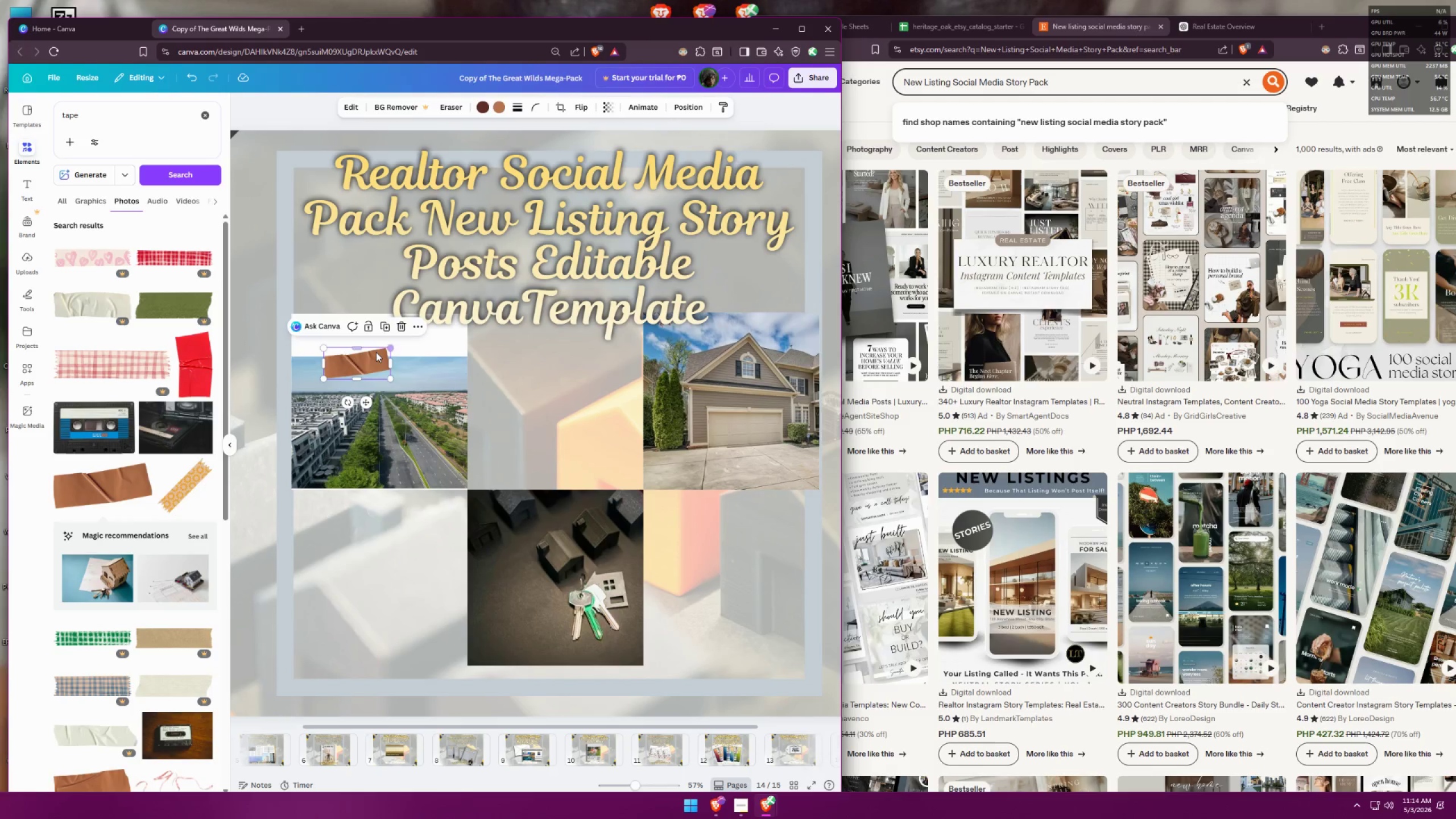 
left_click_drag(start_coordinate=[369, 354], to_coordinate=[386, 342])
 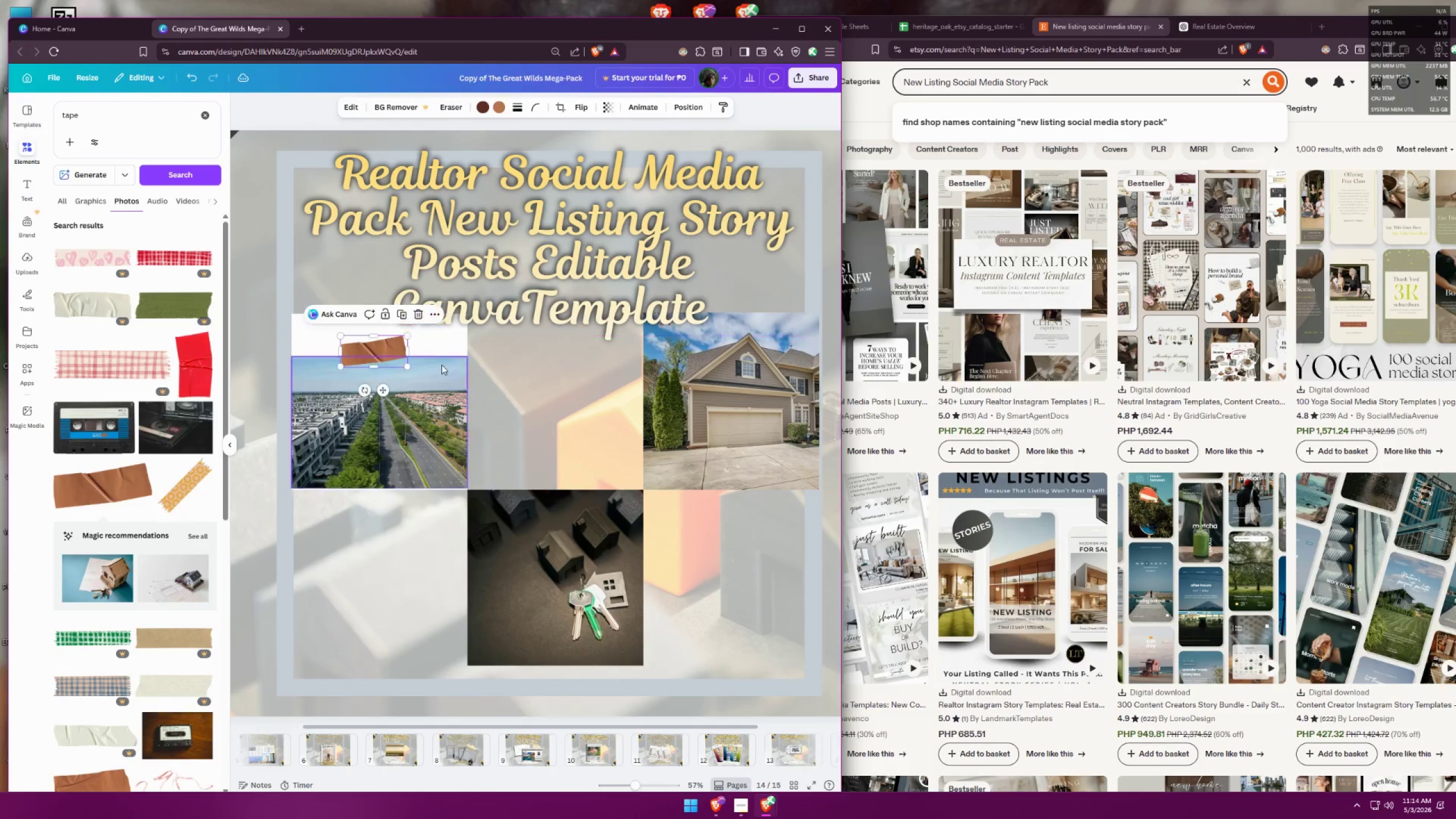 
left_click([490, 375])
 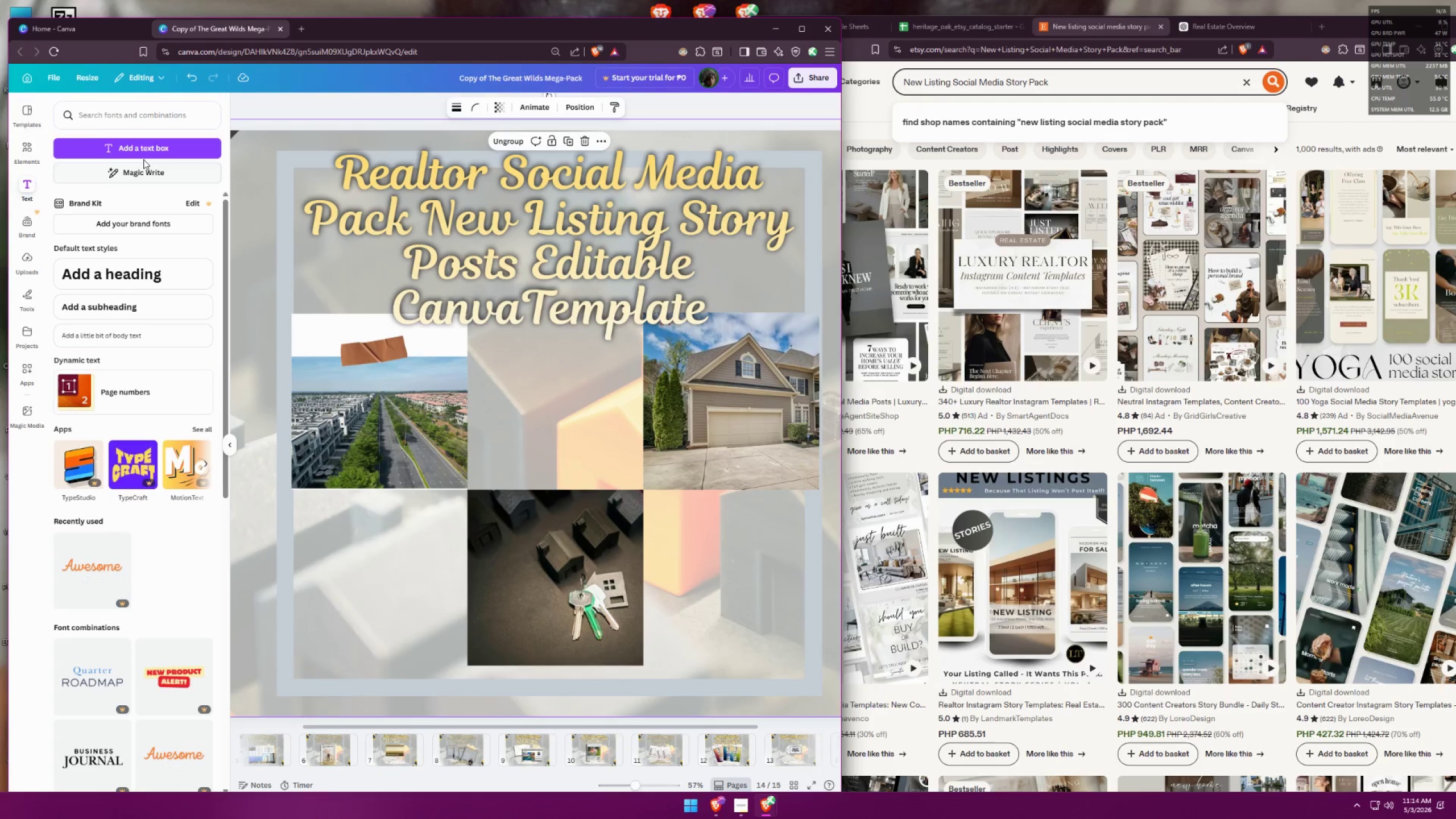 
left_click([150, 152])
 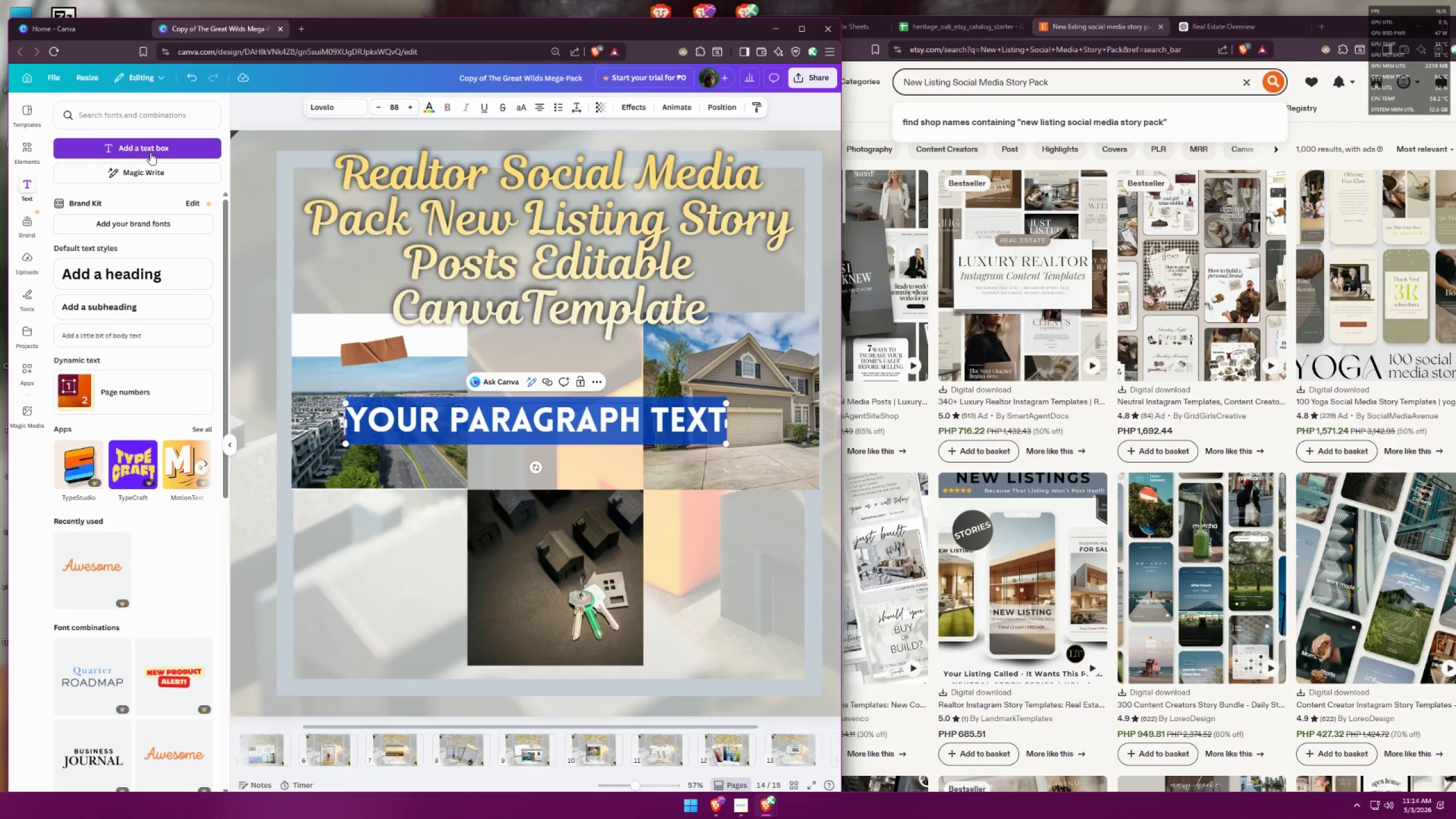 
type(explore)
 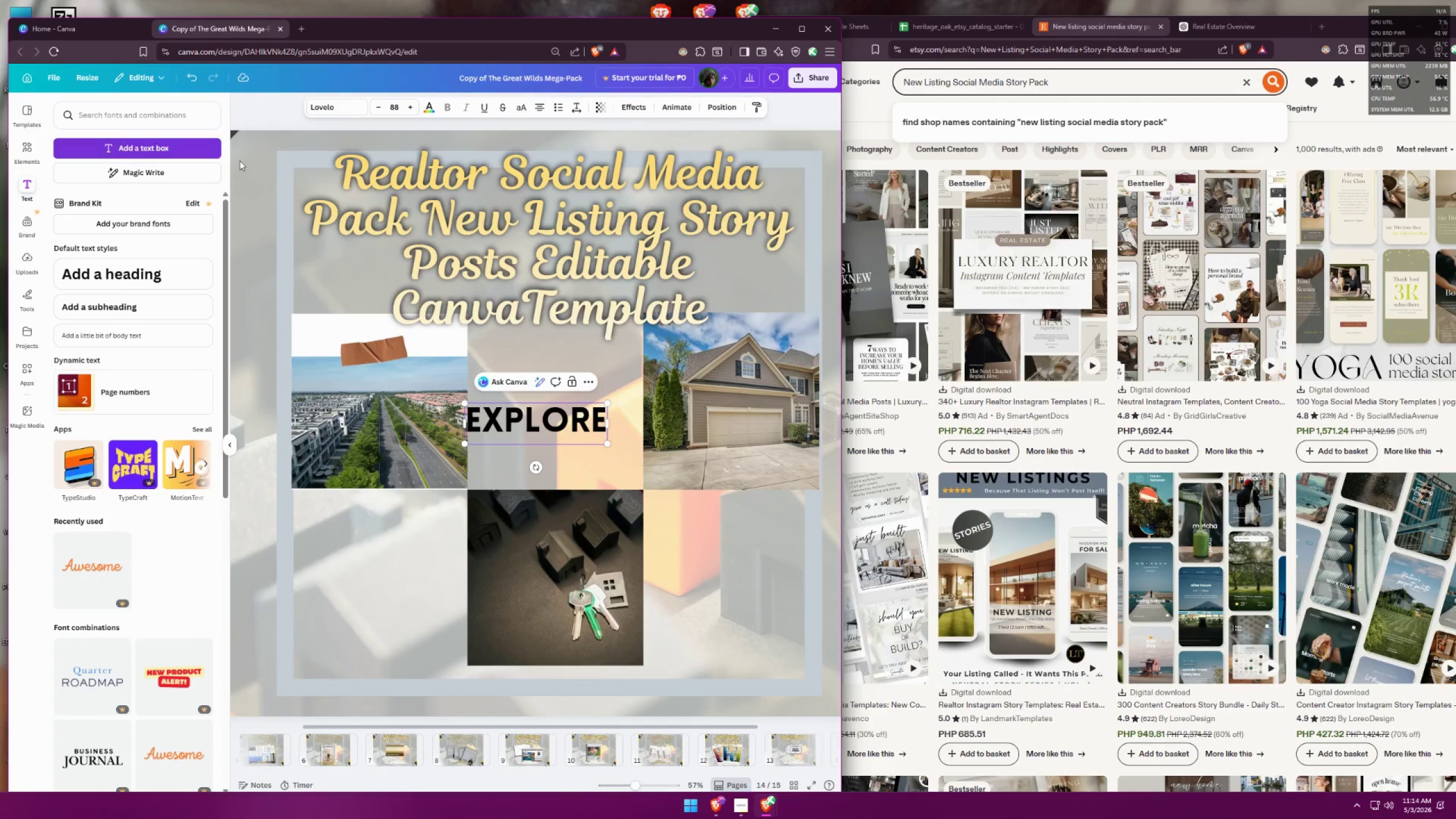 
key(Control+ControlLeft)
 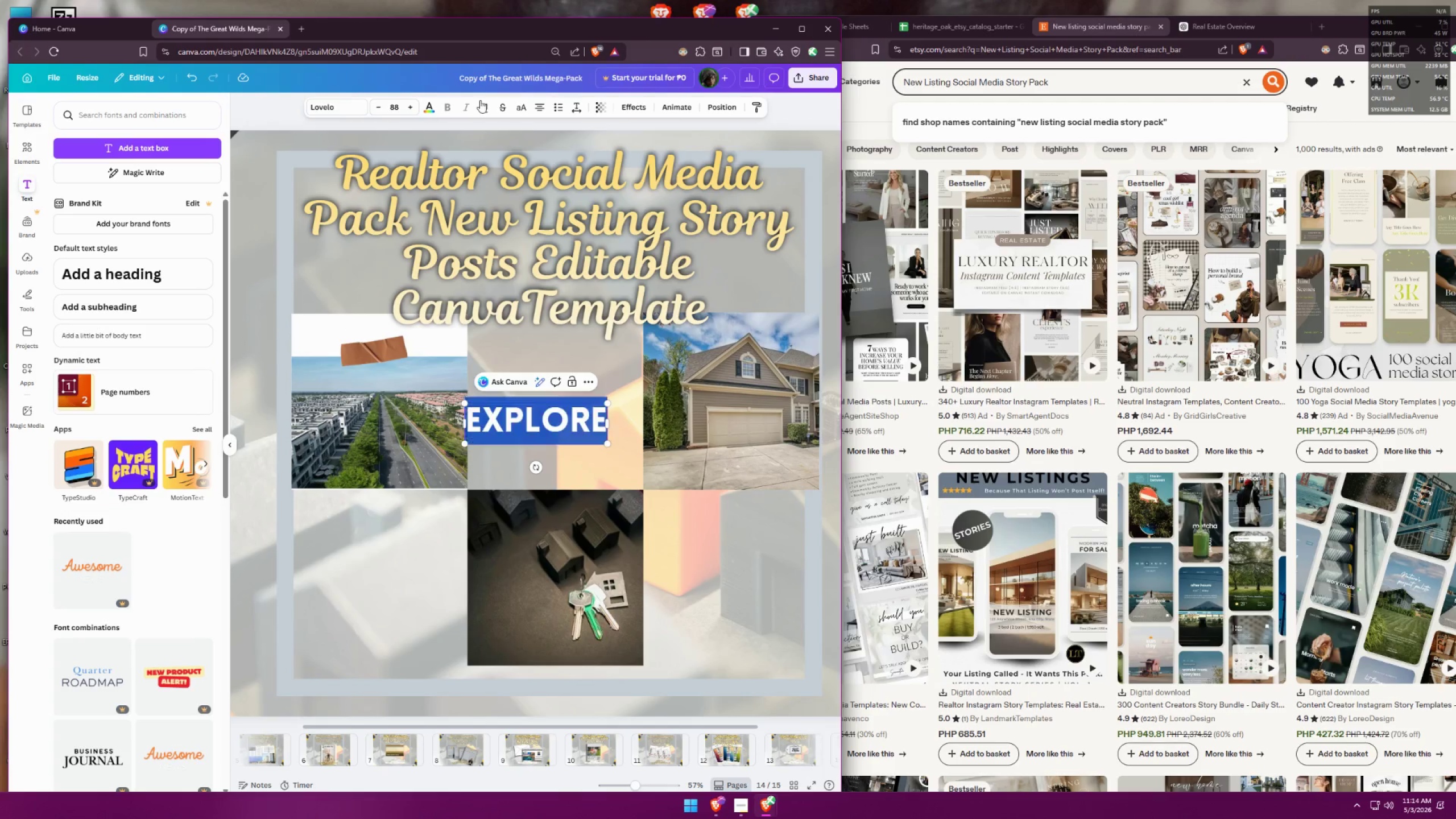 
key(Control+A)
 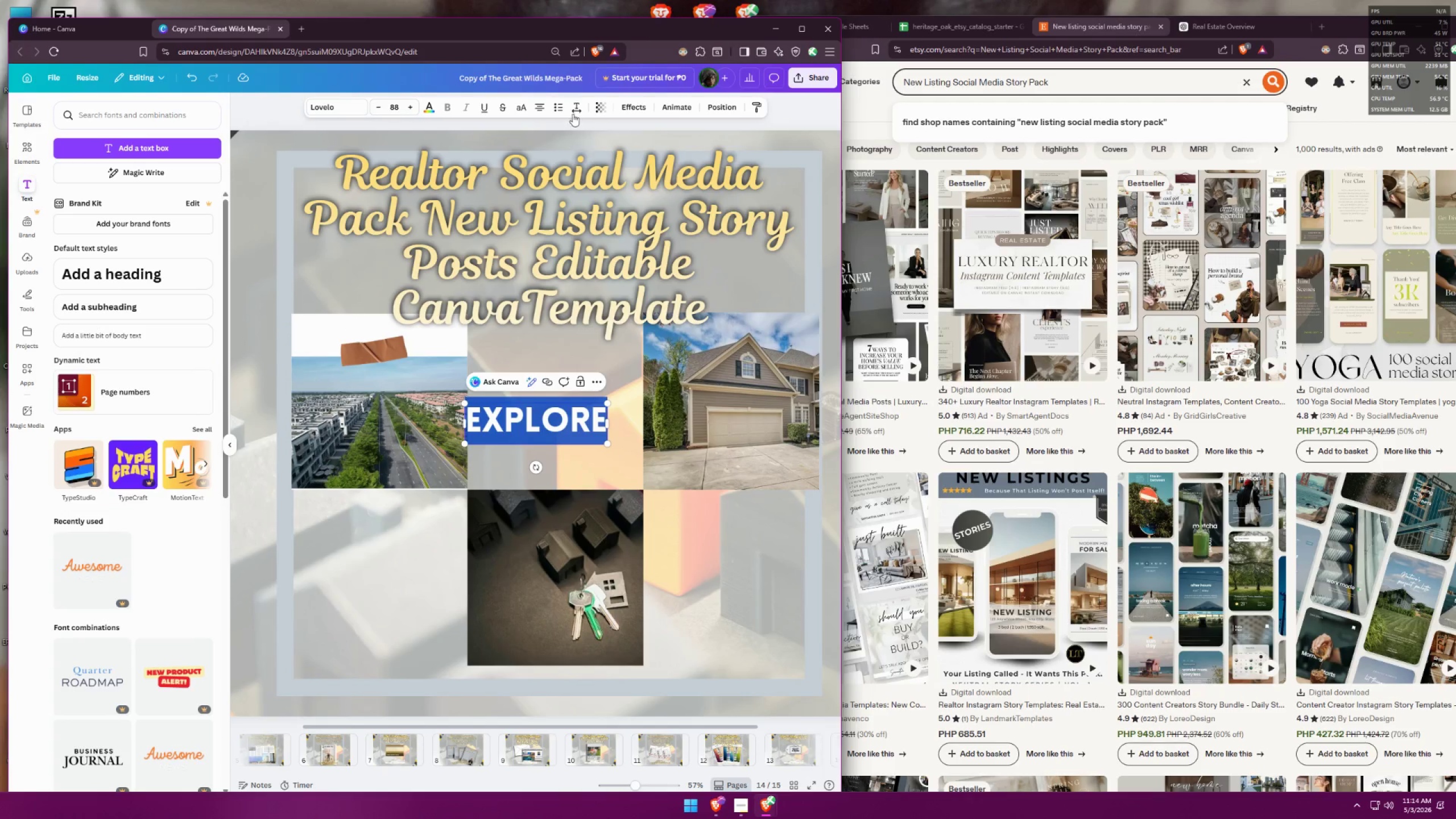 
left_click([573, 108])
 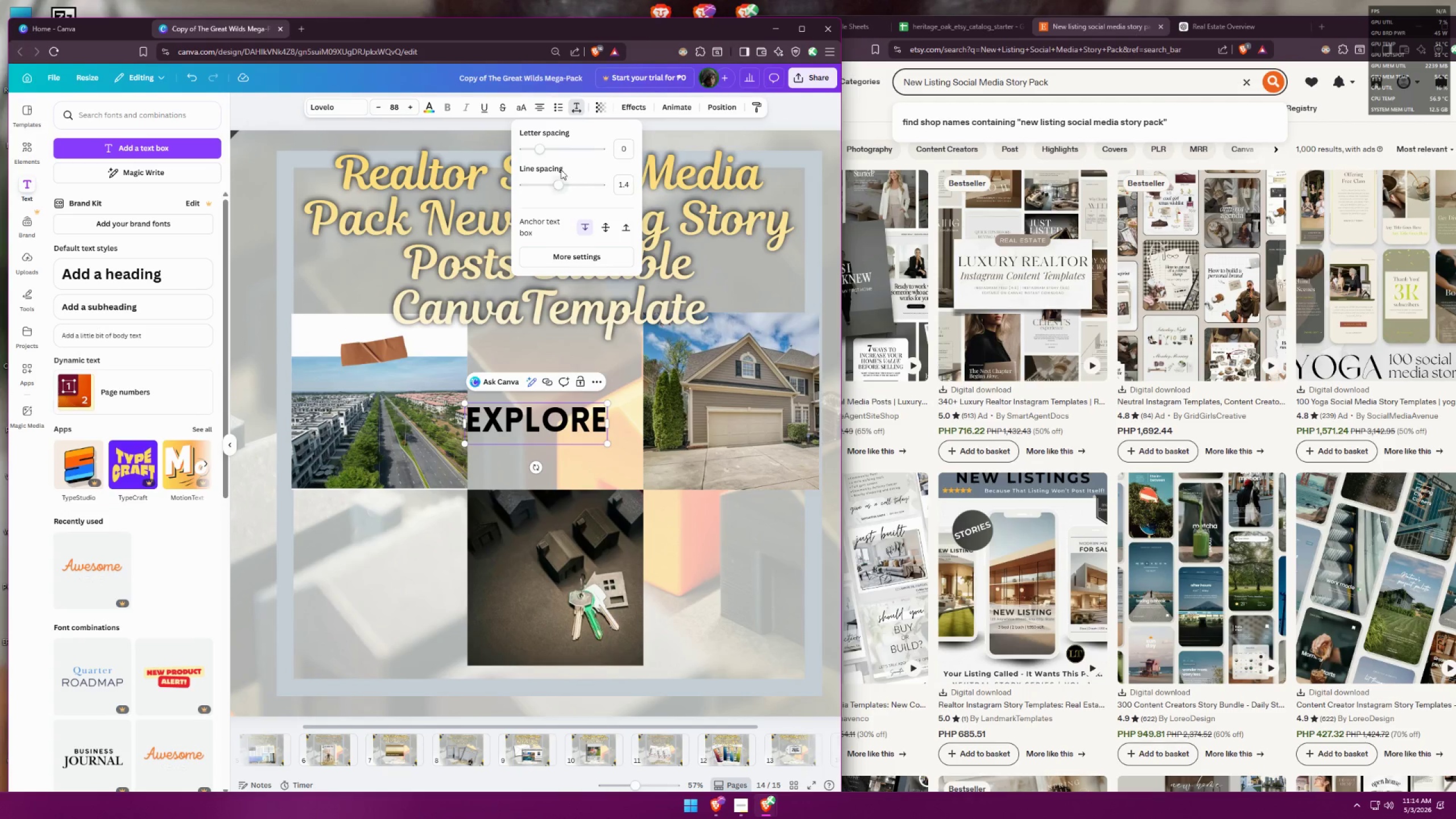 
left_click_drag(start_coordinate=[560, 183], to_coordinate=[581, 178])
 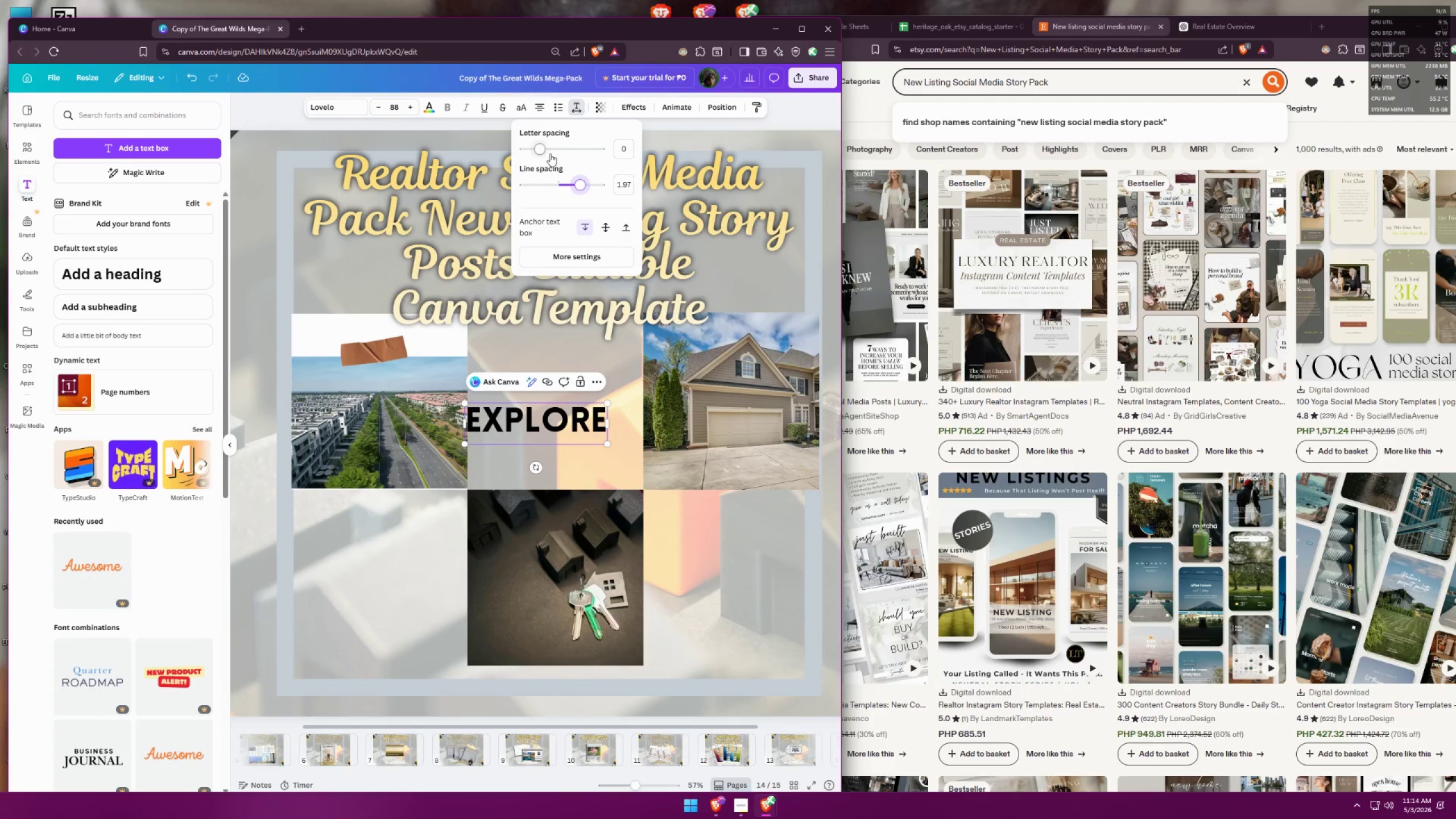 
left_click_drag(start_coordinate=[548, 150], to_coordinate=[560, 147])
 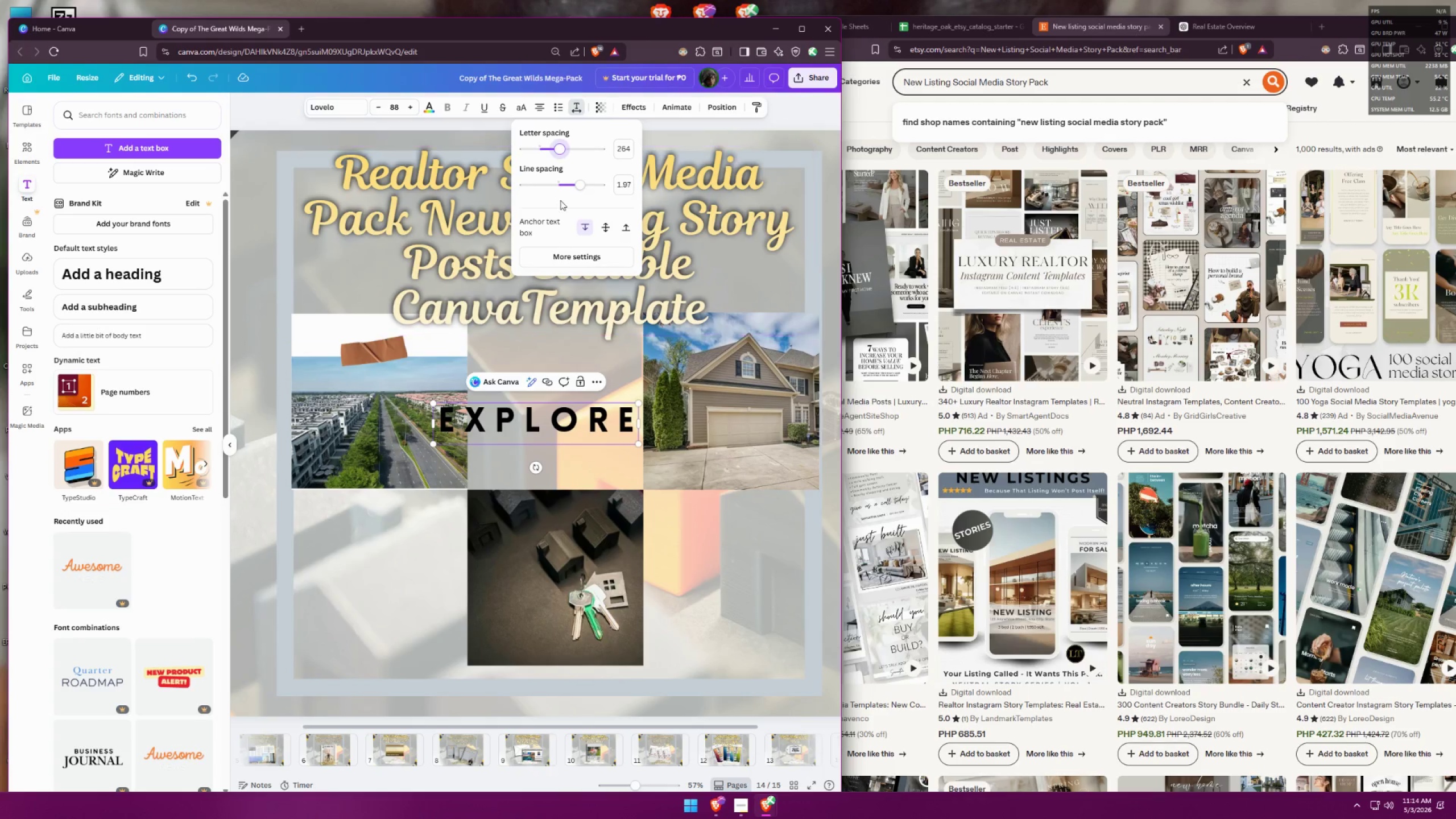 
left_click_drag(start_coordinate=[552, 147], to_coordinate=[566, 147])
 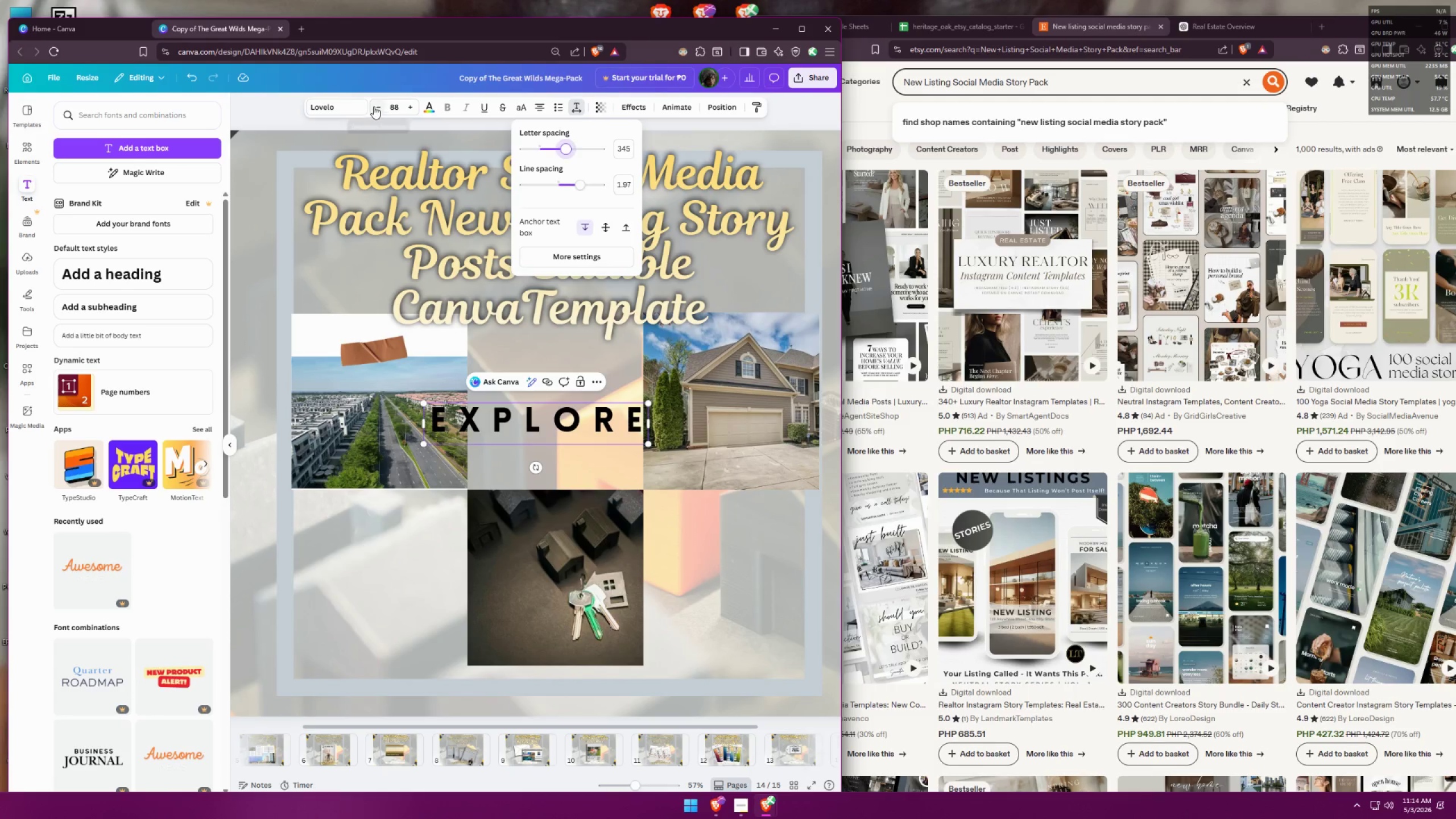 
double_click([377, 106])
 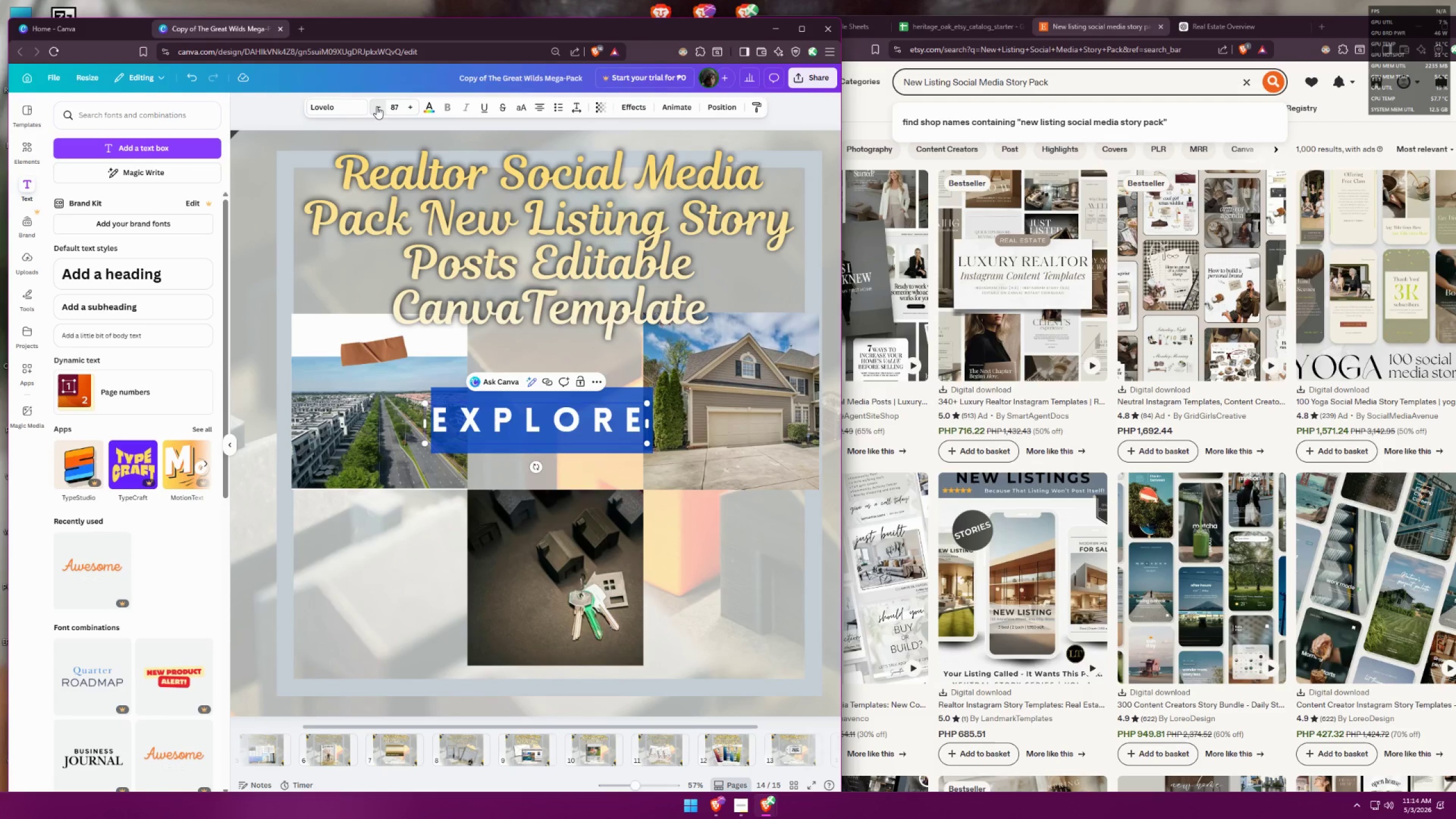 
triple_click([377, 106])
 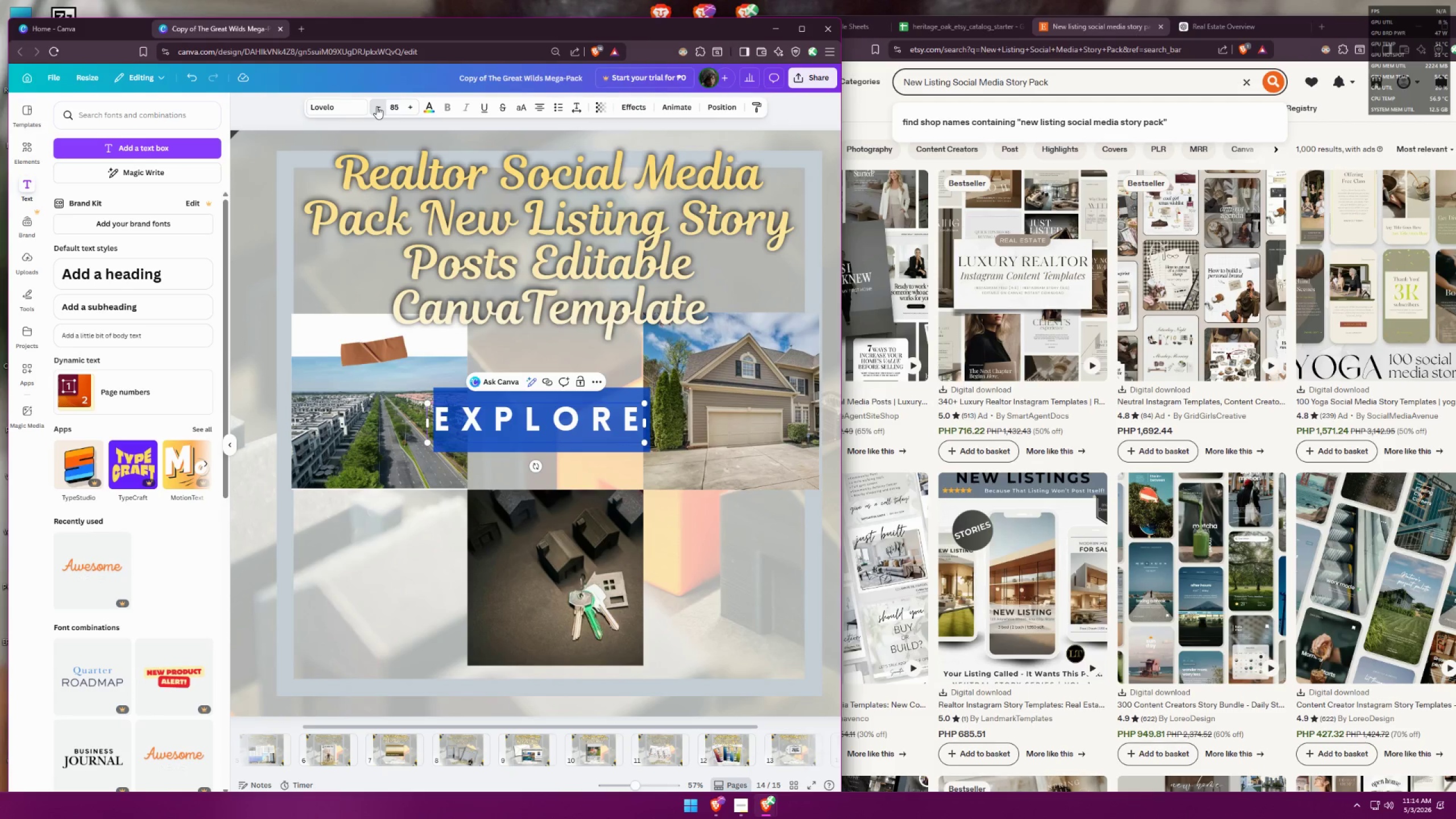 
triple_click([377, 106])
 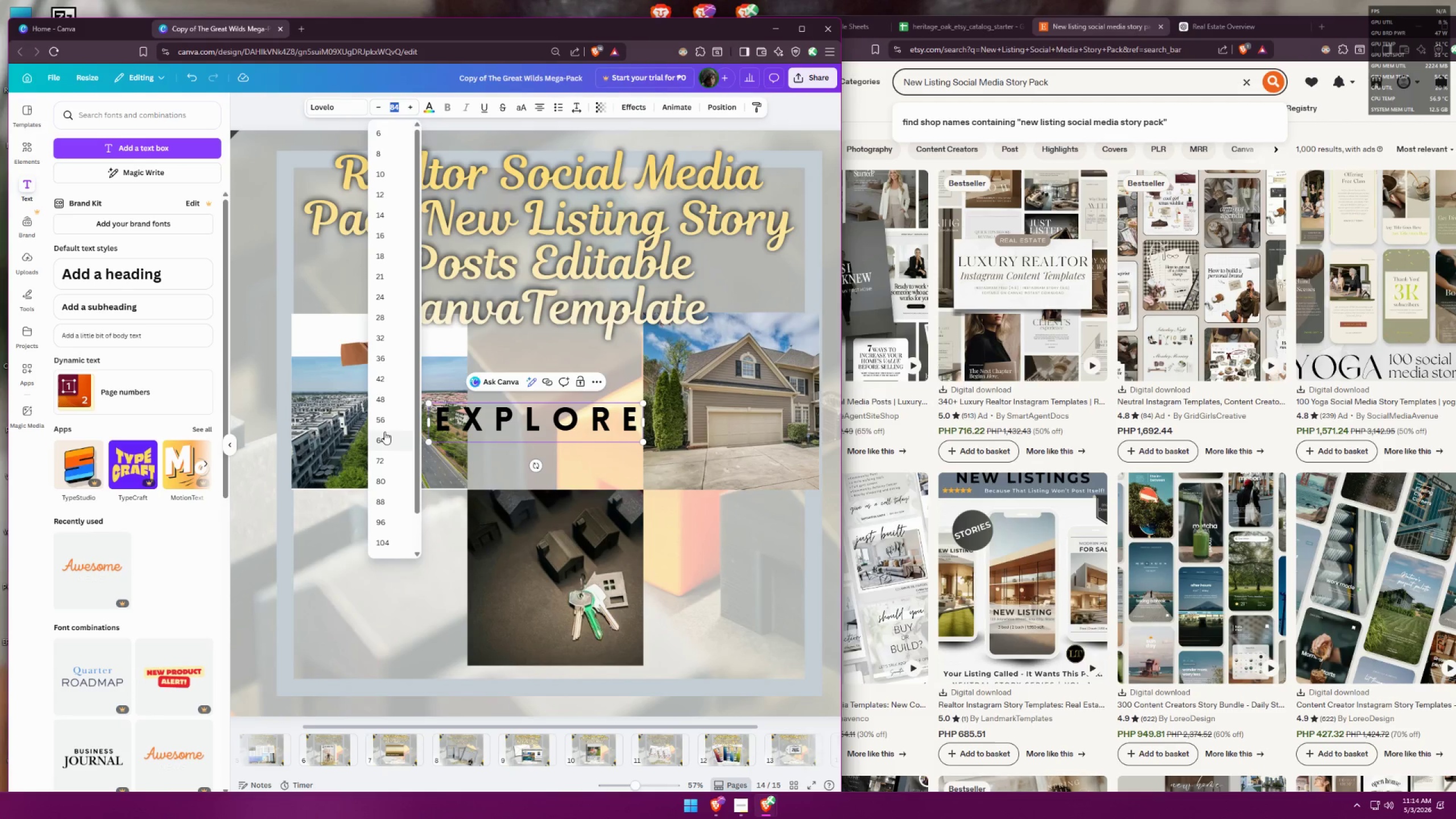 
left_click([393, 397])
 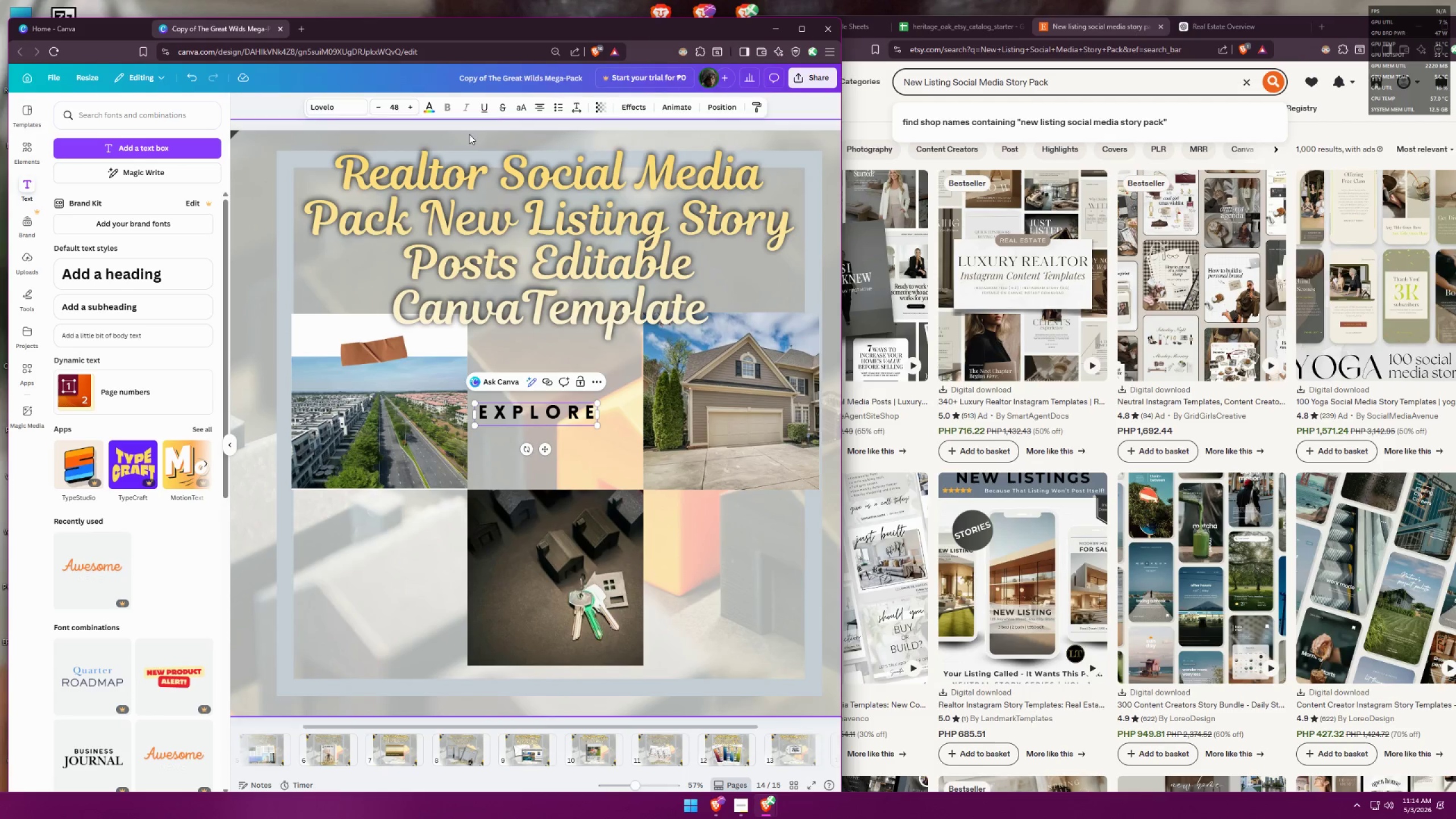 
left_click([429, 100])
 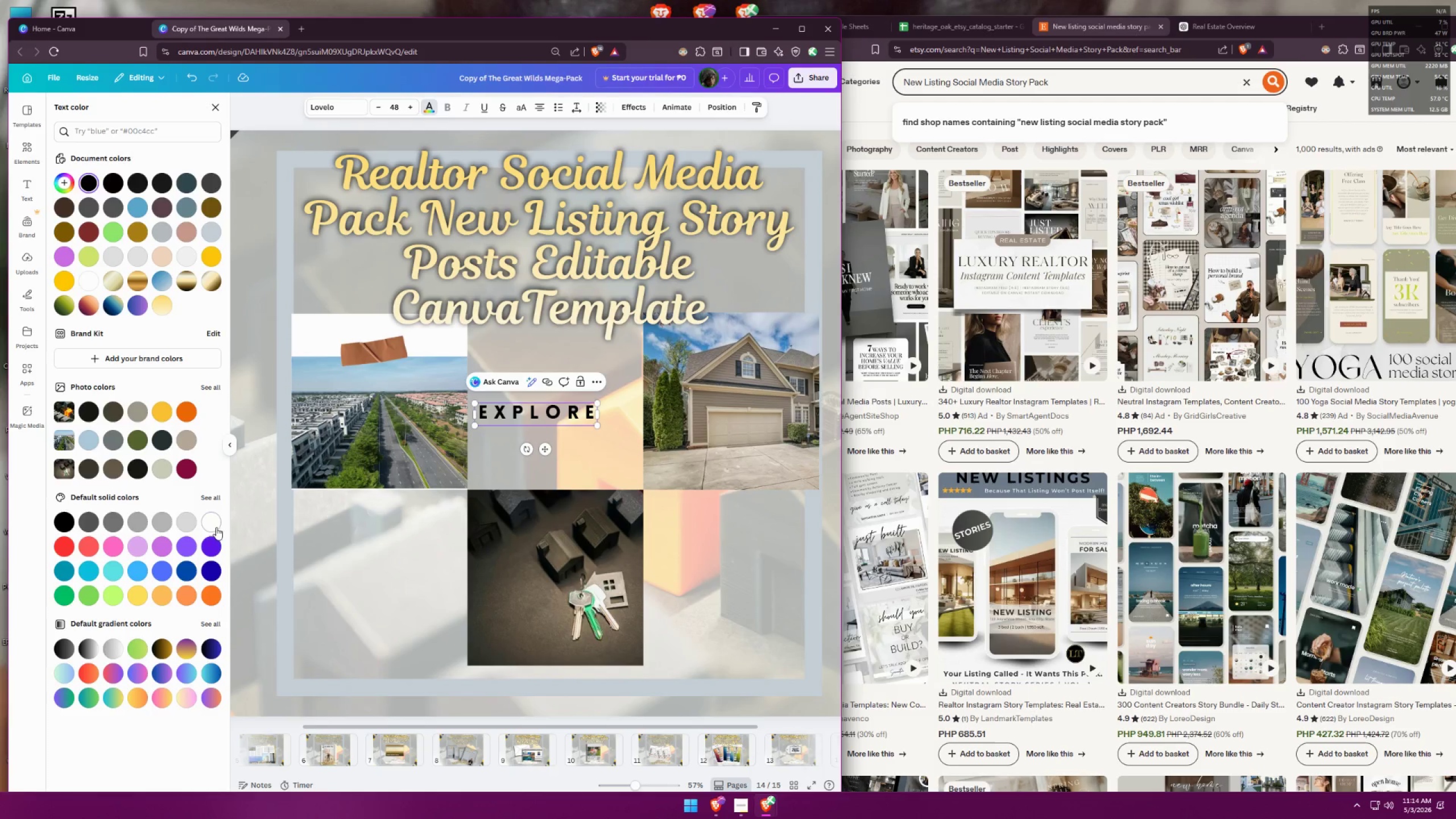 
double_click([309, 585])
 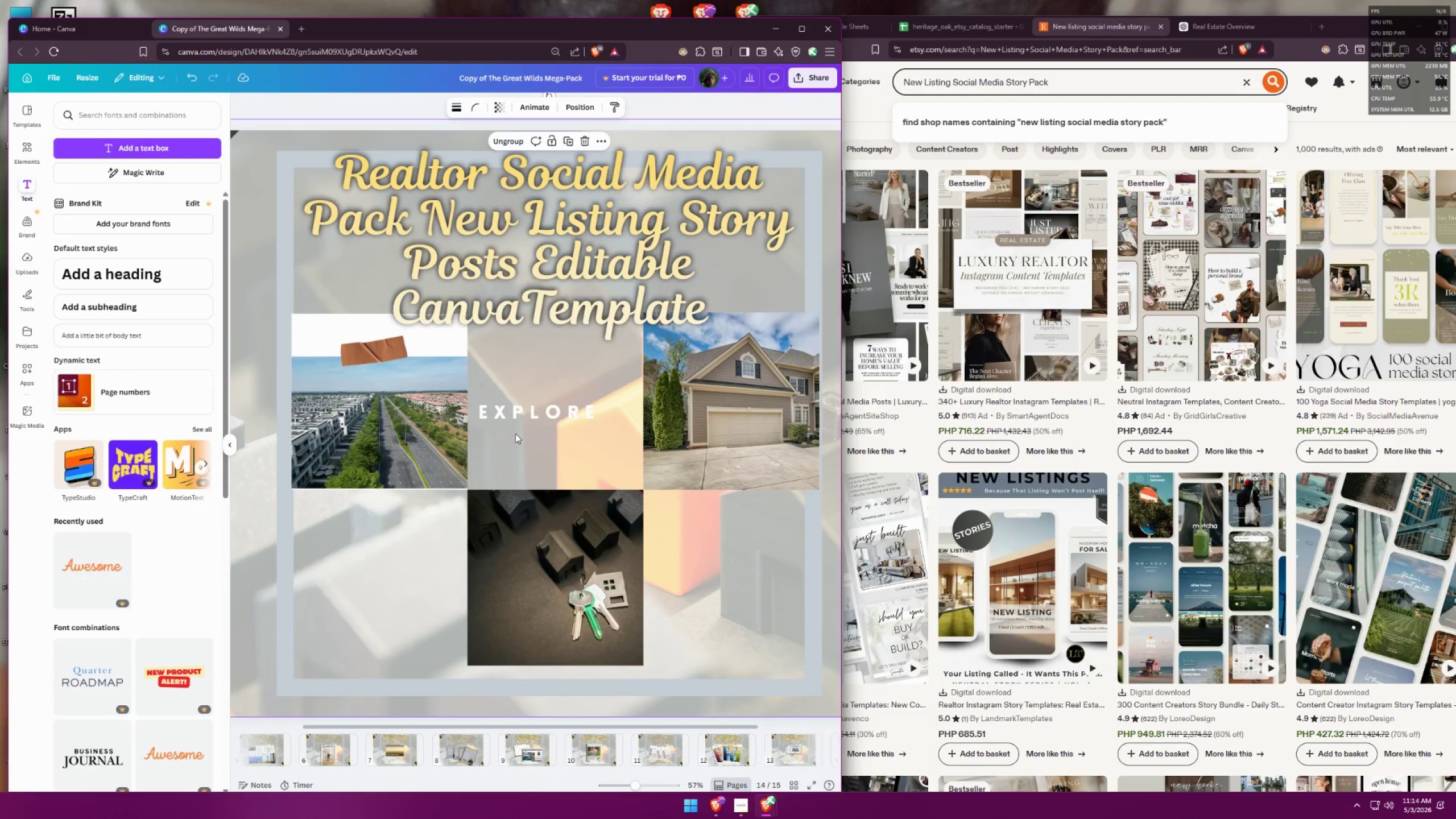 
left_click_drag(start_coordinate=[533, 412], to_coordinate=[380, 438])
 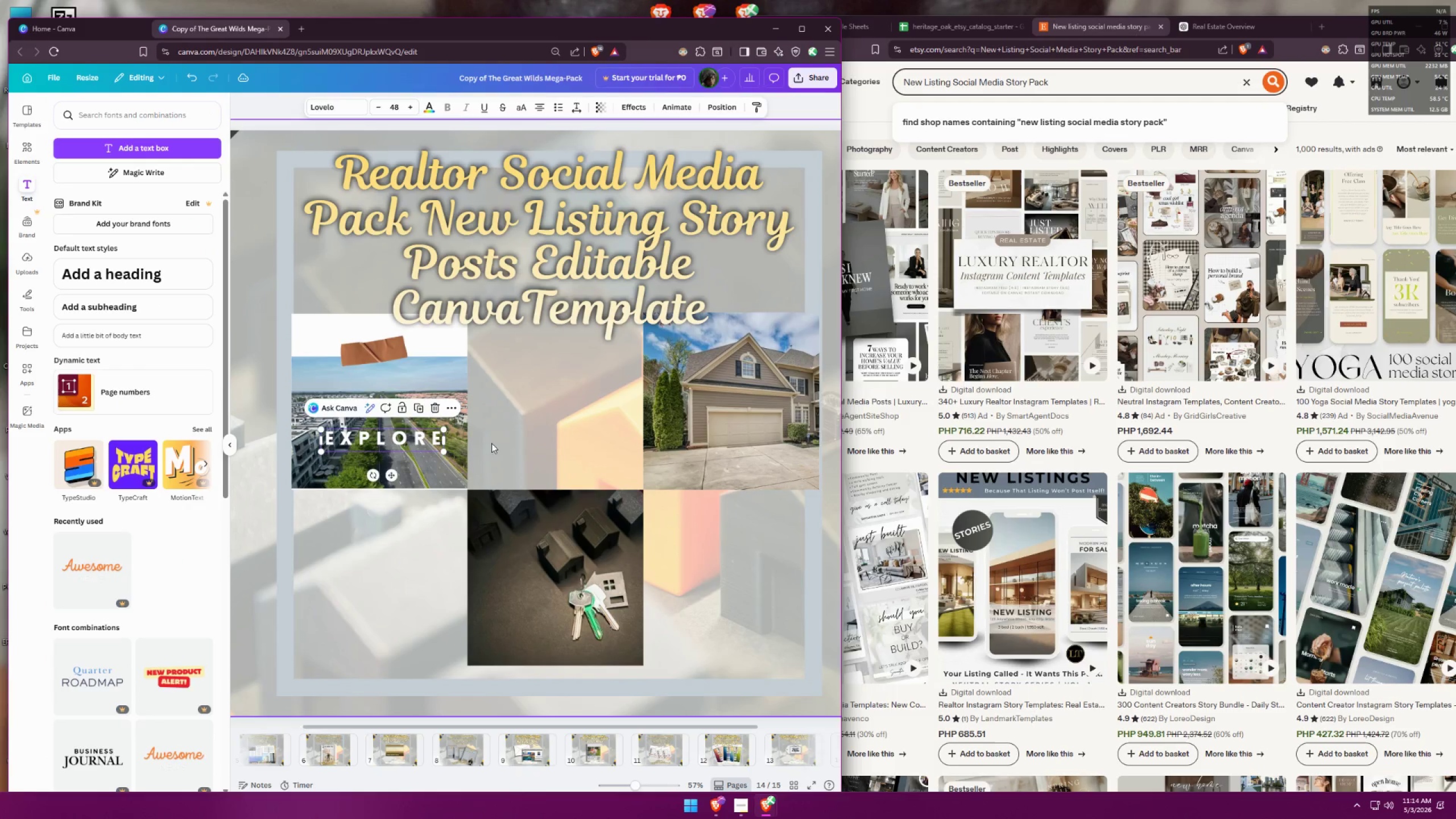 
left_click([519, 441])
 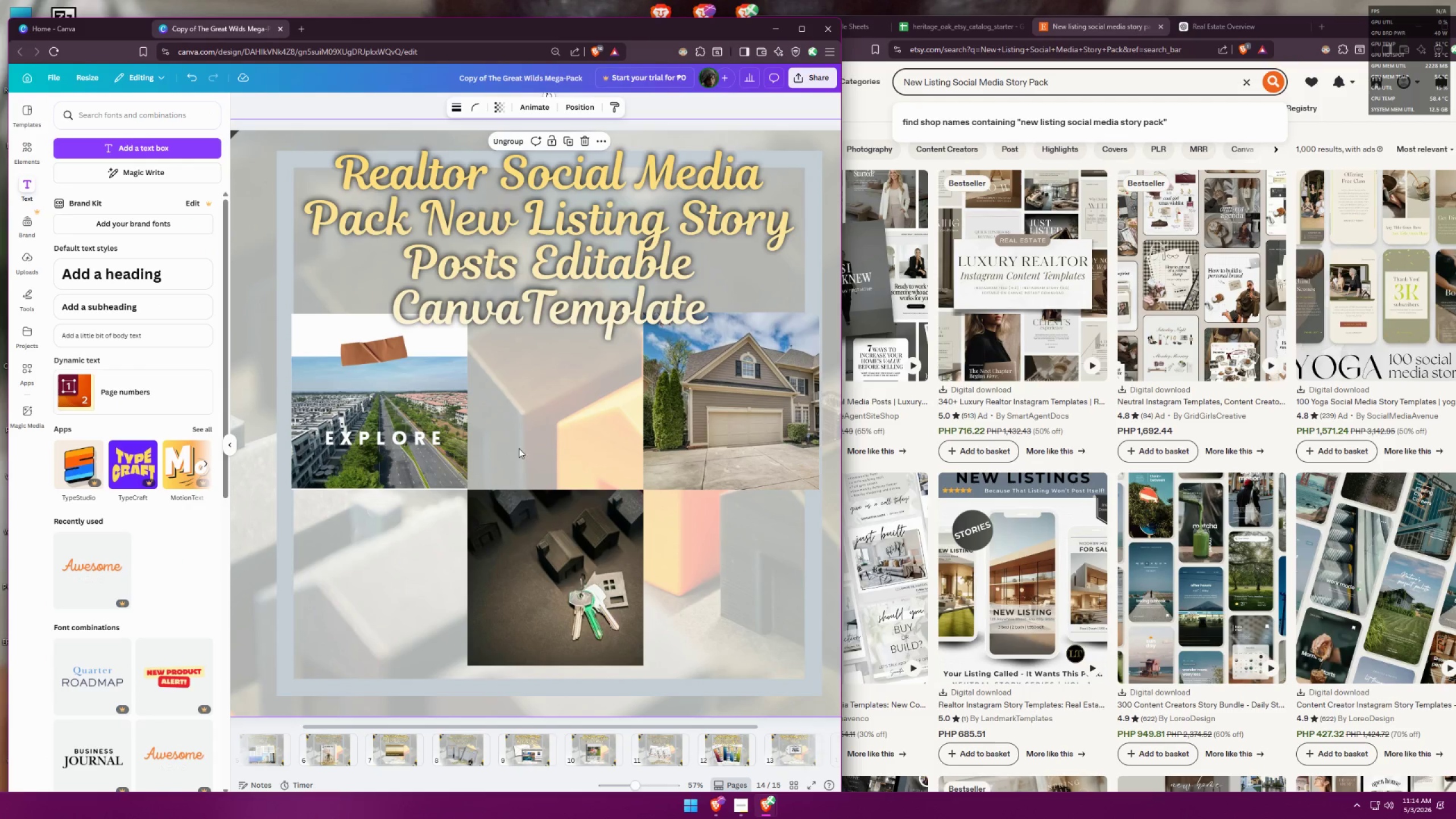 
hold_key(key=ControlLeft, duration=1.51)
scroll: coordinate [672, 544], scroll_direction: none, amount: 0.0
 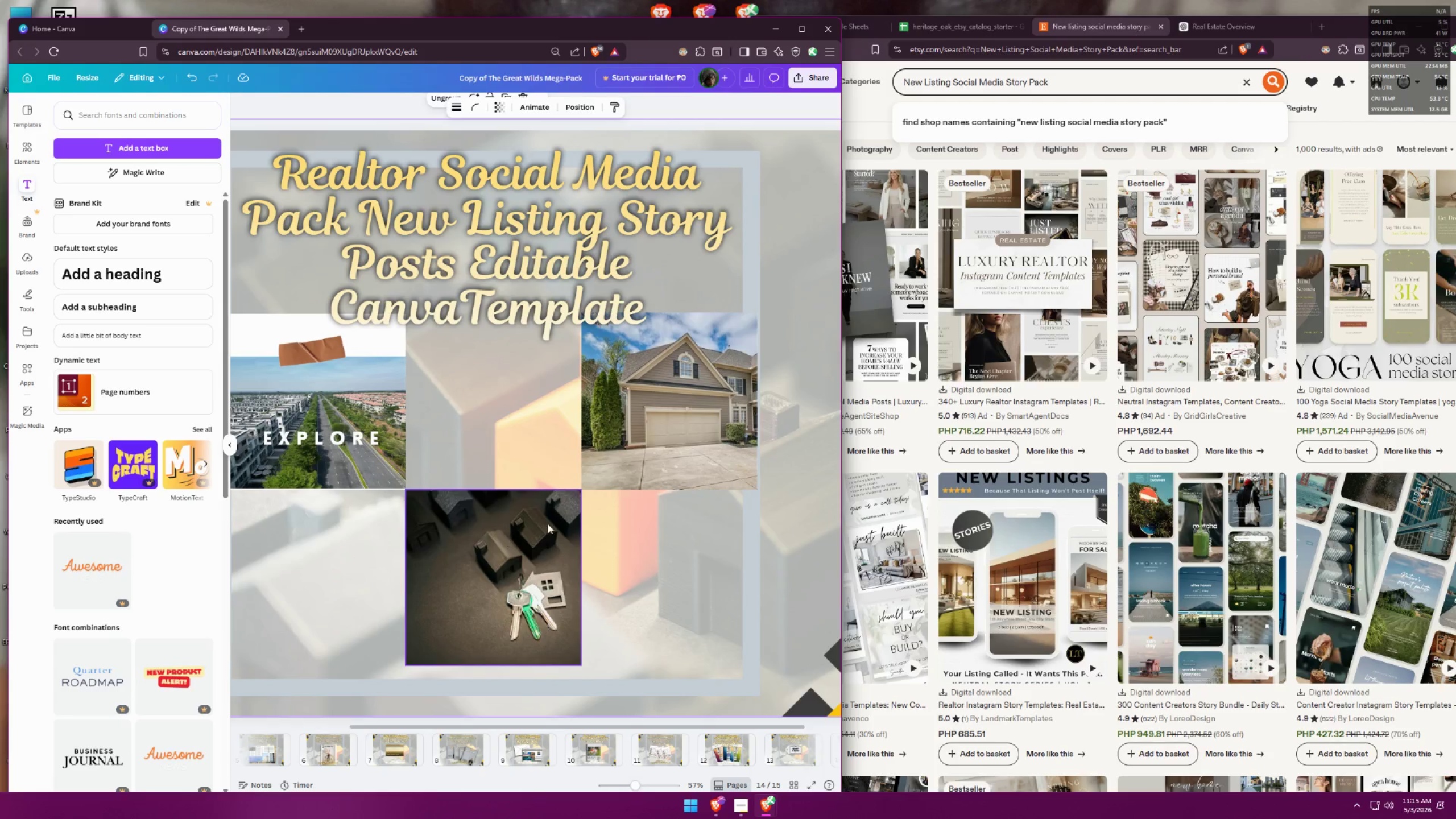 
wait(7.38)
 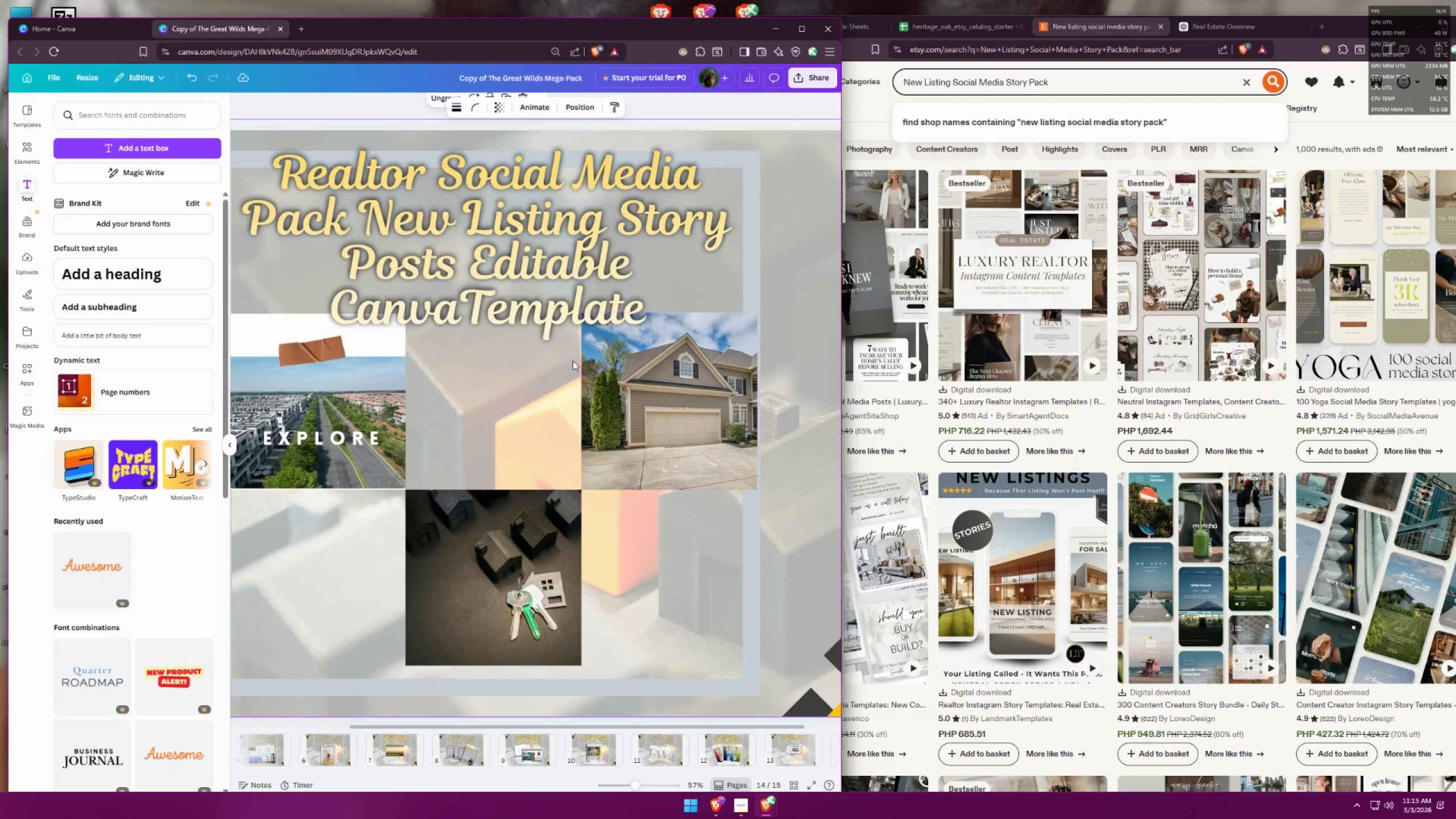 
type(Thank you/)
key(Backspace)
type(.)
 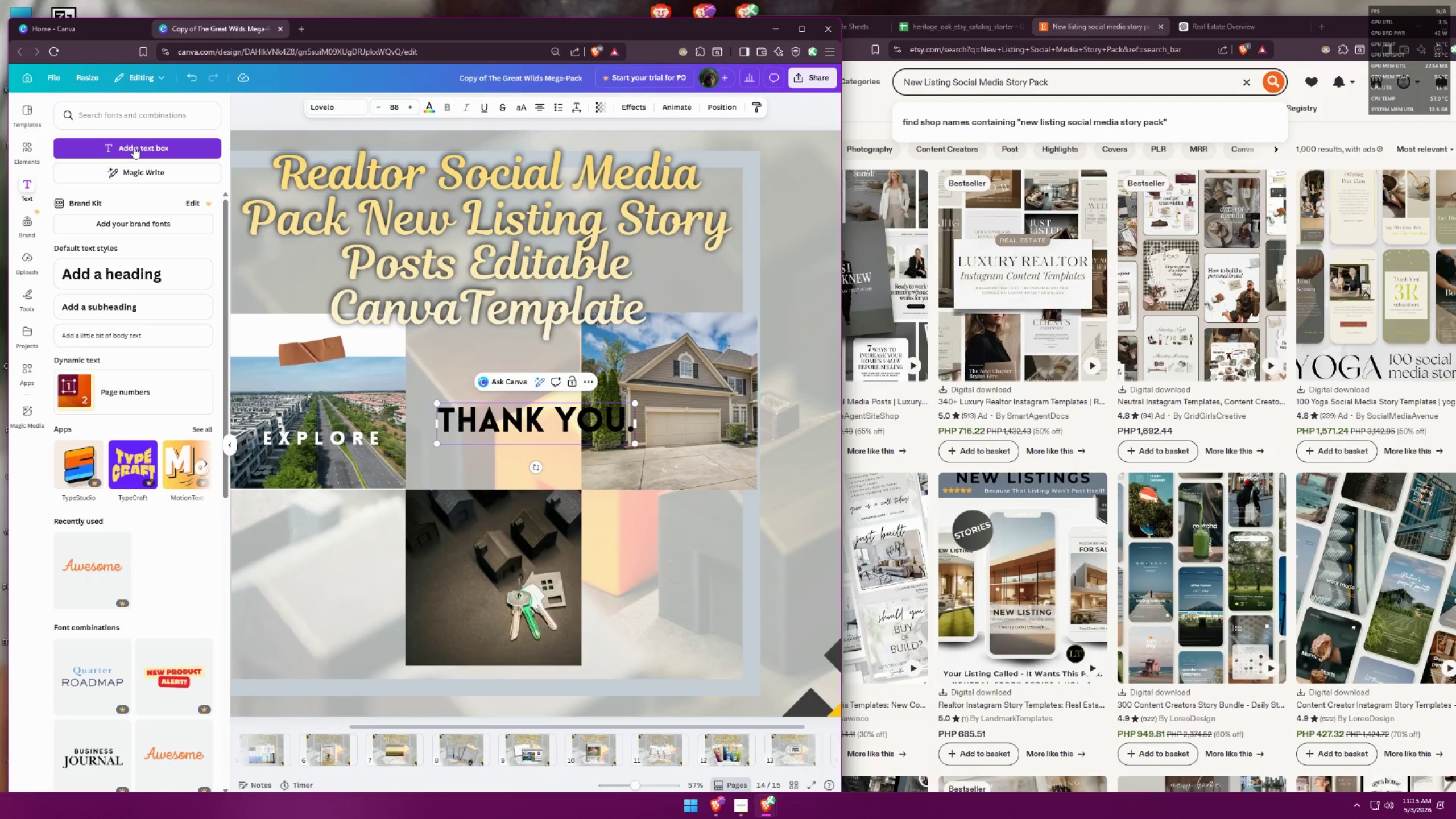 
key(Control+ControlLeft)
 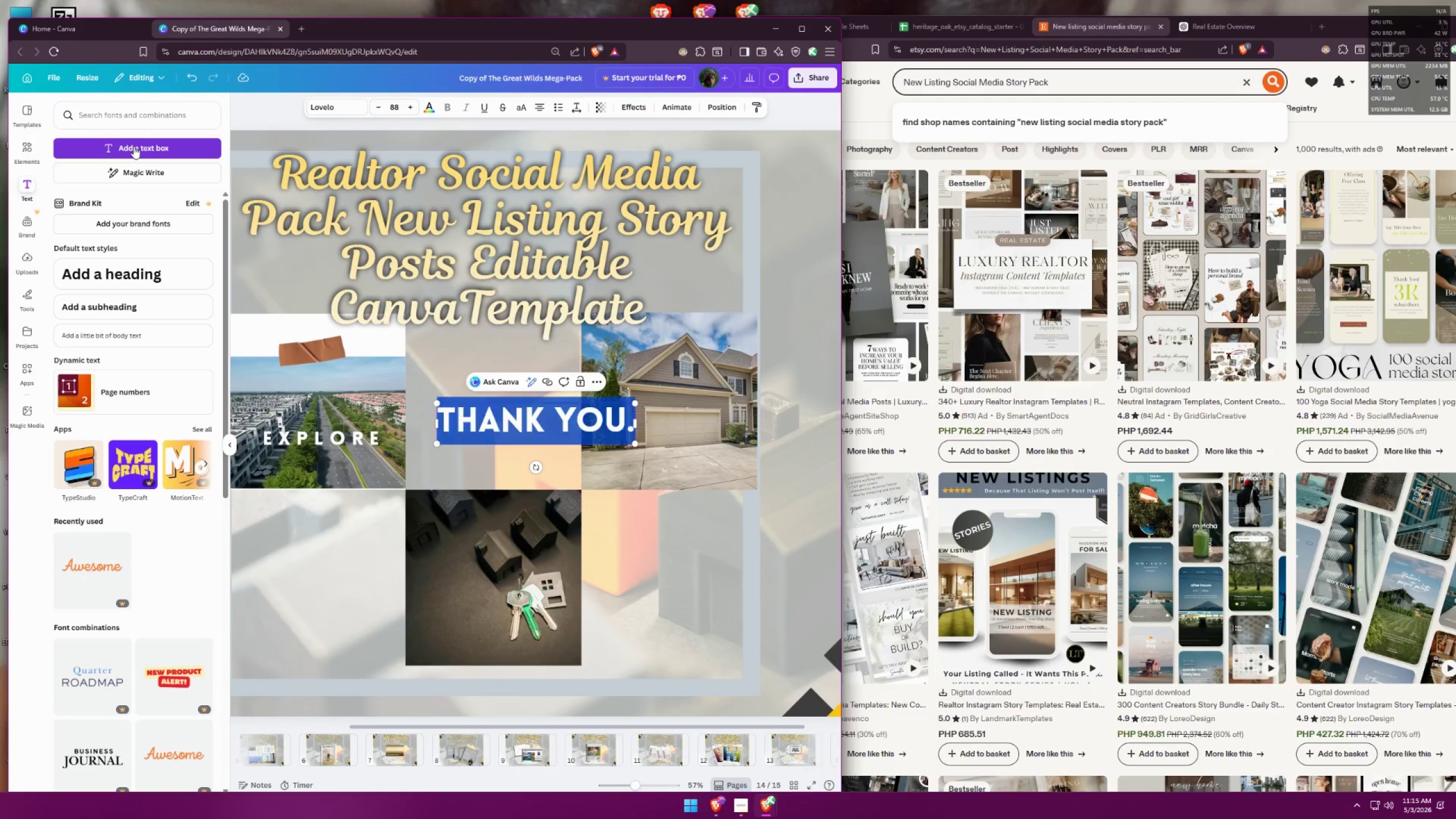 
key(Control+A)
 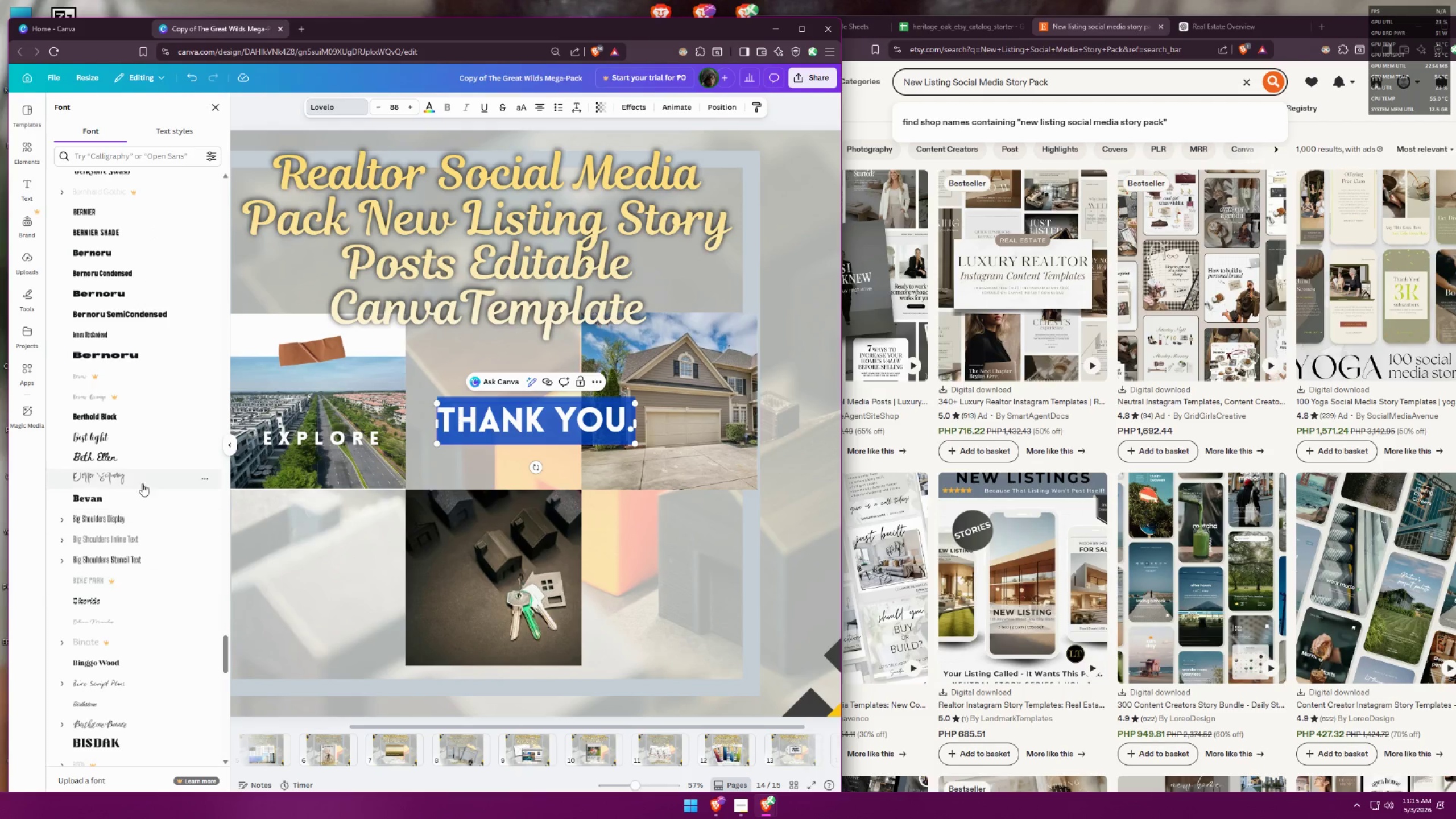 
left_click([139, 458])
 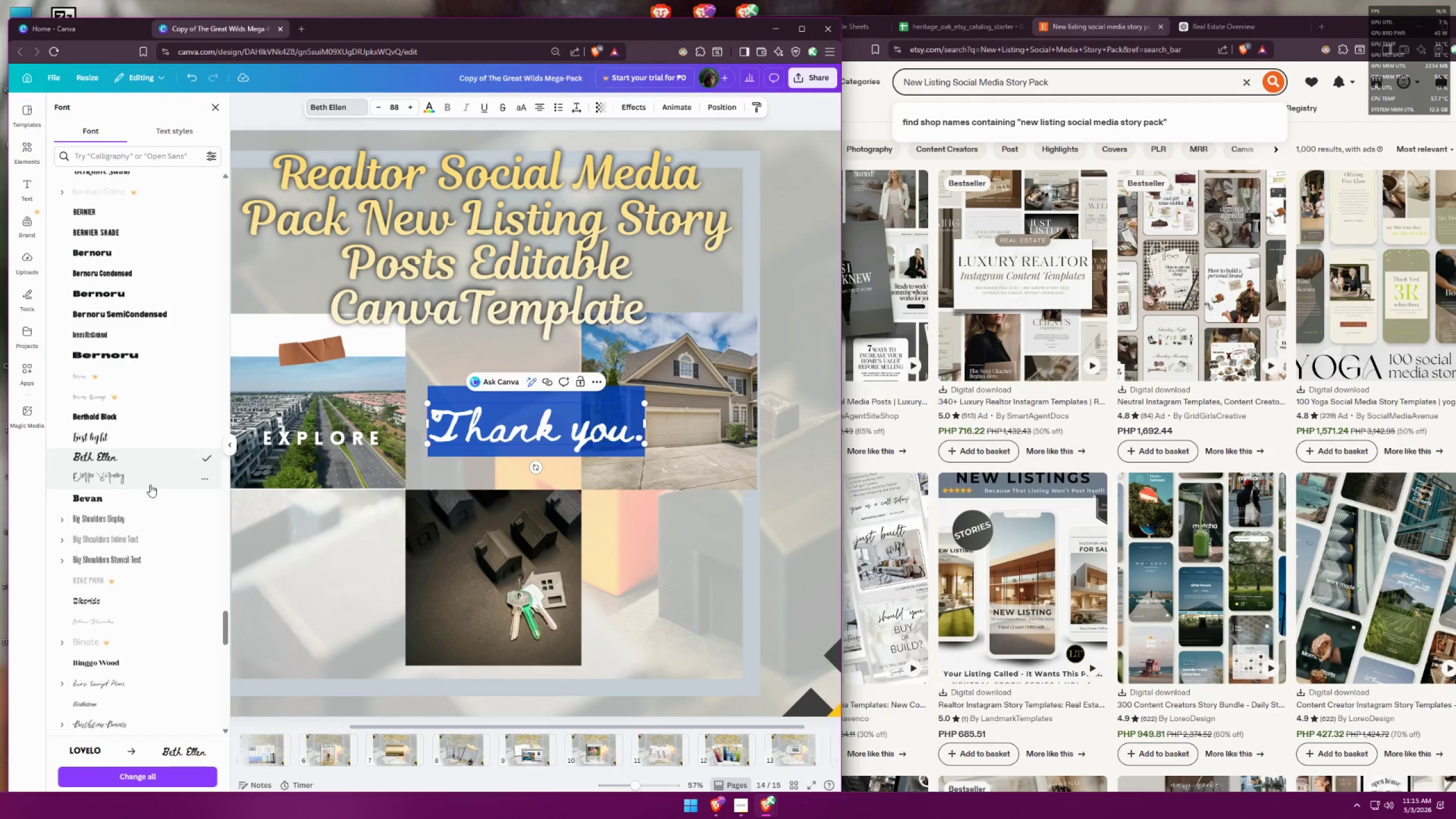 
left_click([624, 619])
 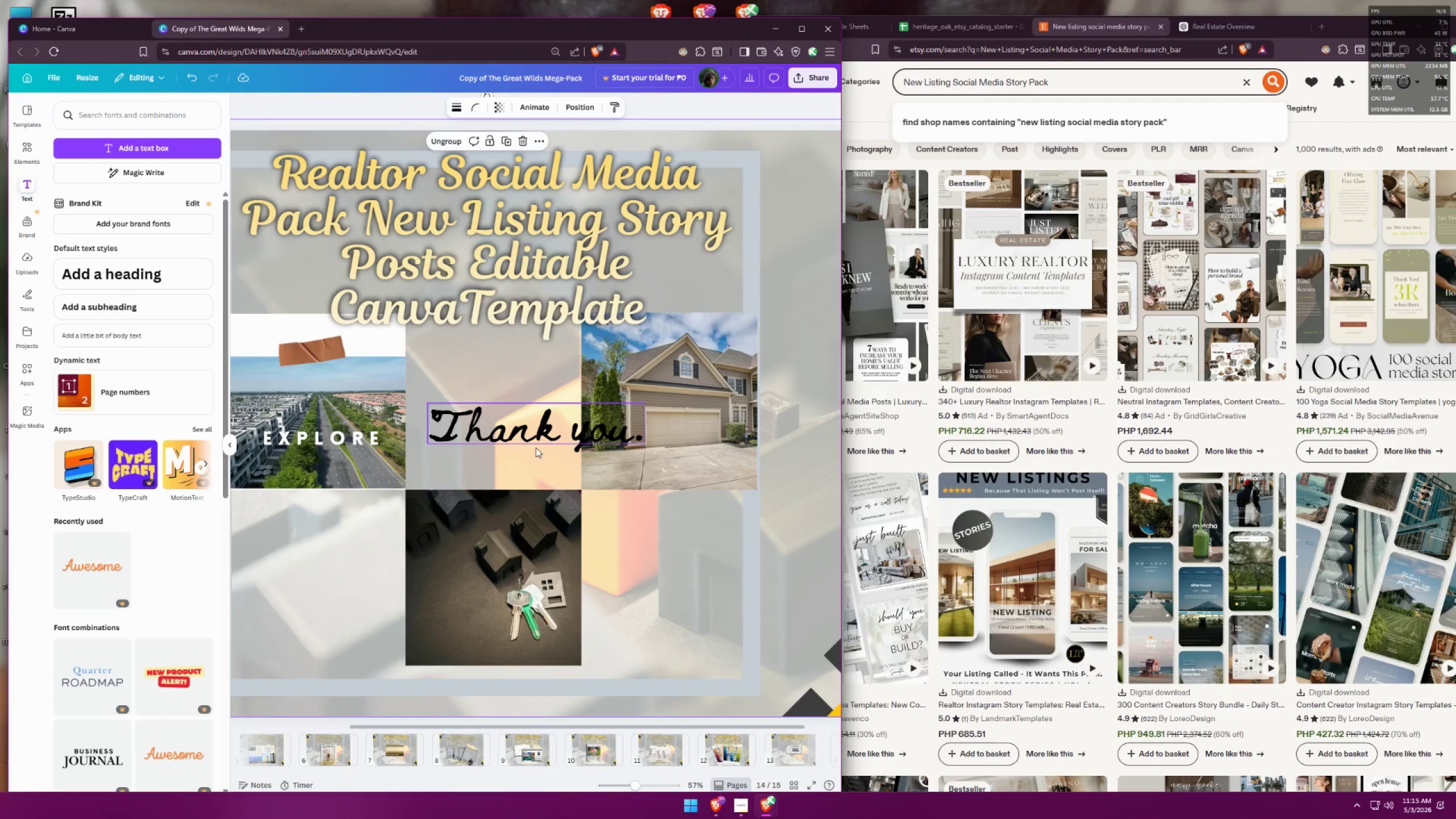 
left_click_drag(start_coordinate=[543, 443], to_coordinate=[513, 580])
 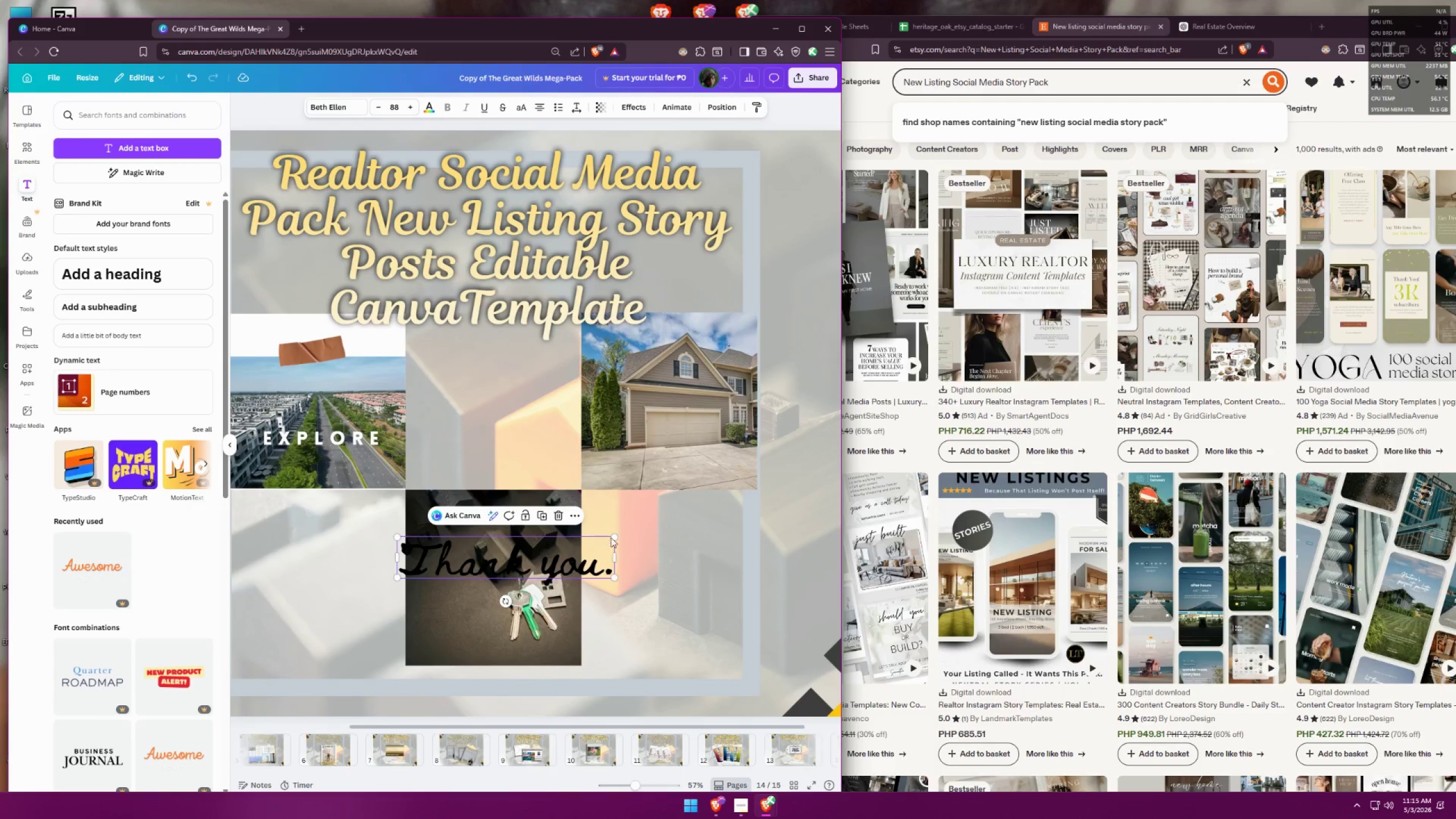 
left_click_drag(start_coordinate=[614, 537], to_coordinate=[487, 593])
 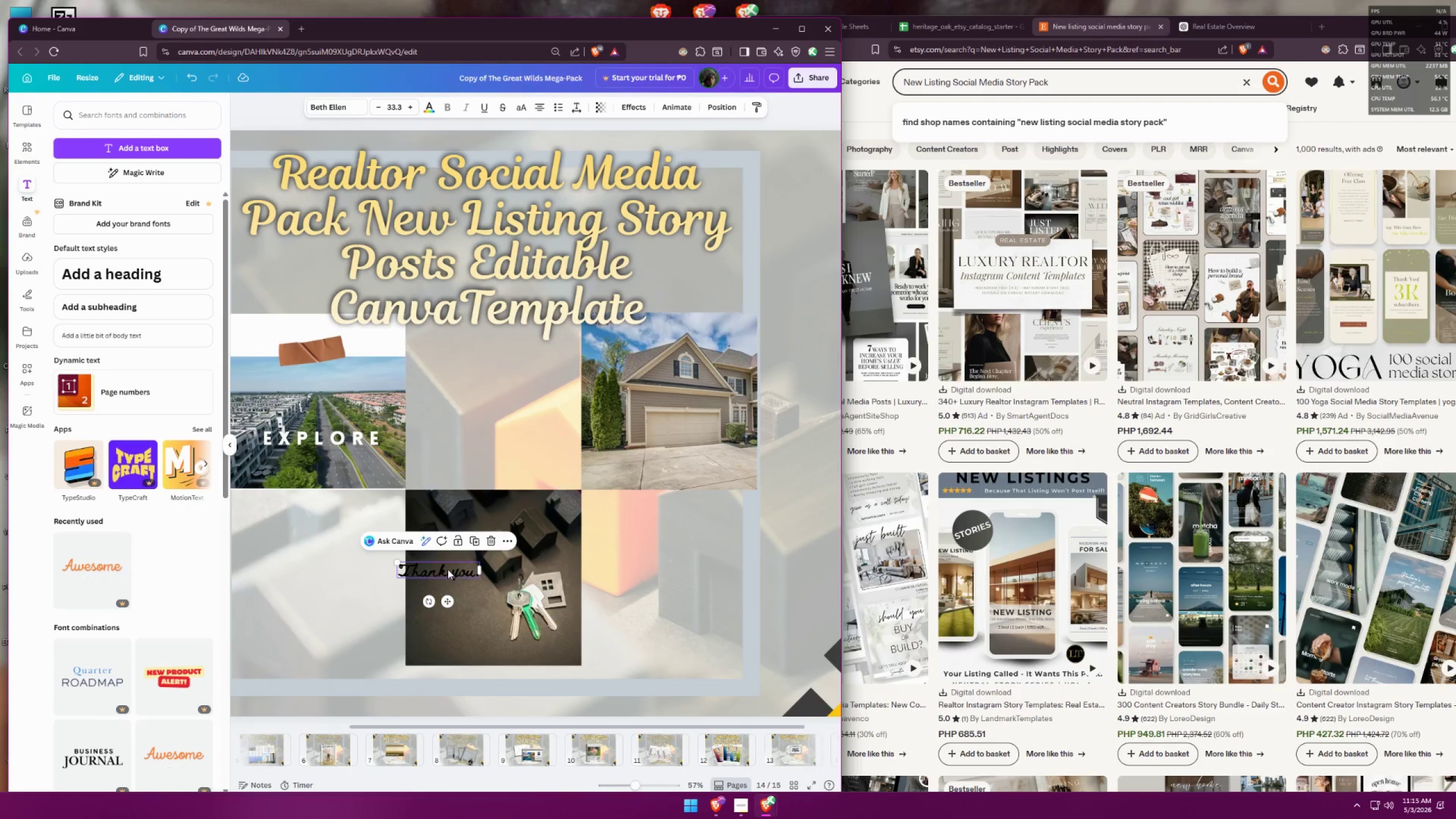 
left_click_drag(start_coordinate=[448, 569], to_coordinate=[463, 611])
 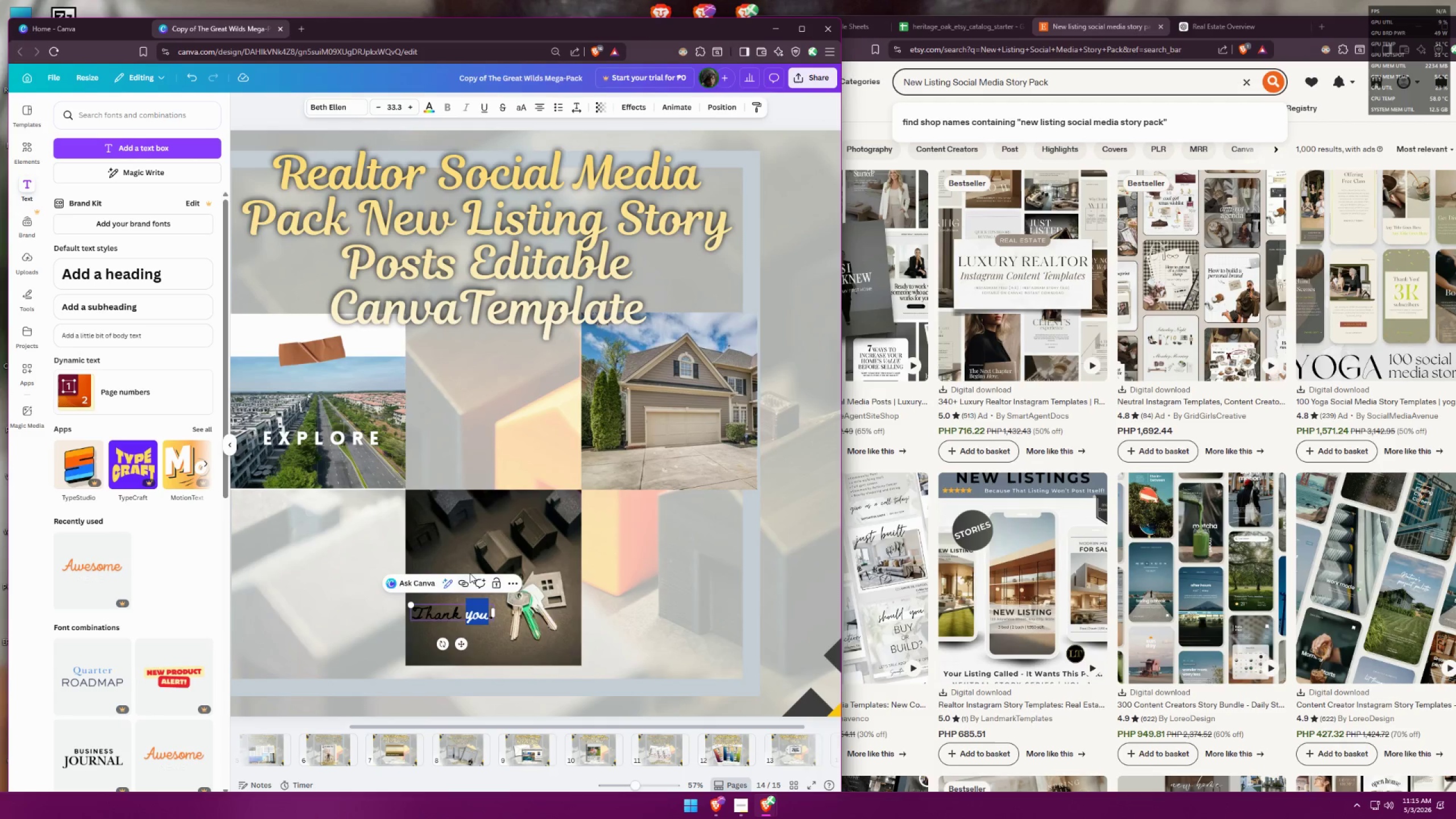 
key(Control+ControlLeft)
 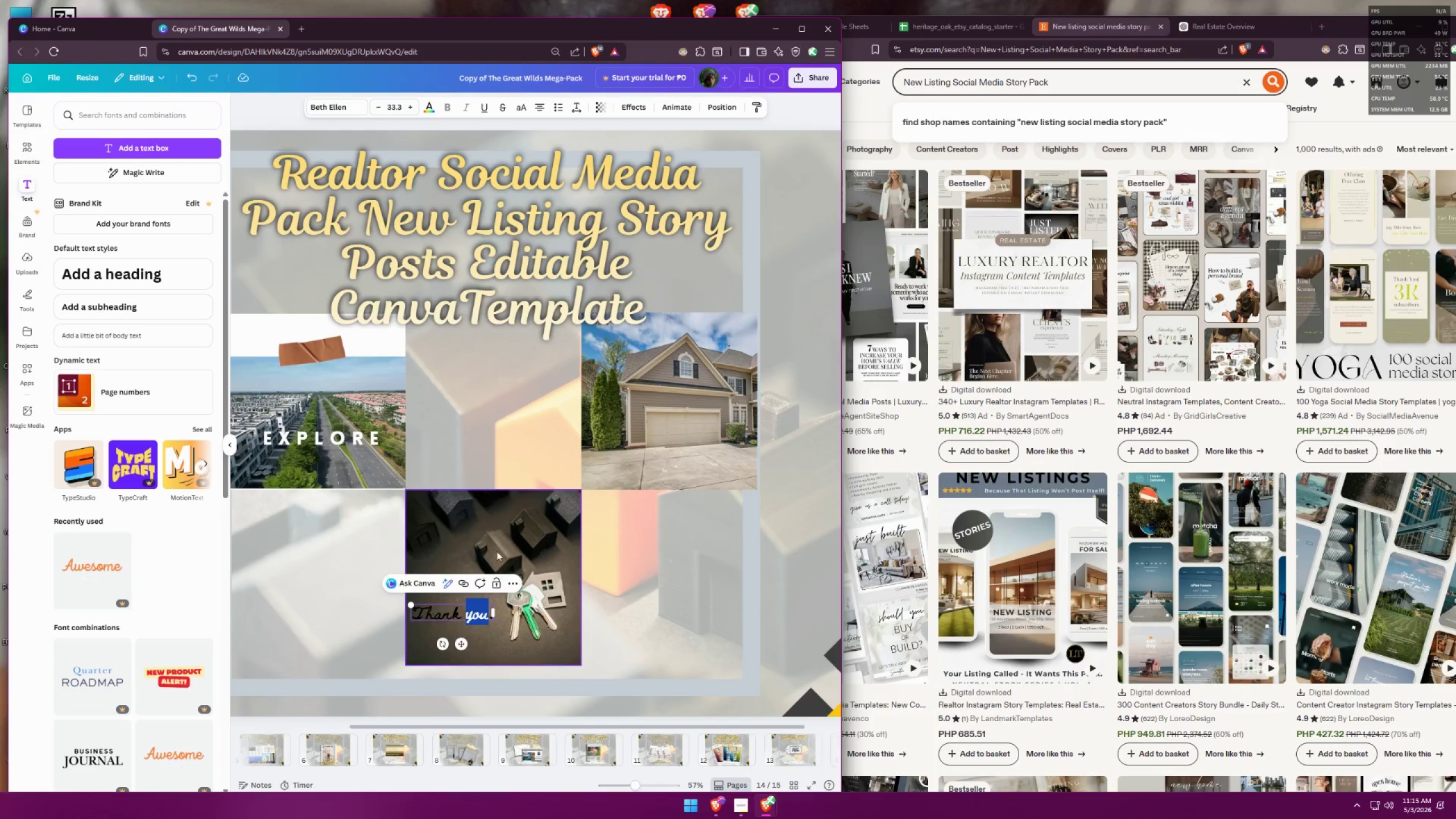 
key(Control+A)
 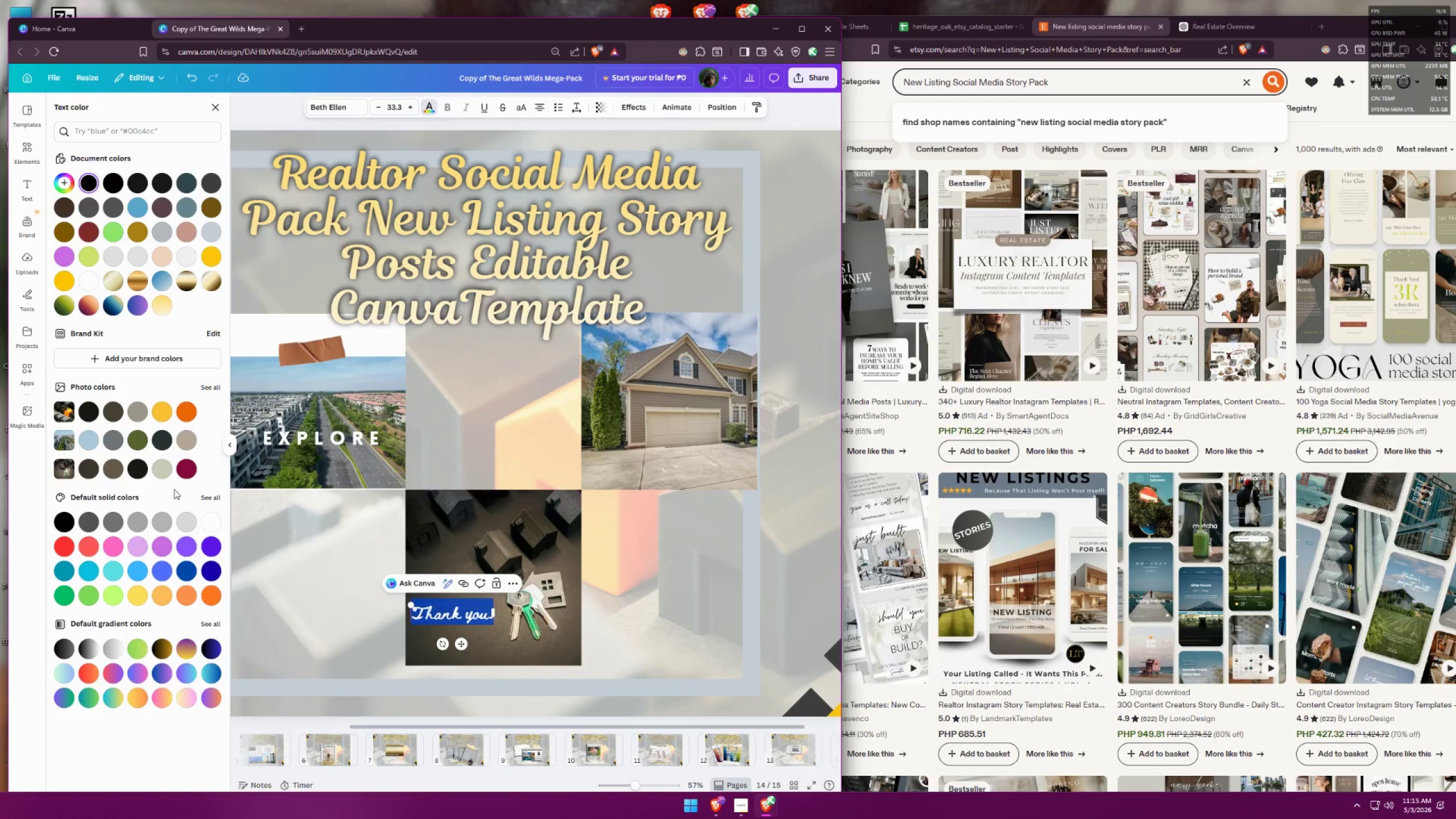 
left_click([188, 644])
 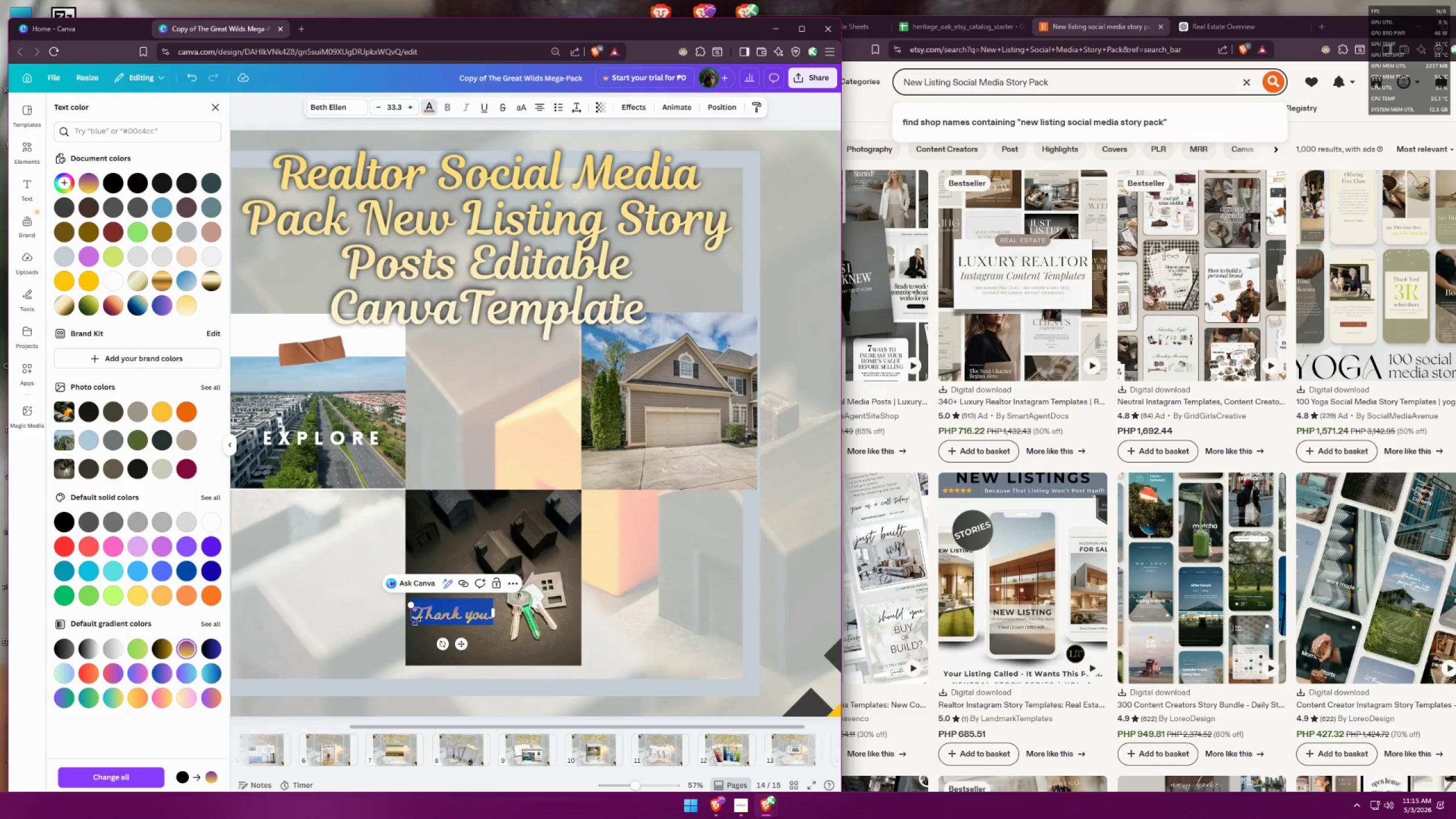 
double_click([634, 585])
 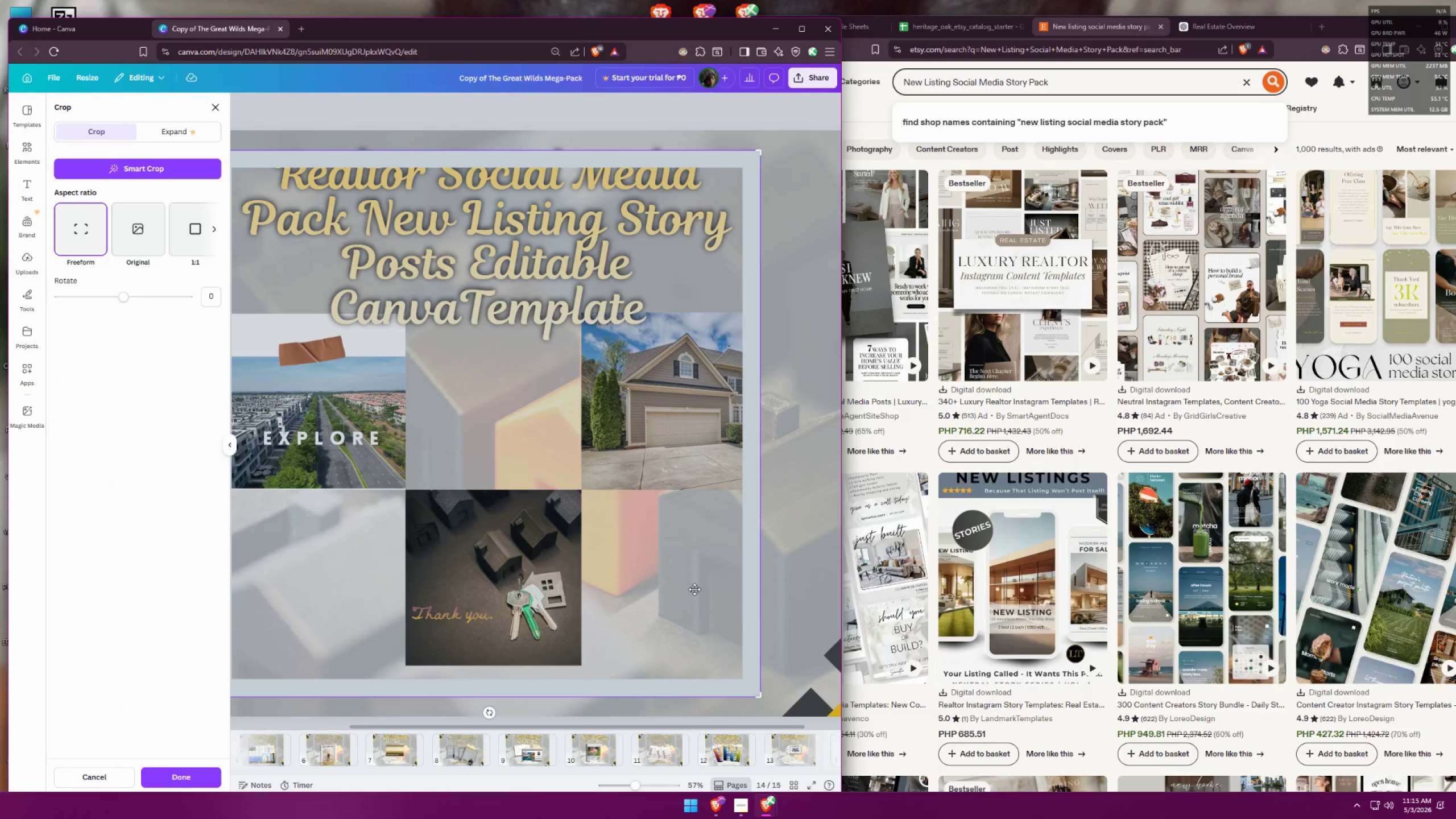 
double_click([801, 586])
 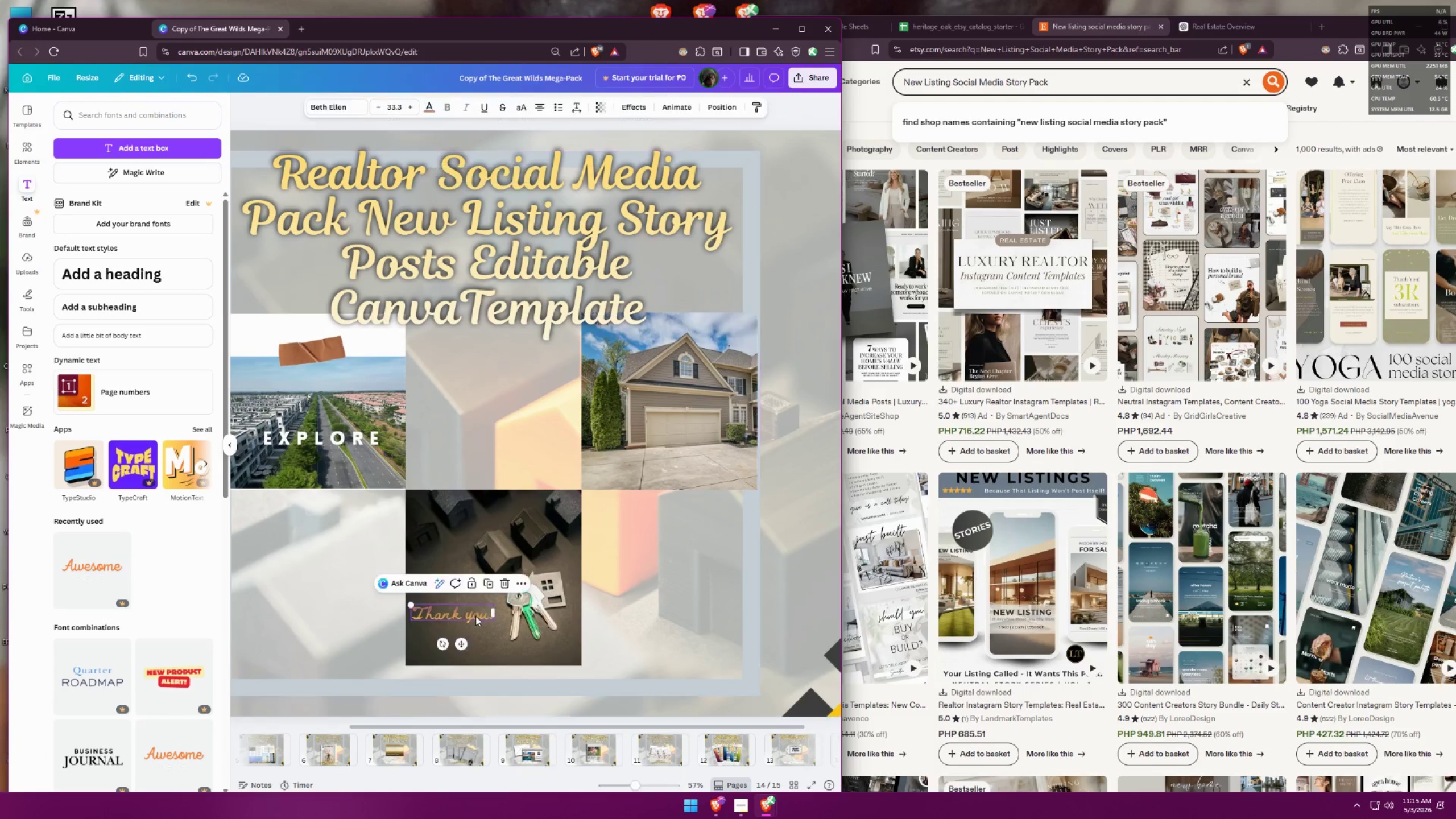 
double_click([475, 616])
 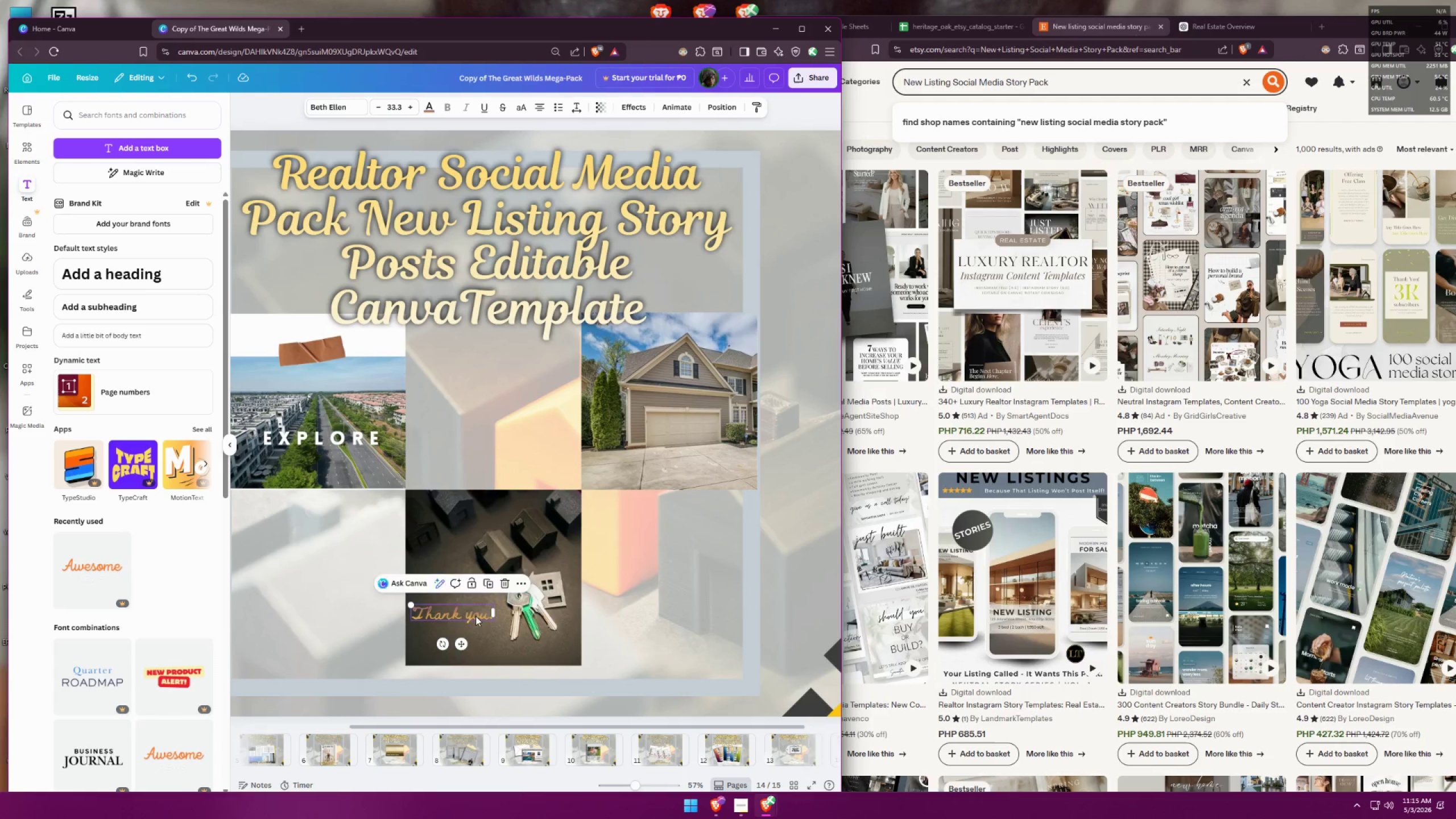 
triple_click([475, 616])
 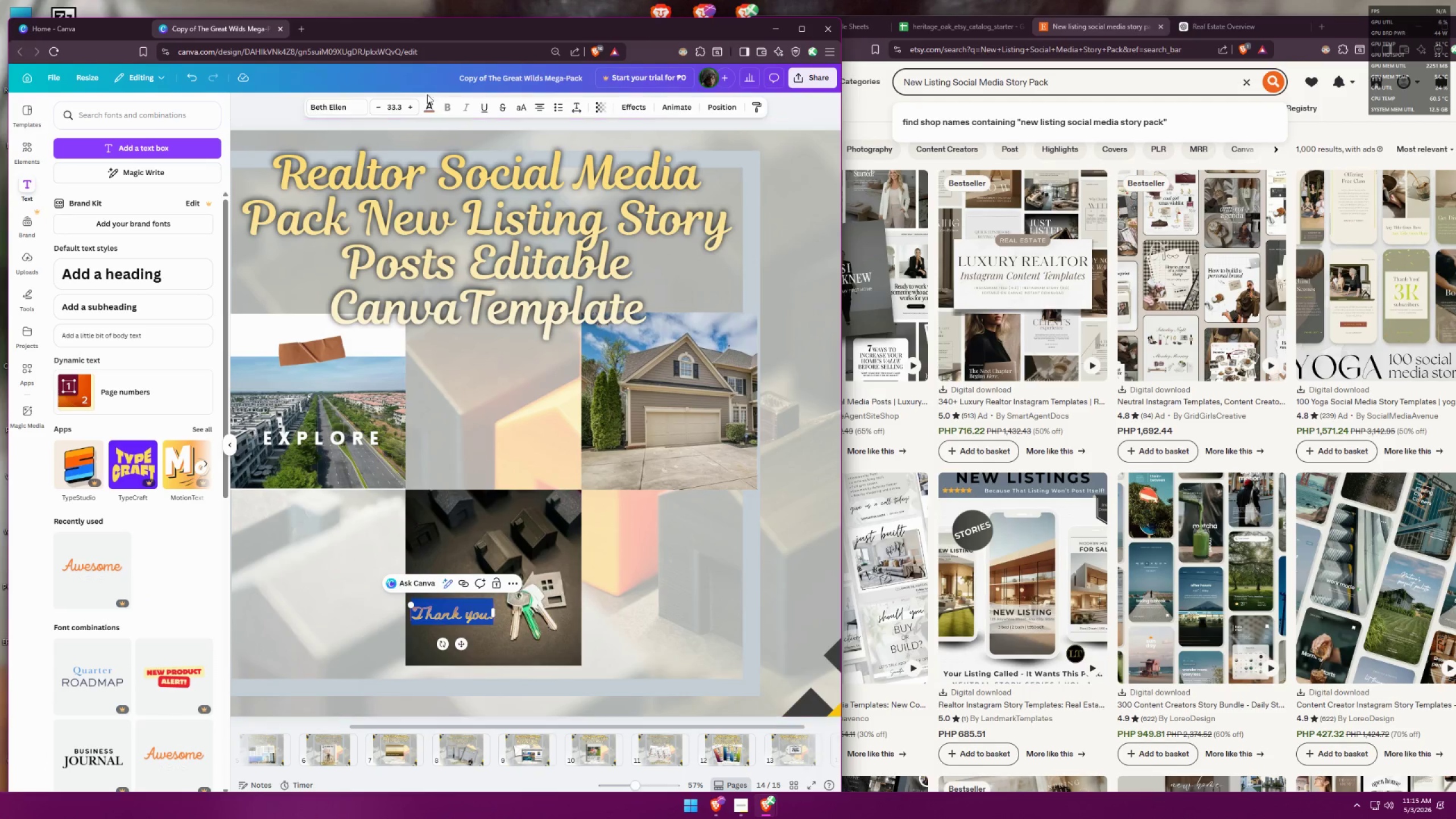 
left_click([435, 111])
 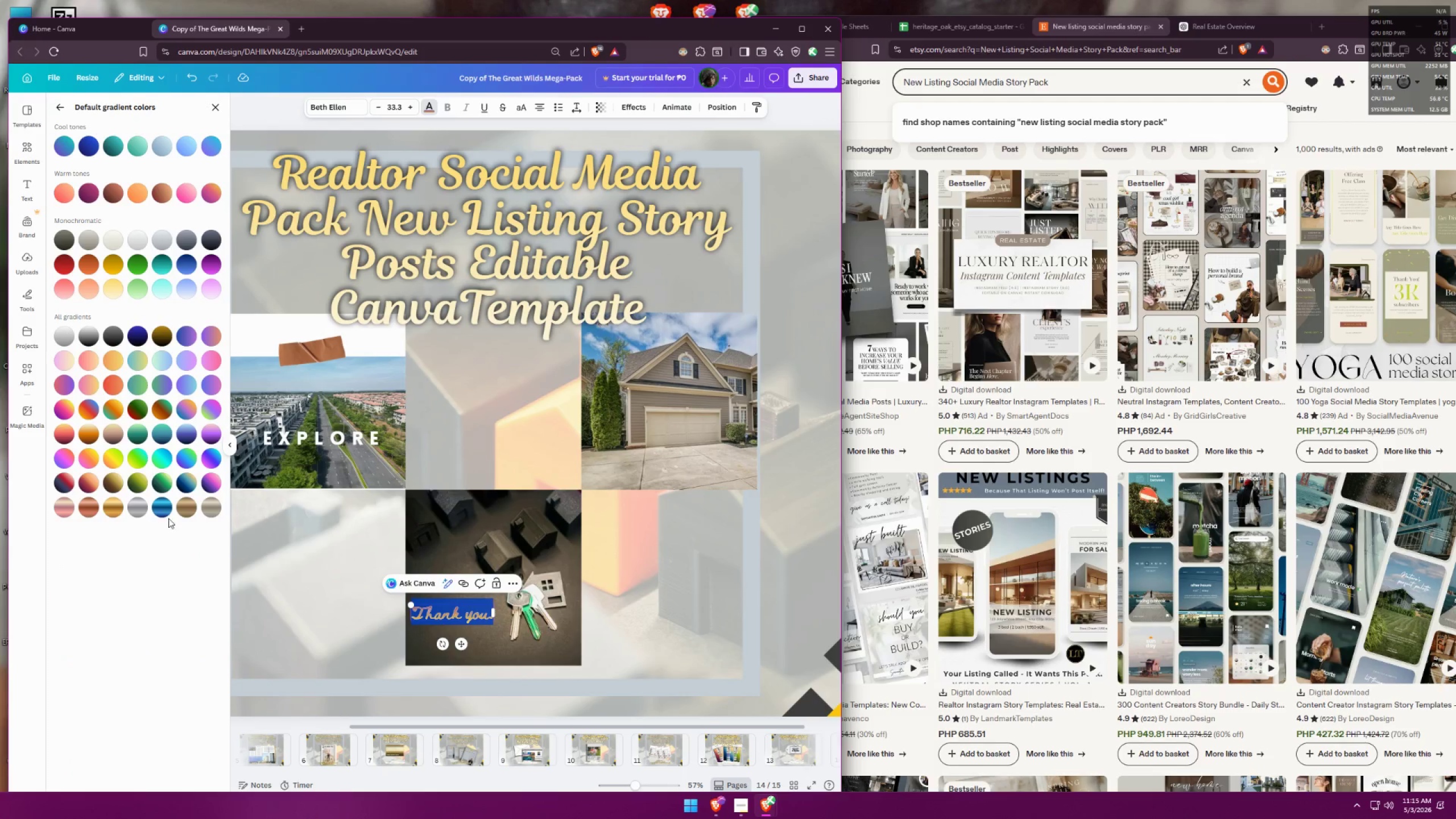 
left_click([185, 503])
 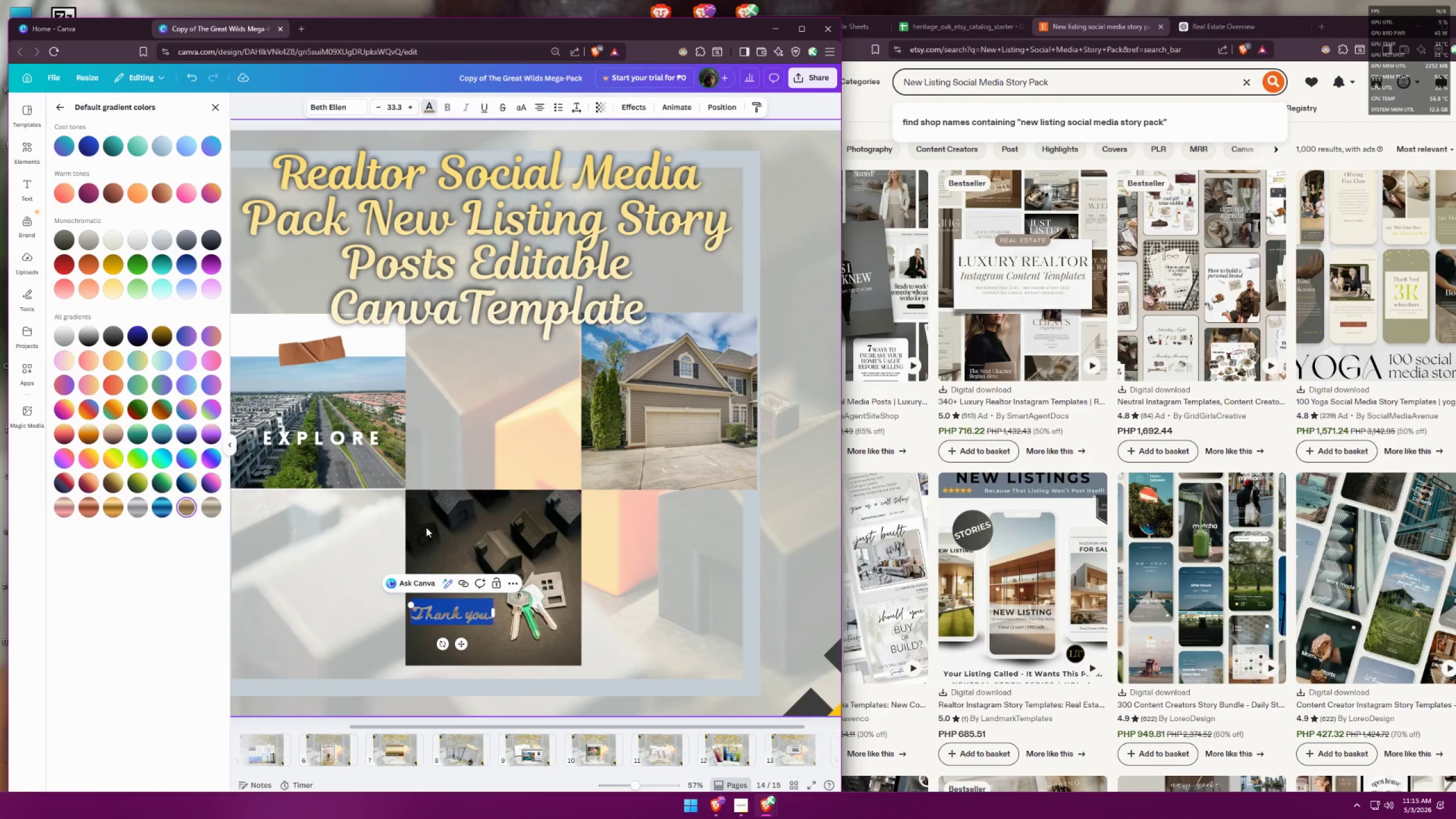 
left_click([676, 617])
 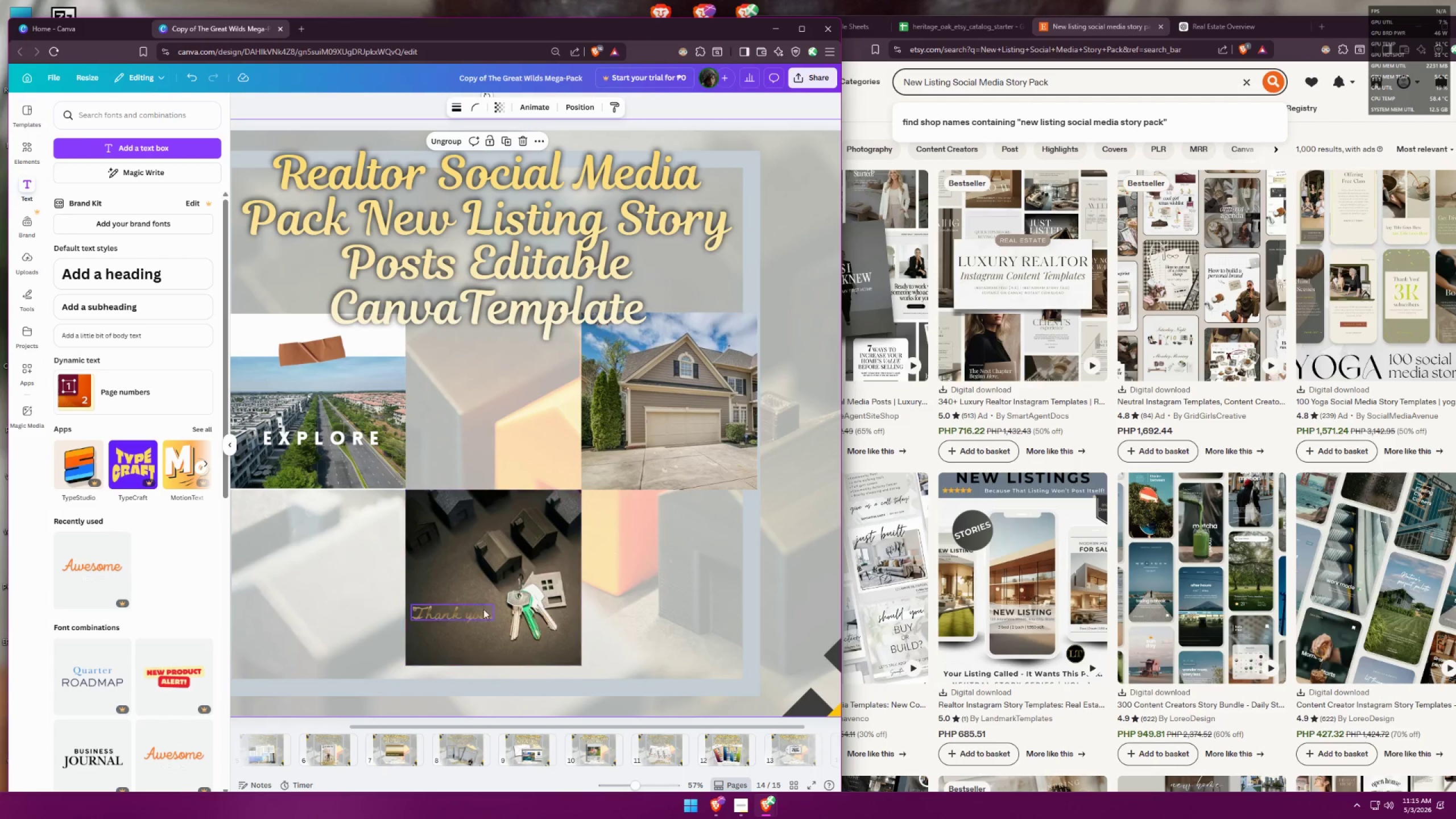 
double_click([457, 609])
 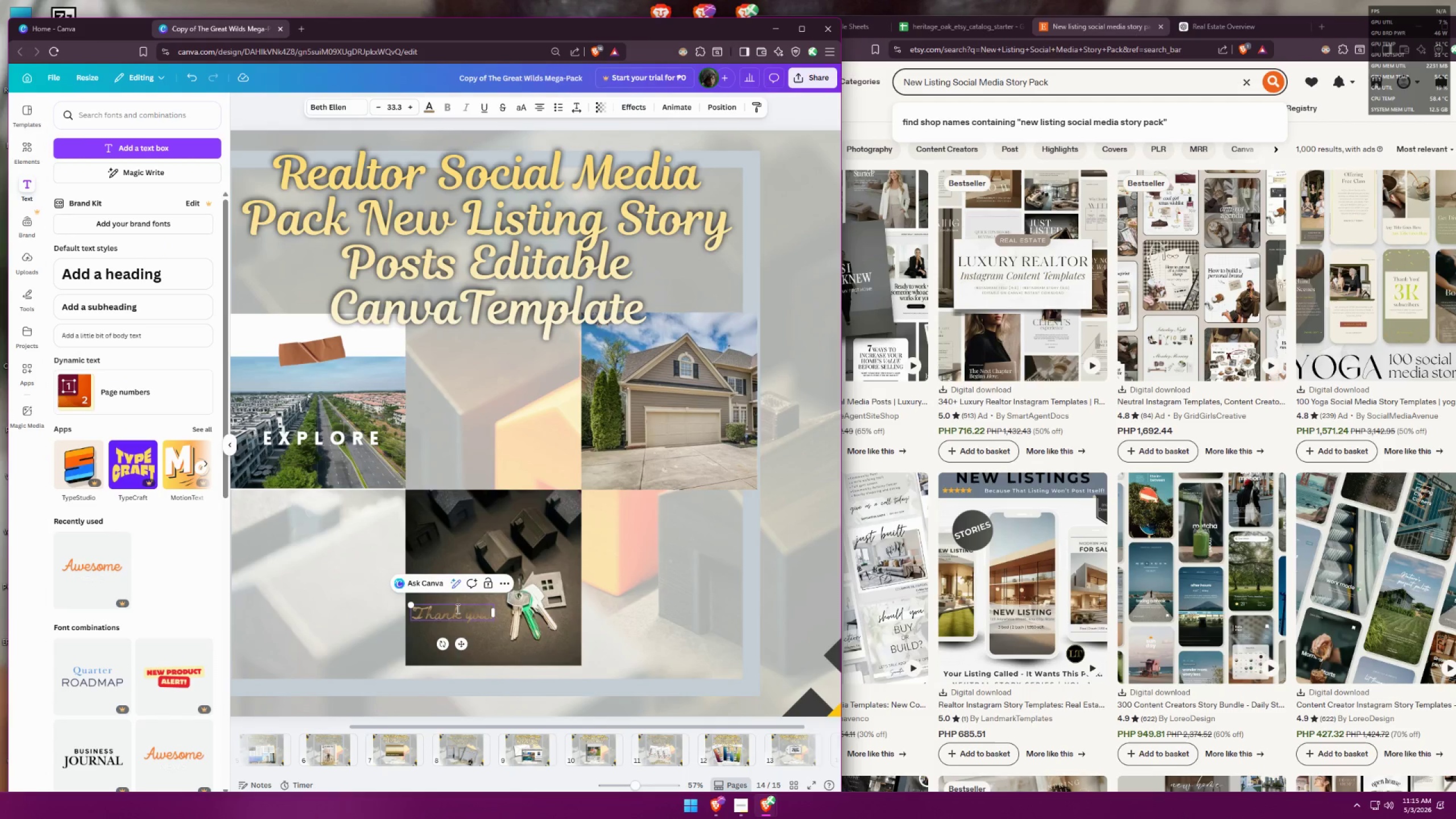 
triple_click([457, 609])
 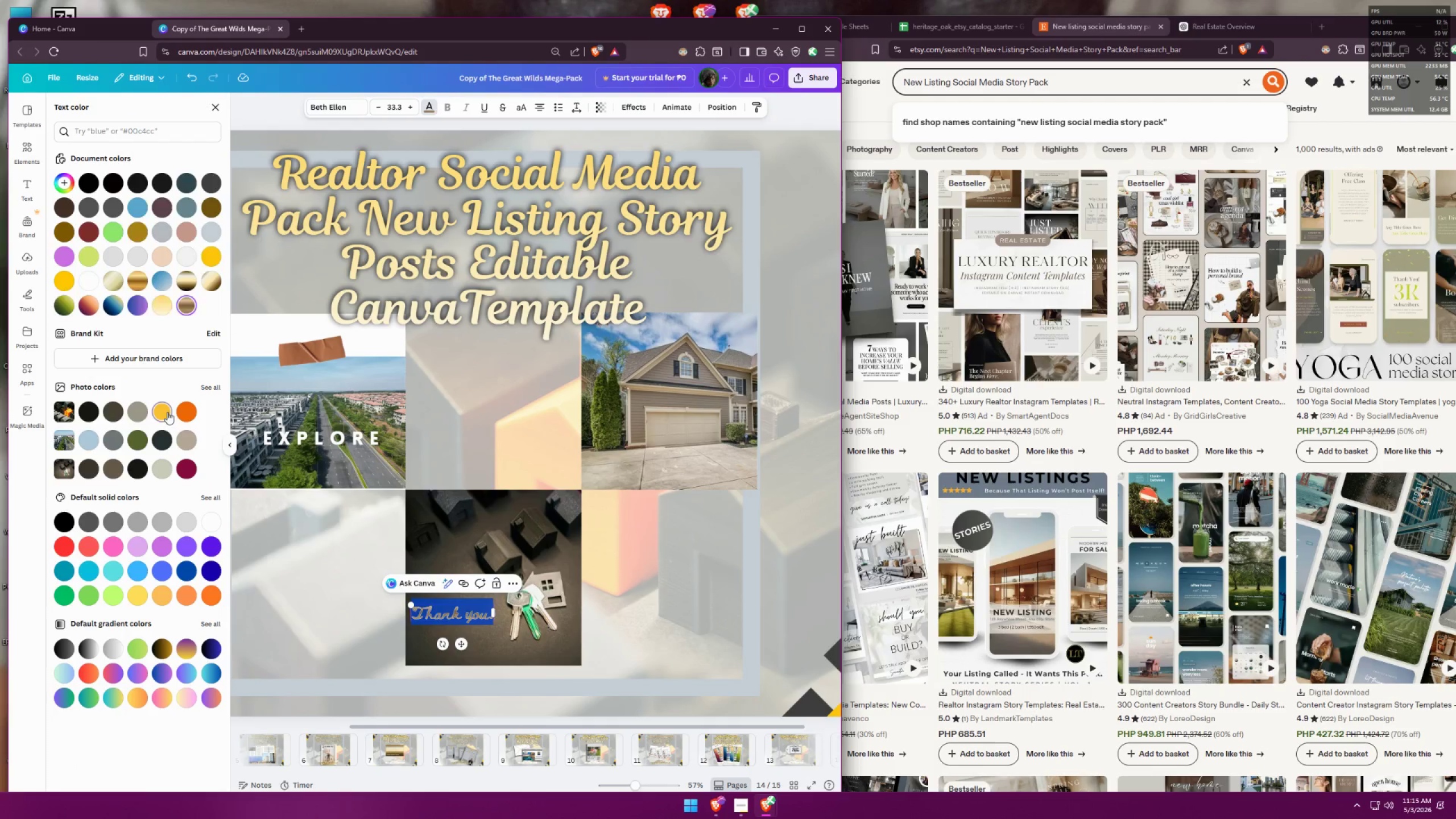 
left_click([217, 525])
 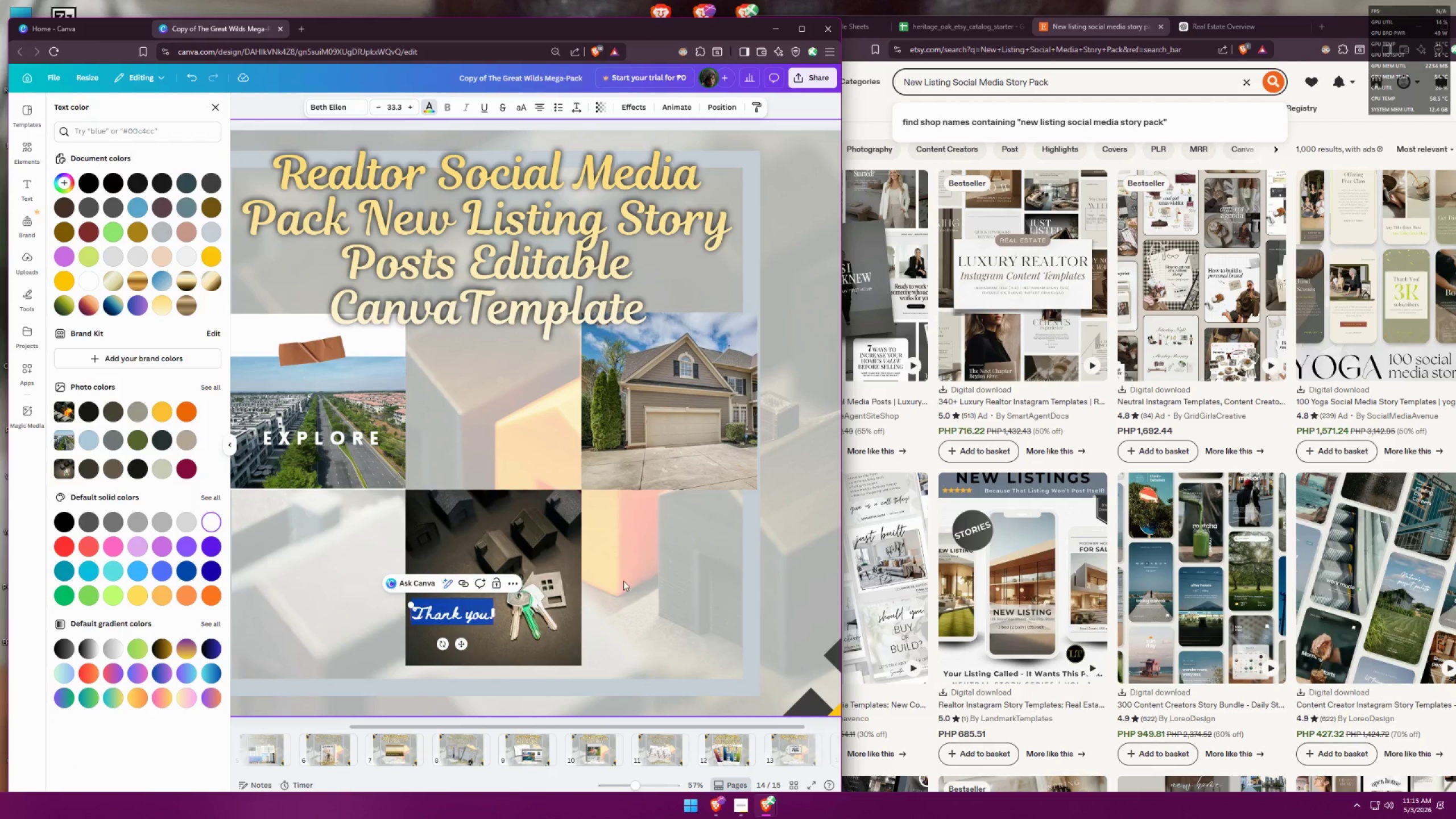 
left_click([714, 579])
 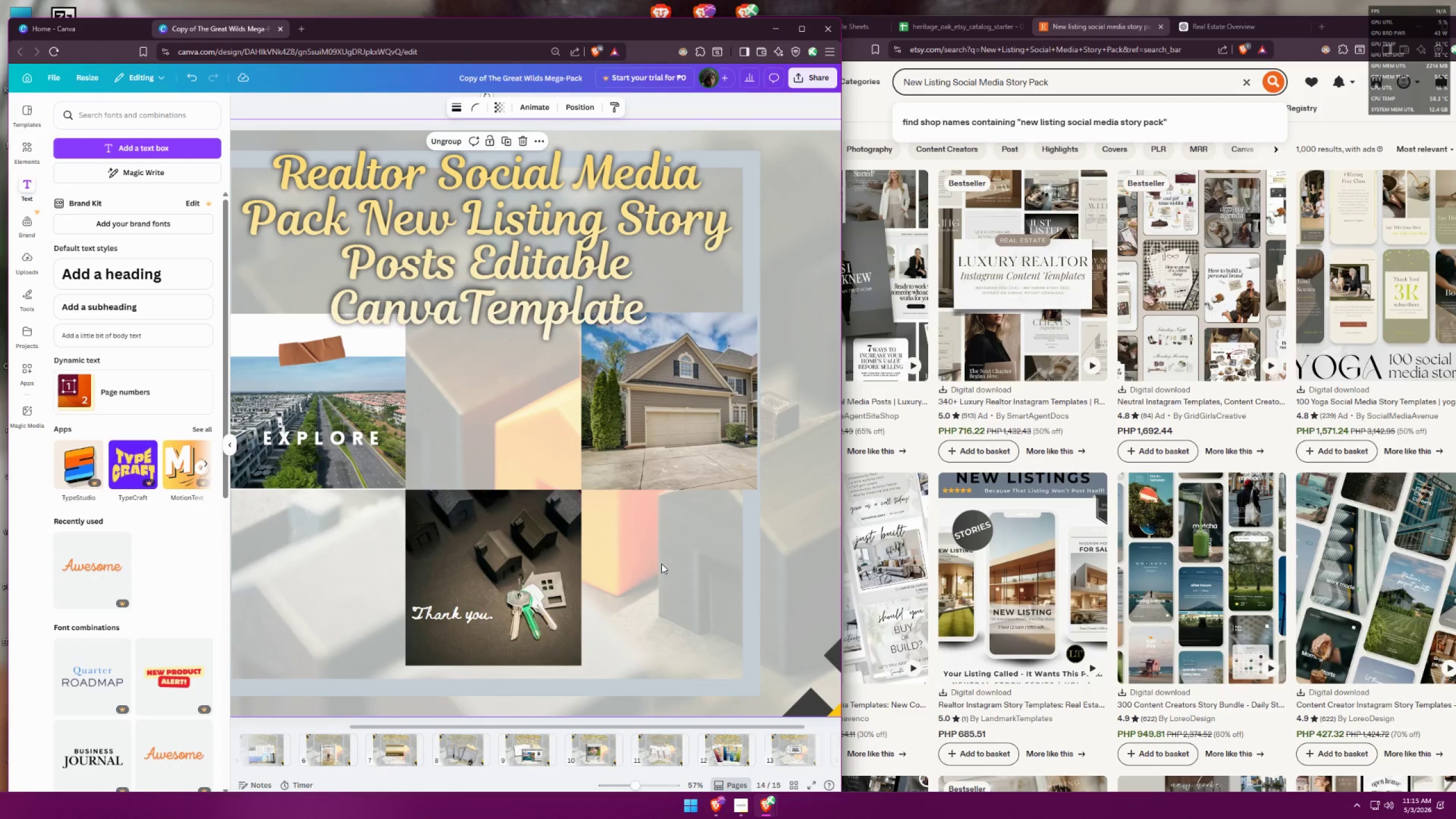 
hold_key(key=ControlLeft, duration=1.54)
 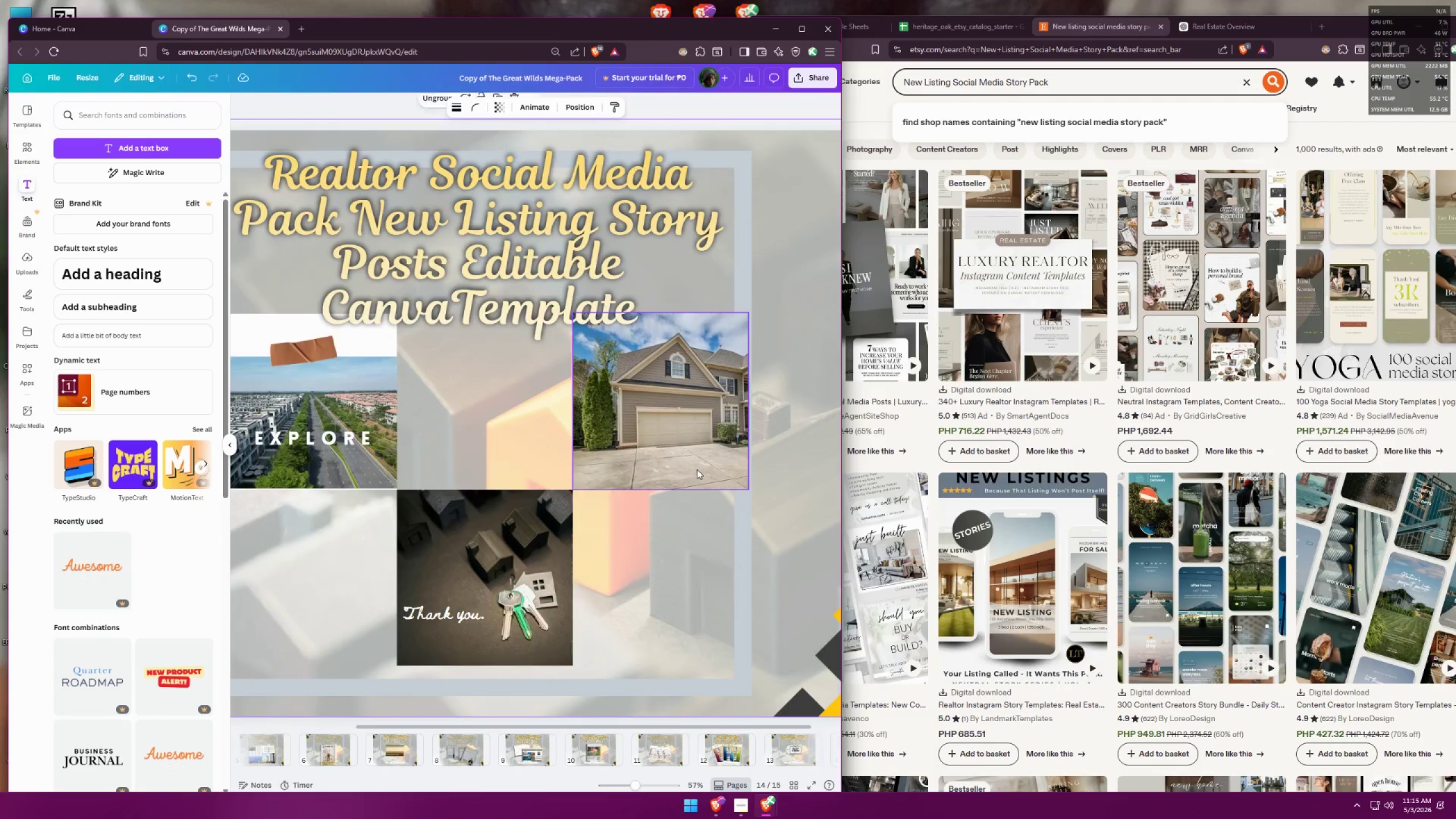 
hold_key(key=ControlLeft, duration=1.36)
 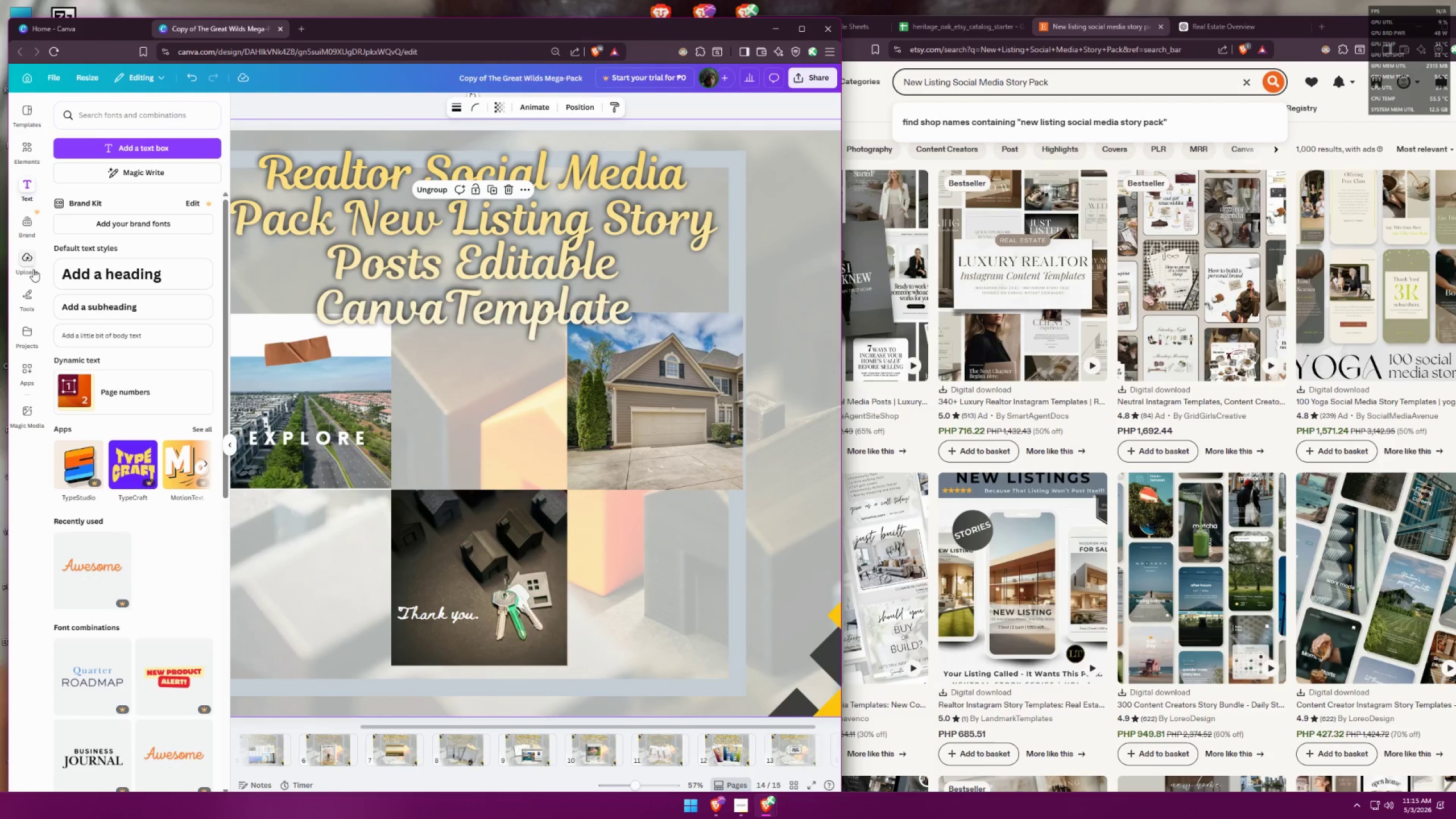 
scroll: coordinate [705, 514], scroll_direction: down, amount: 5.0
 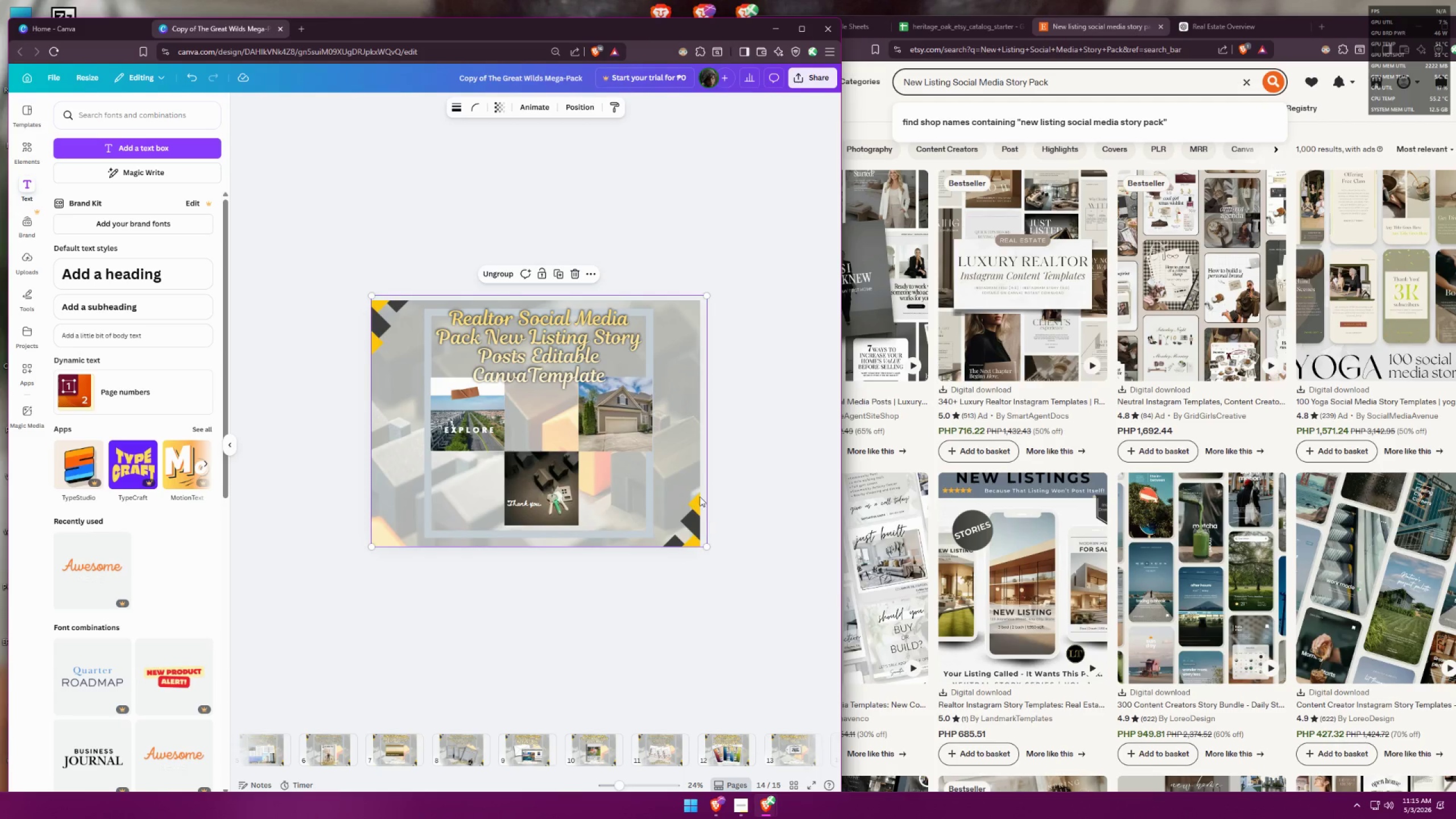 
scroll: coordinate [679, 476], scroll_direction: up, amount: 5.0
 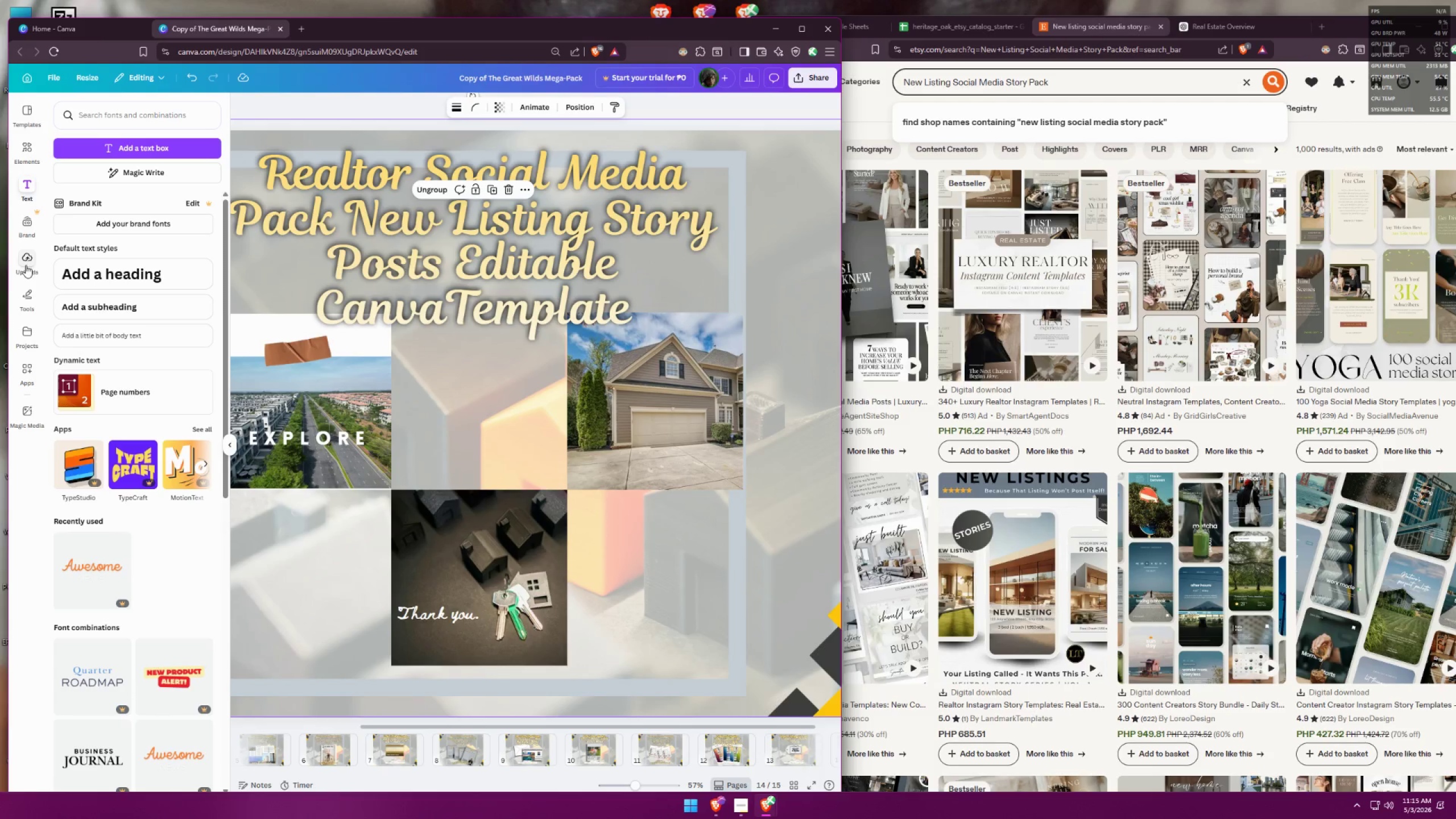 
left_click([25, 266])
 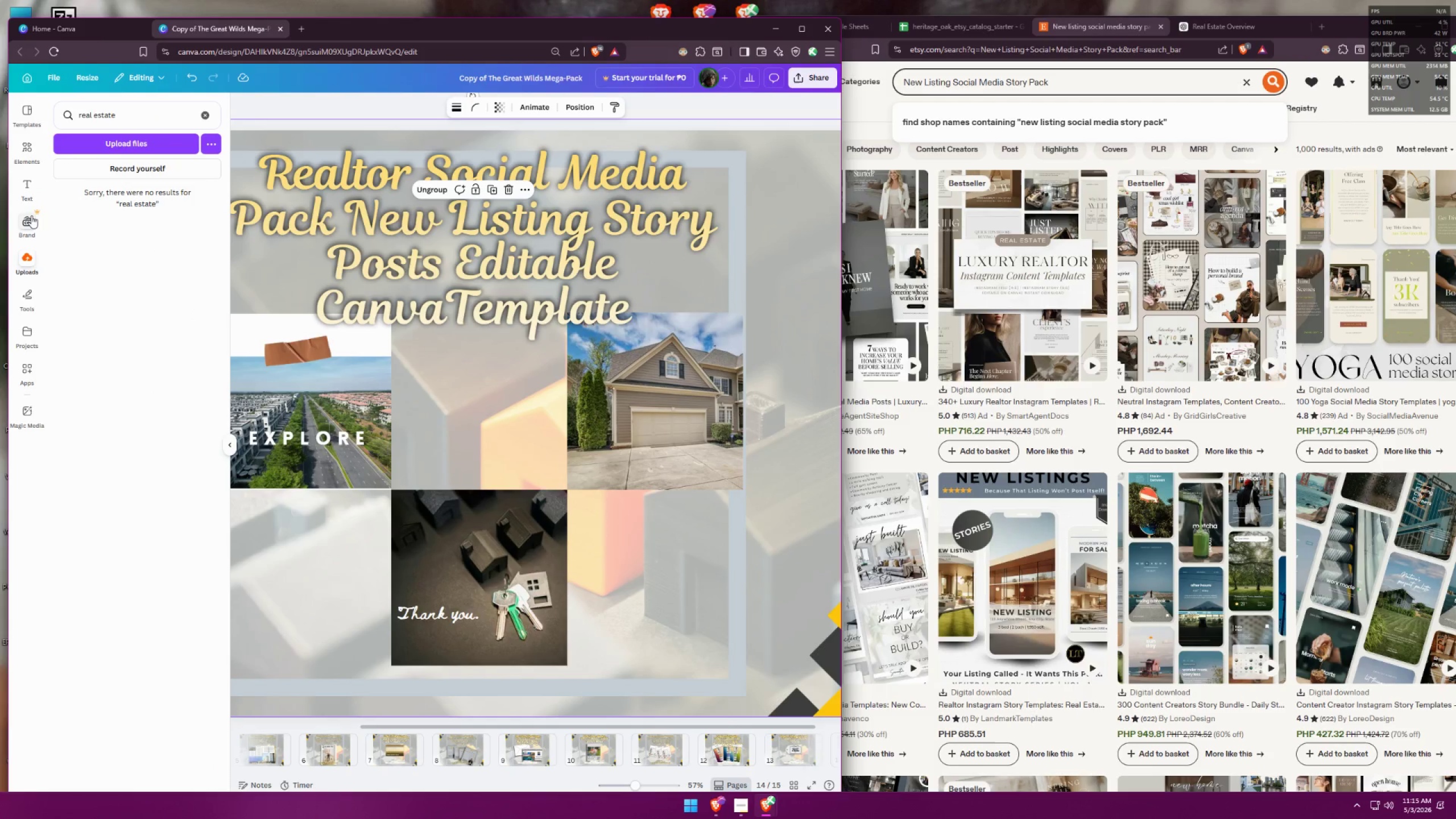 
wait(5.02)
 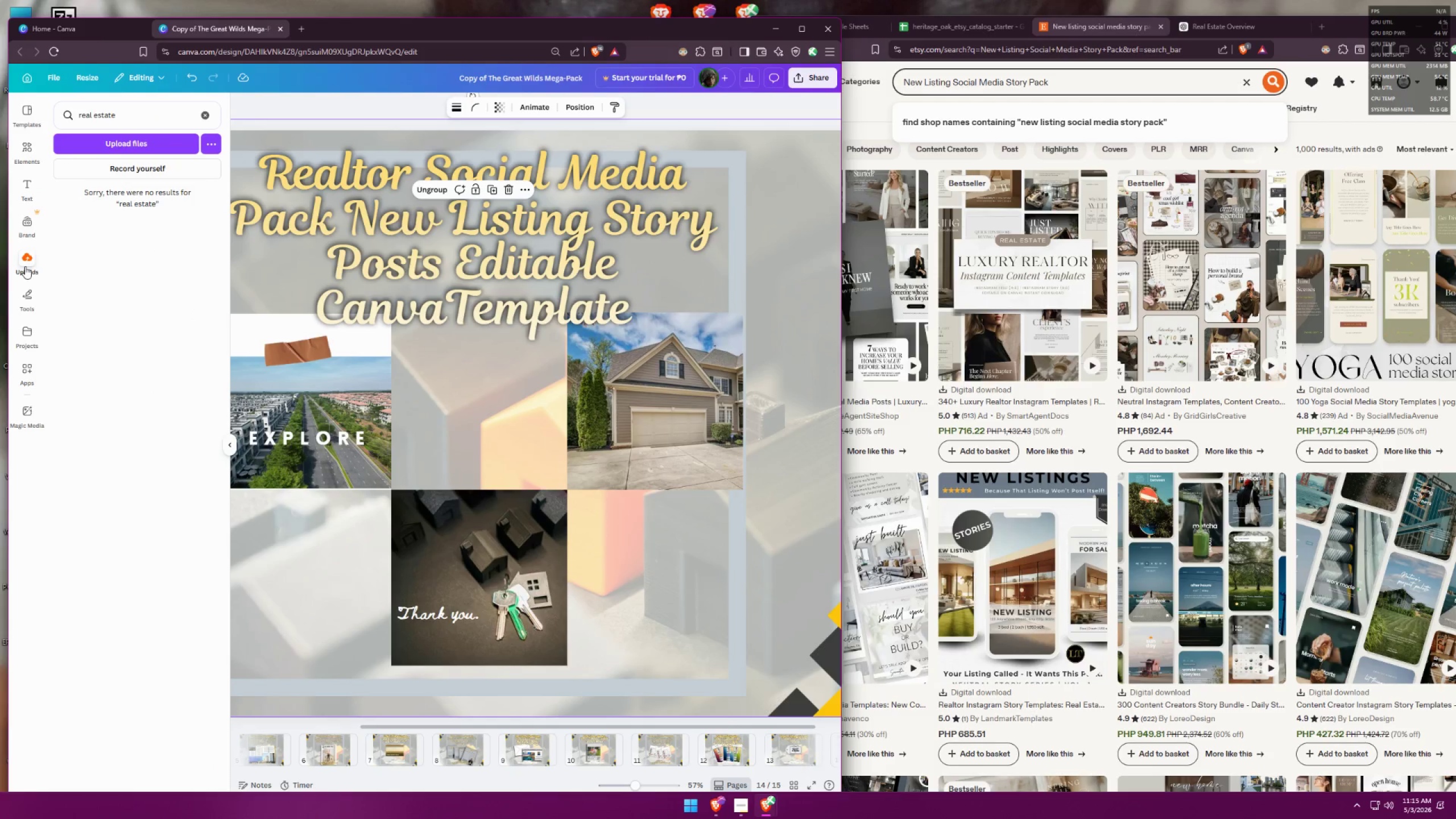 
left_click([30, 190])
 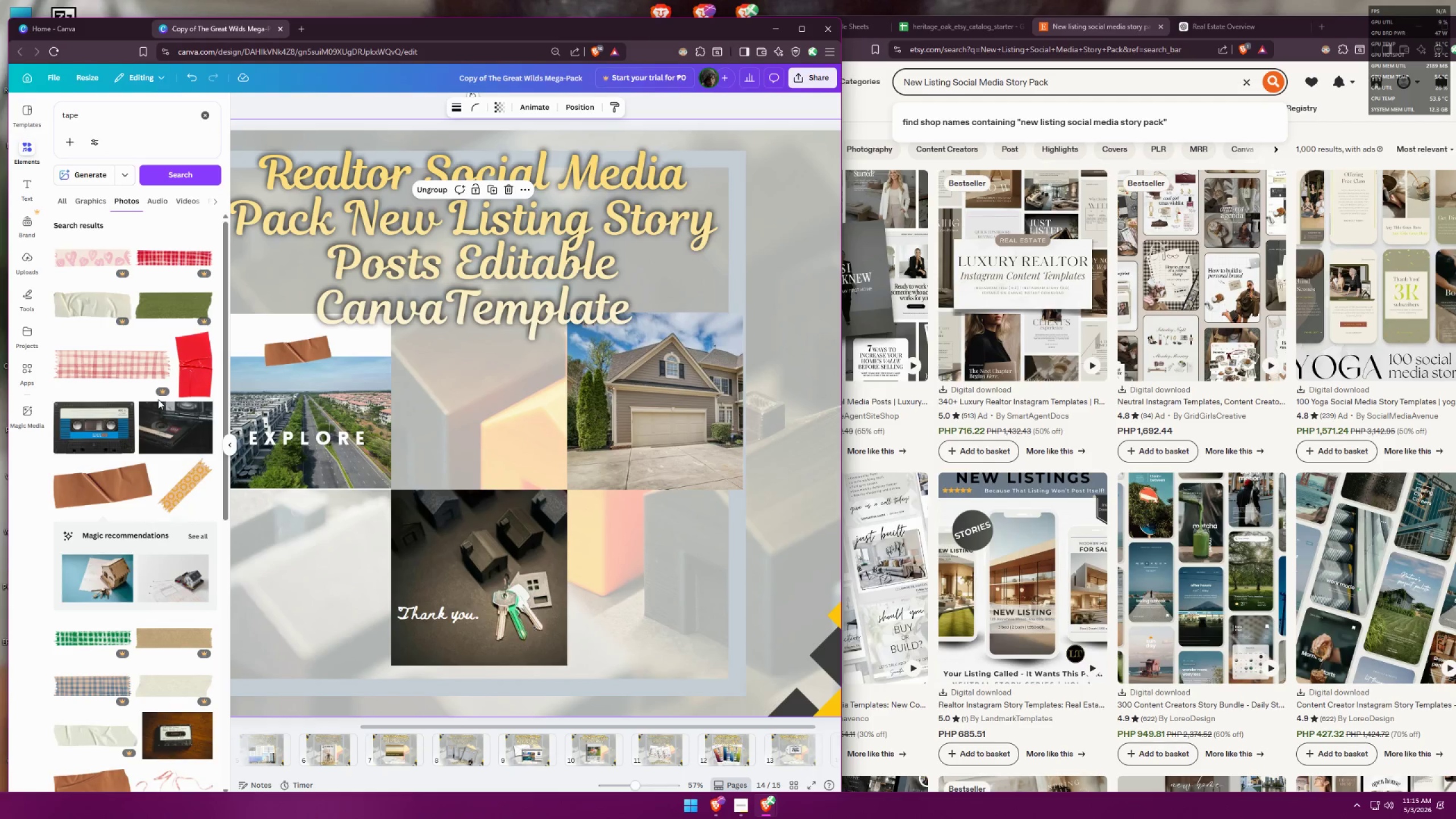 
wait(5.32)
 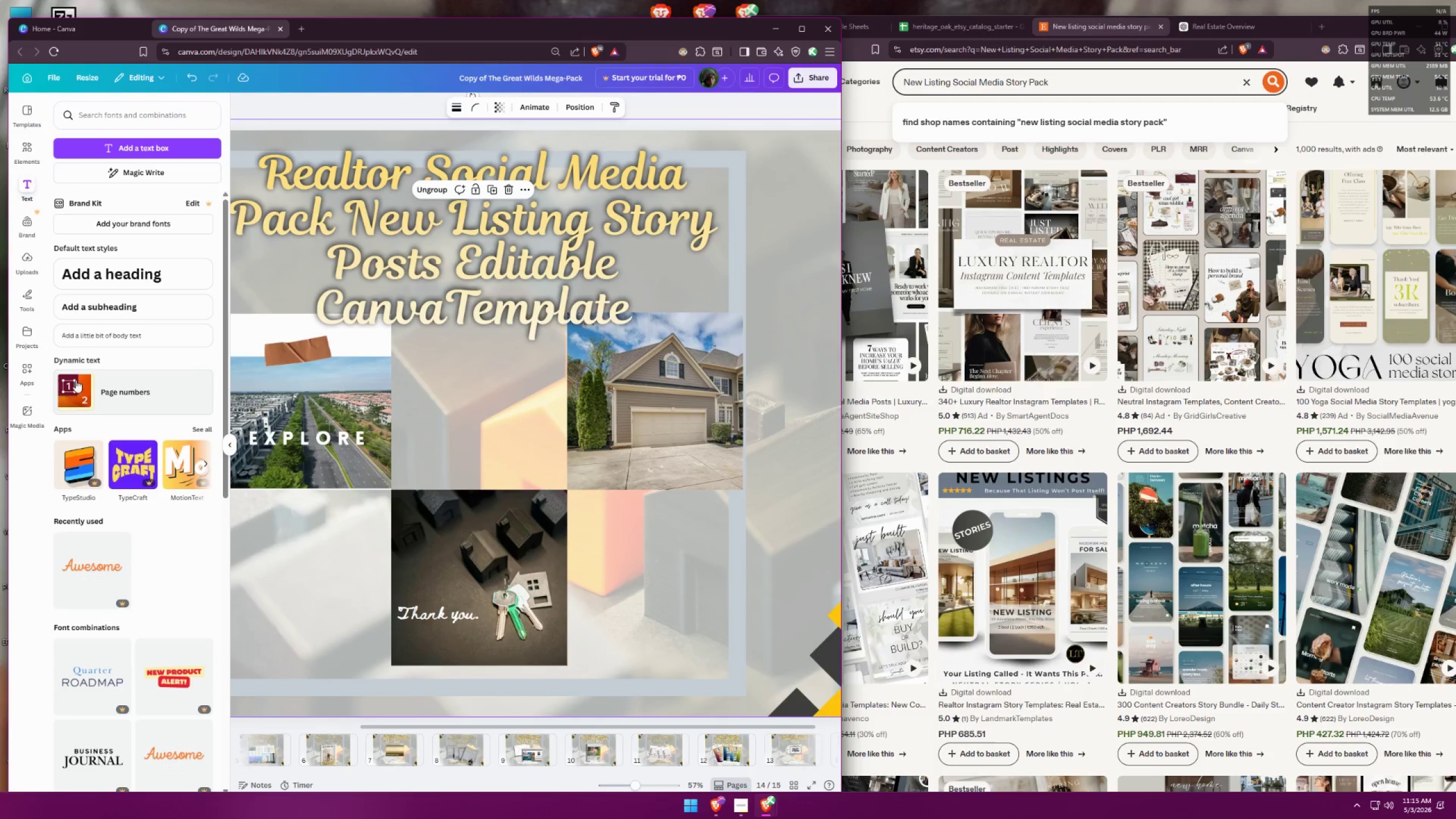 
left_click_drag(start_coordinate=[109, 118], to_coordinate=[46, 114])
 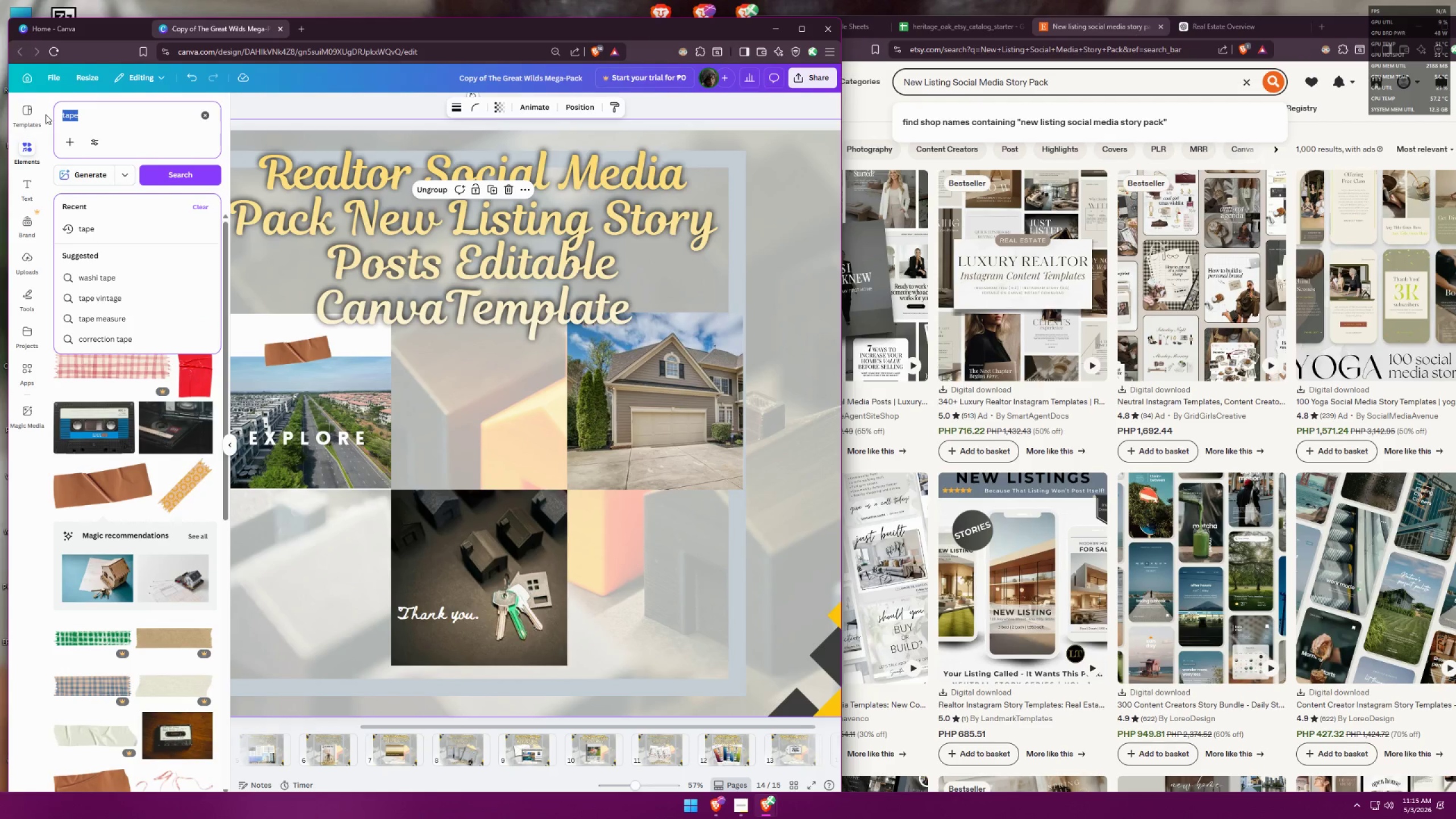 
type(realtor)
 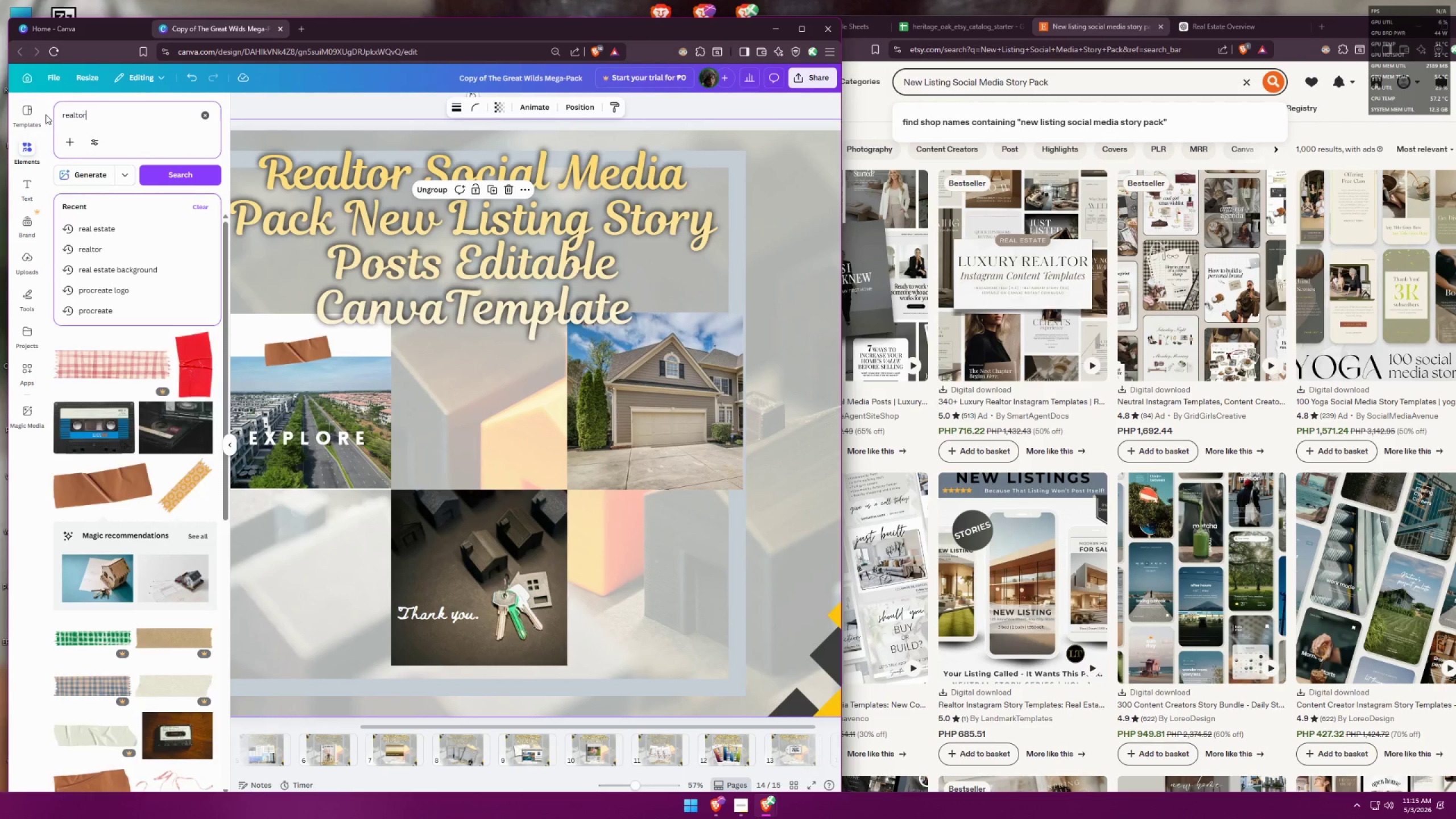 
key(Enter)
 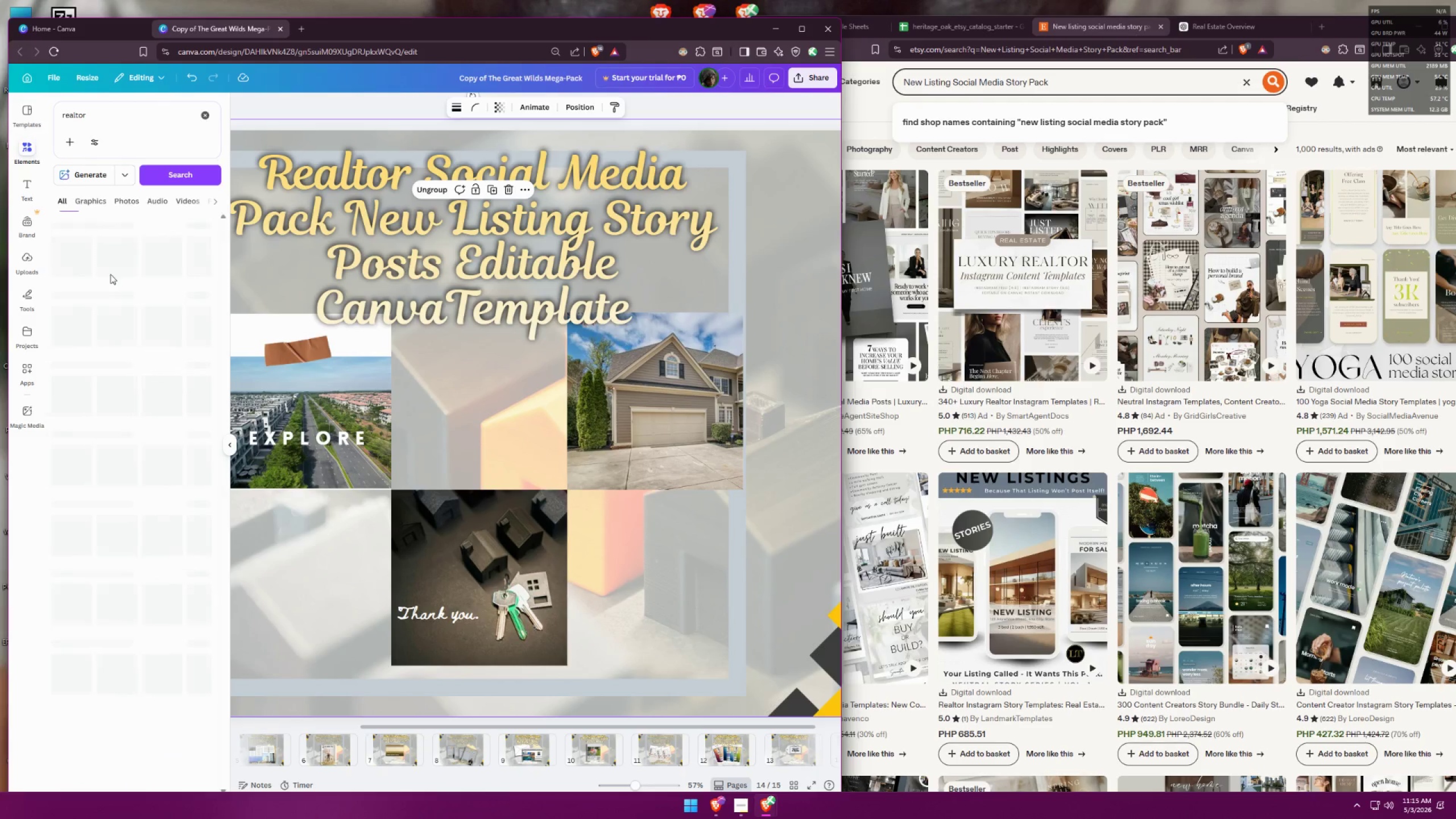 
scroll: coordinate [203, 307], scroll_direction: down, amount: 20.0
 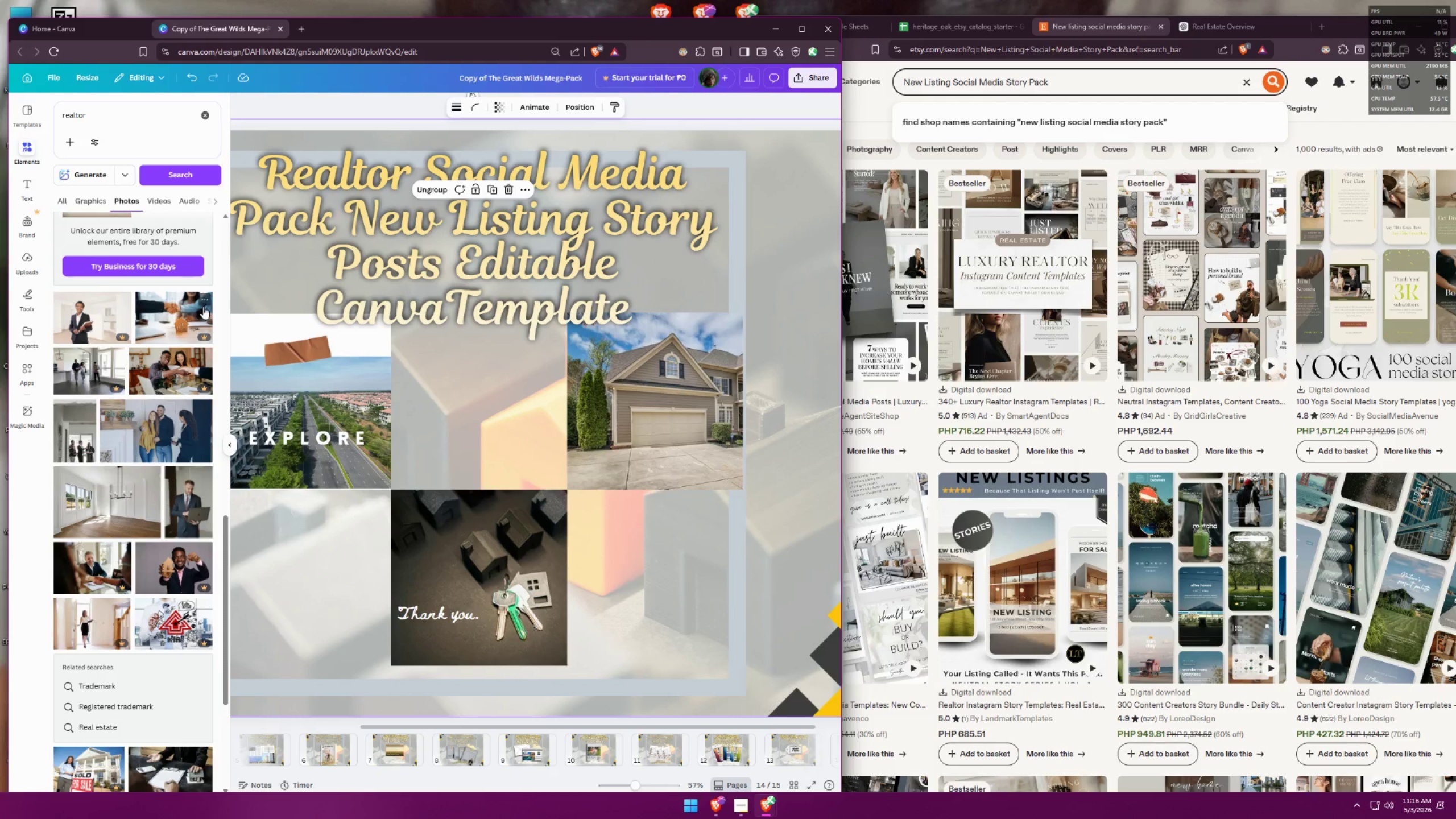 
left_click([168, 437])
 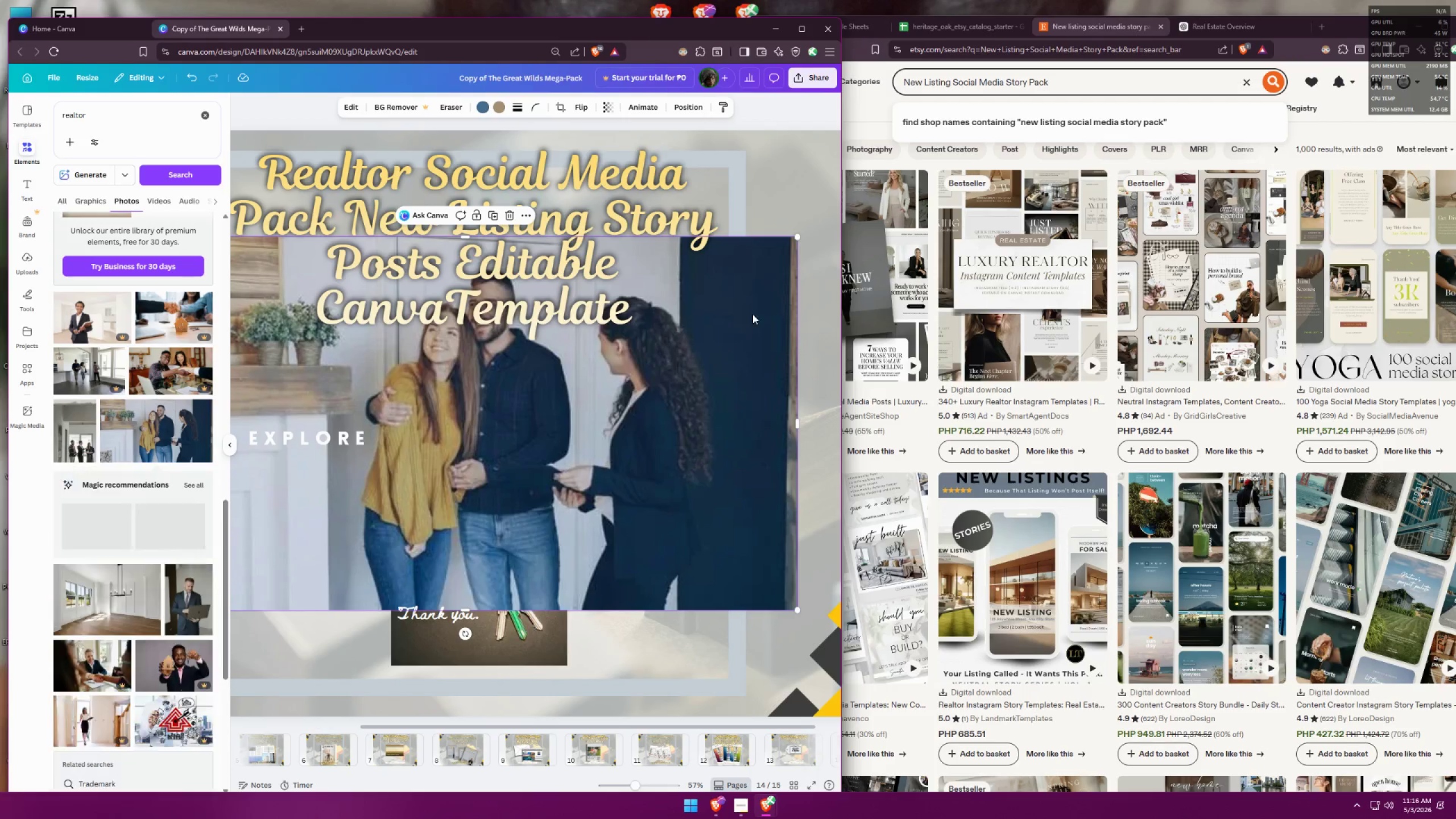 
hold_key(key=ControlLeft, duration=0.38)
scroll: coordinate [694, 358], scroll_direction: down, amount: 2.0
 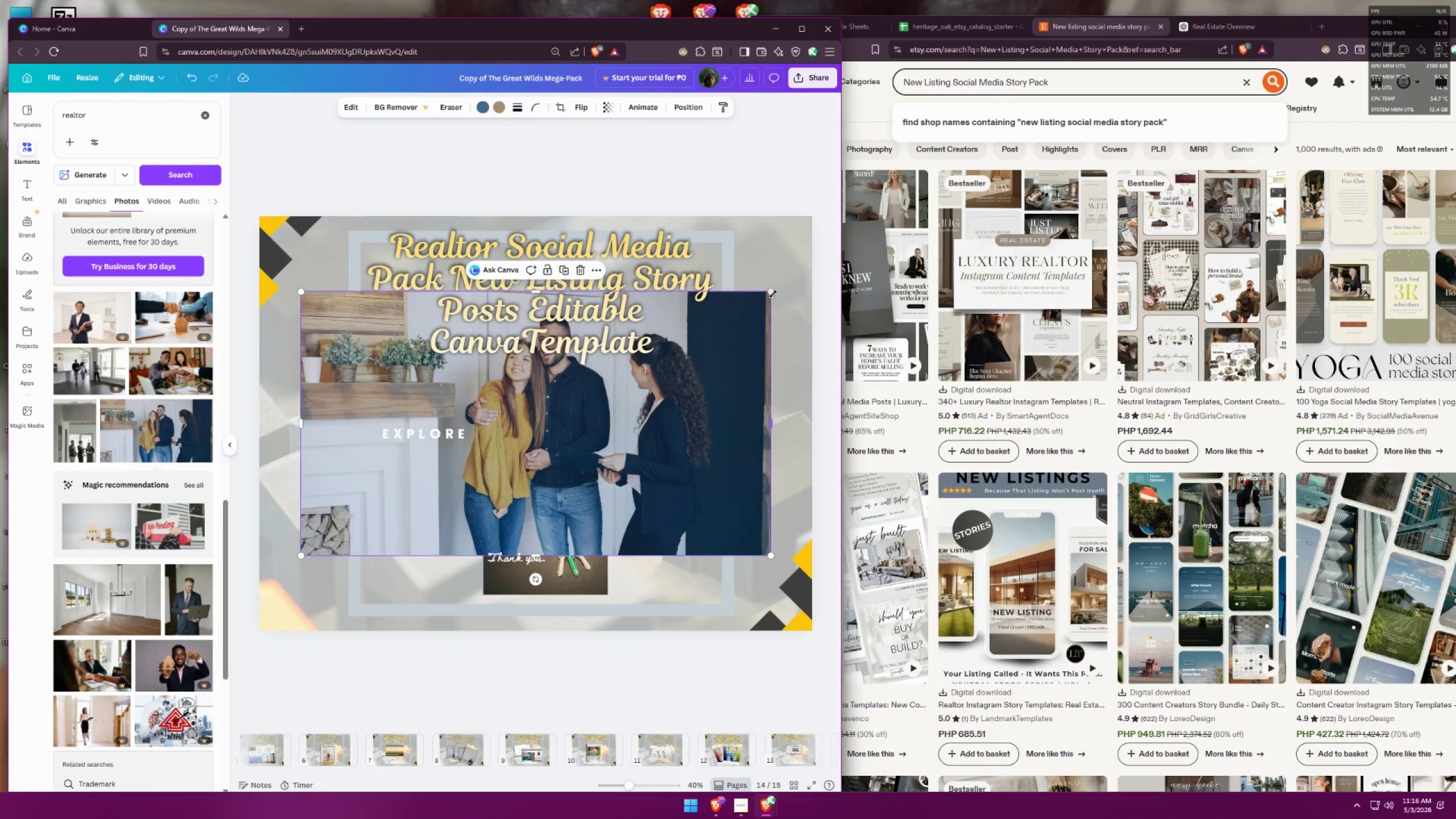 
left_click_drag(start_coordinate=[770, 291], to_coordinate=[408, 469])
 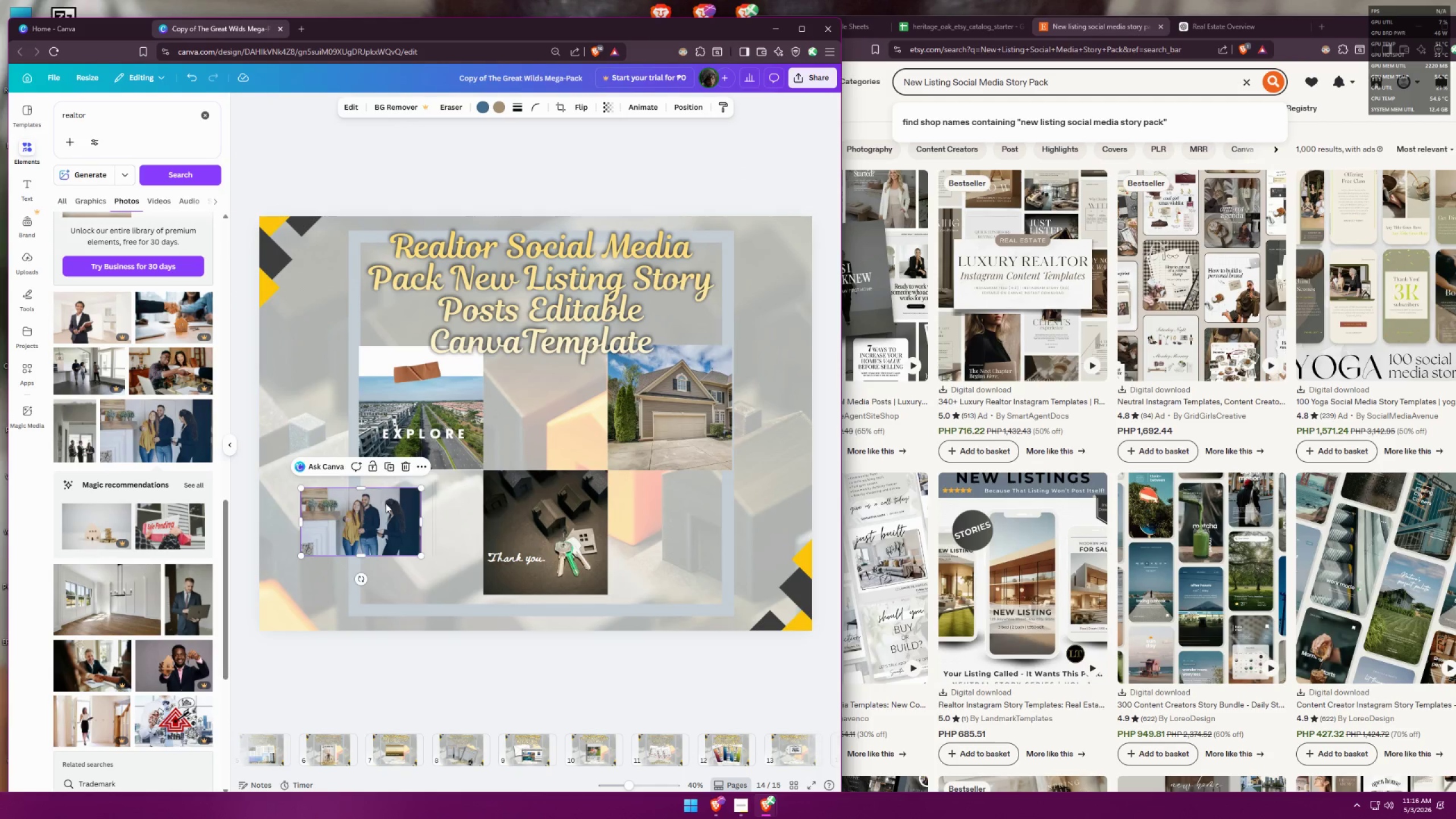 
left_click_drag(start_coordinate=[381, 511], to_coordinate=[693, 424])
 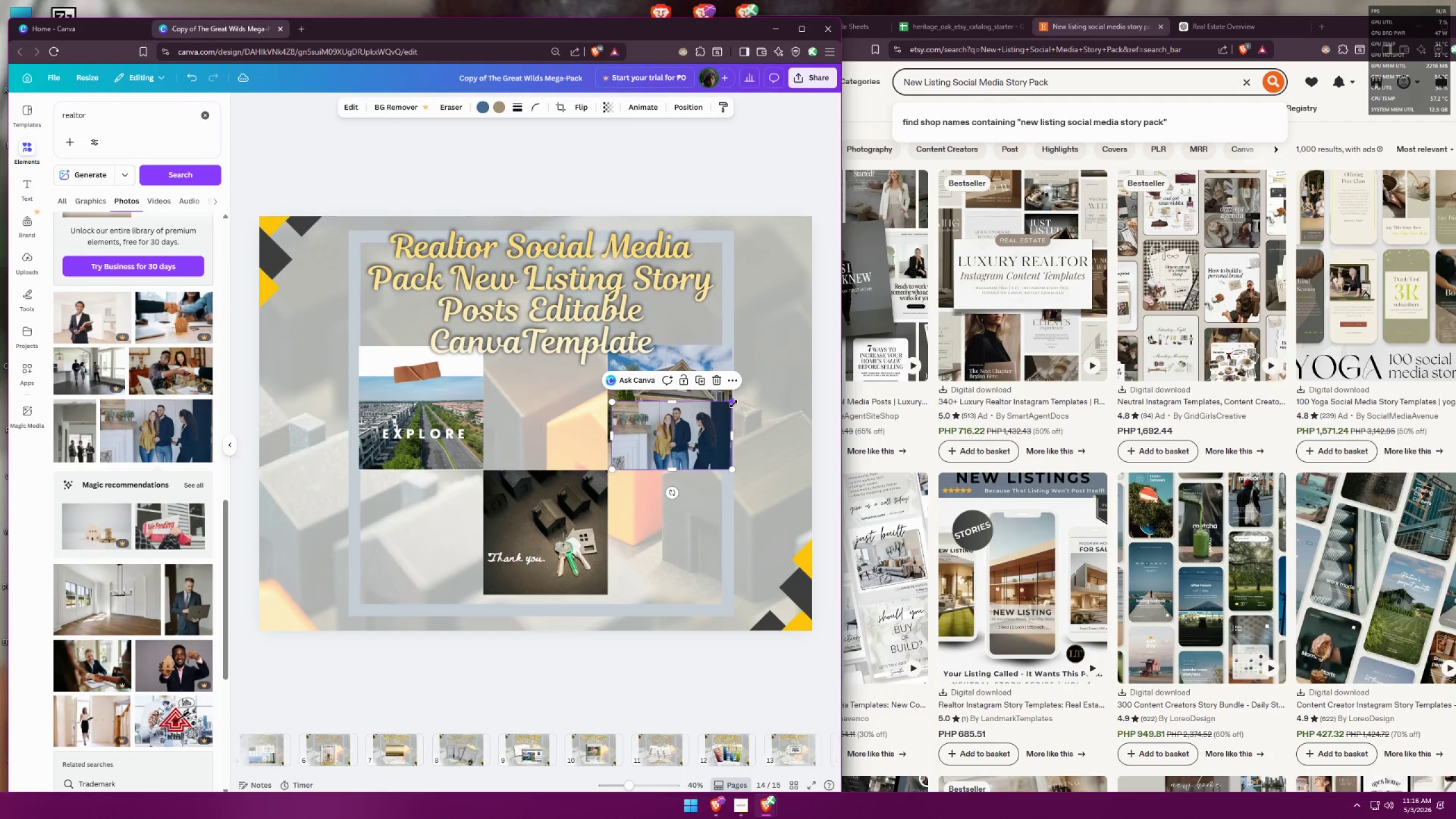 
left_click_drag(start_coordinate=[734, 403], to_coordinate=[708, 425])
 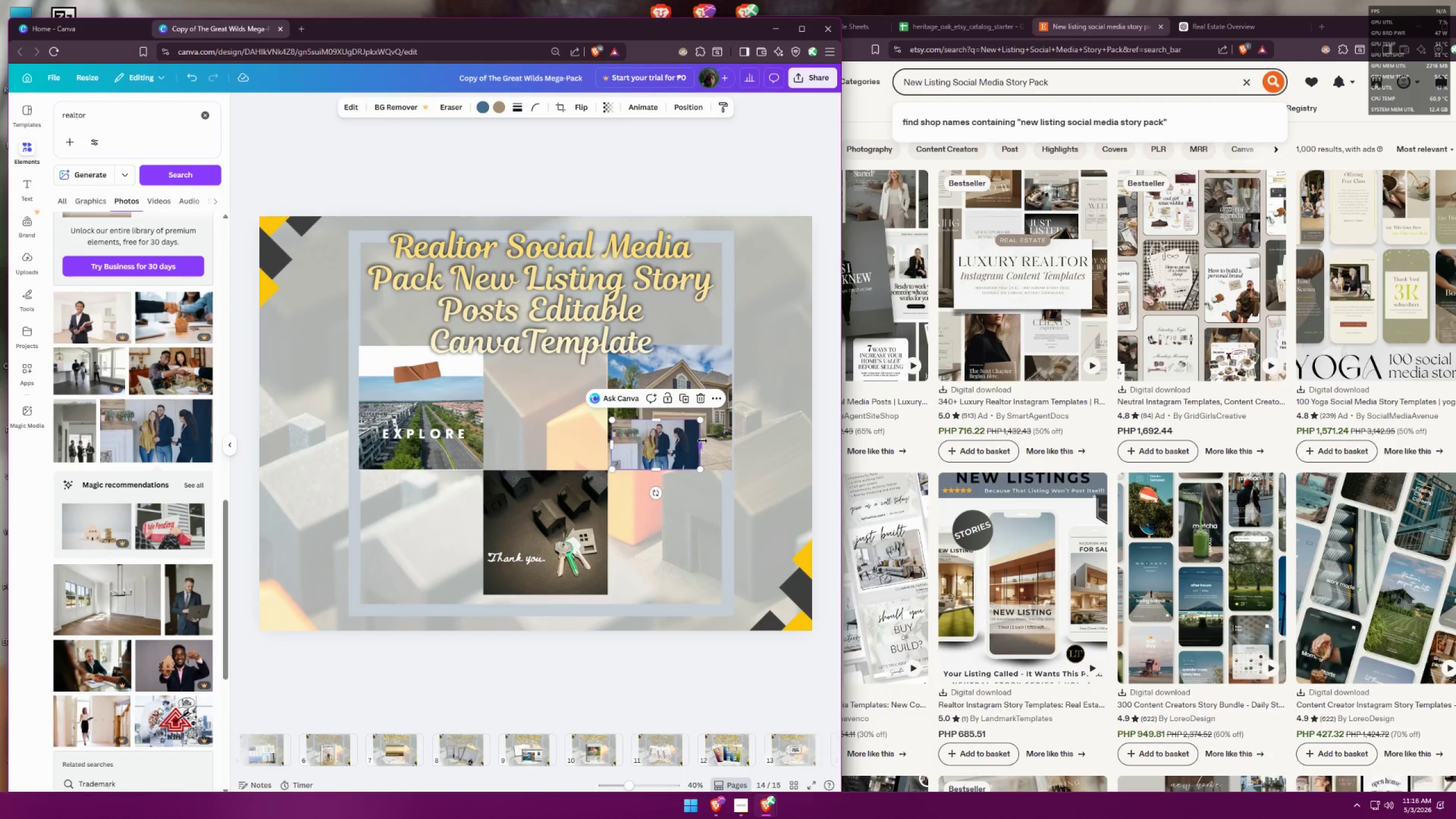 
left_click_drag(start_coordinate=[703, 442], to_coordinate=[732, 438])
 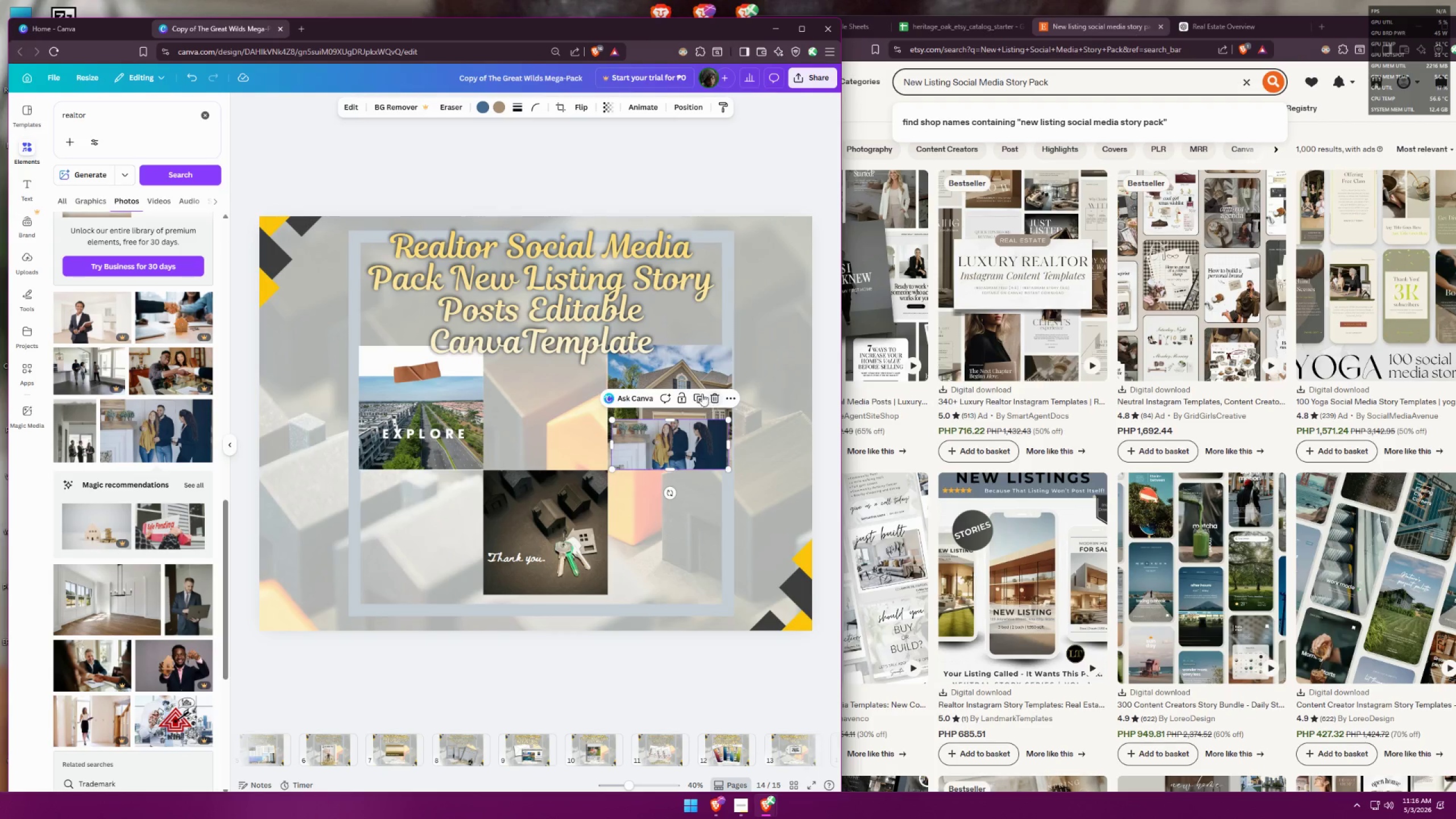 
left_click([692, 378])
 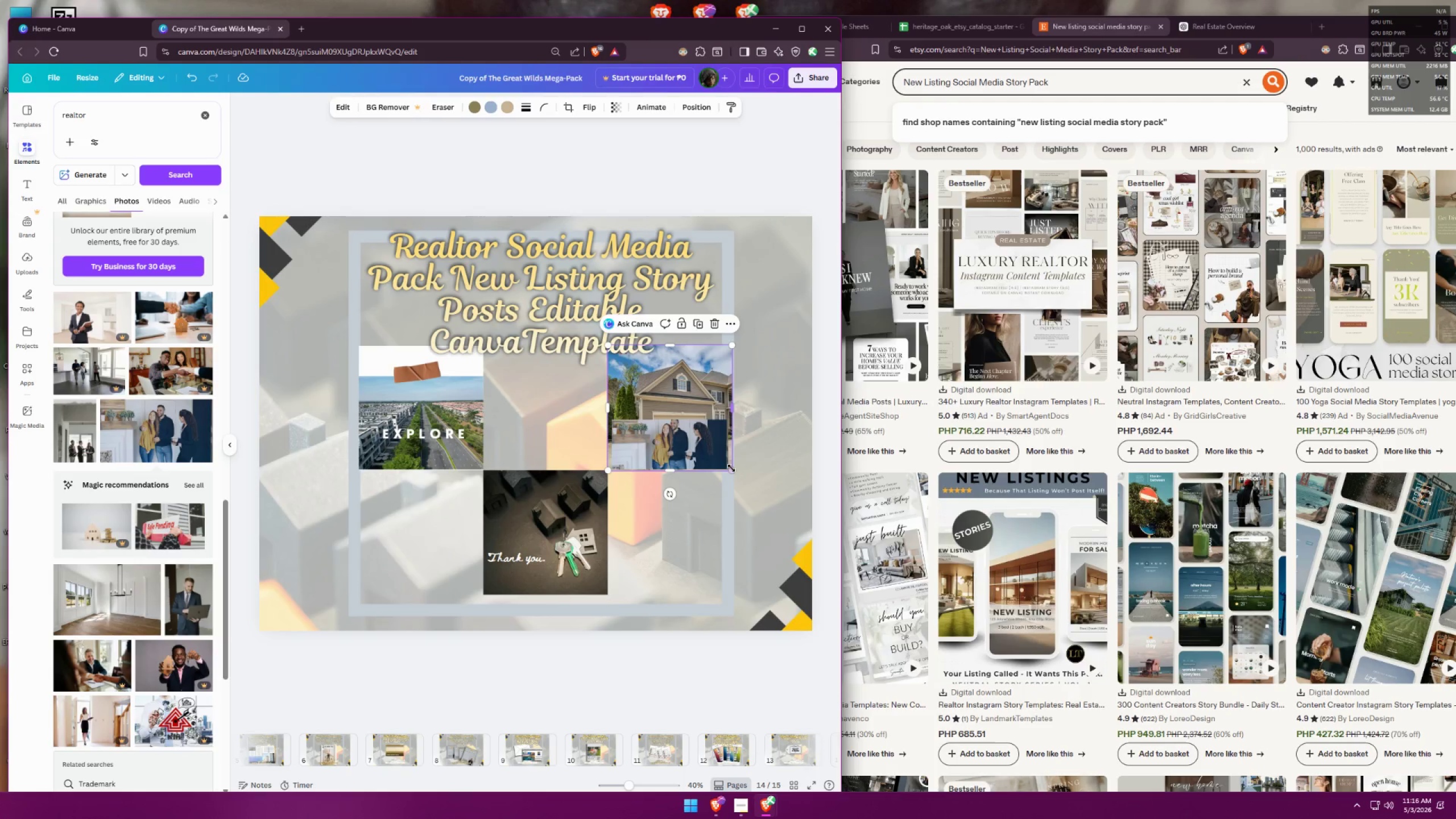 
left_click_drag(start_coordinate=[733, 468], to_coordinate=[708, 427])
 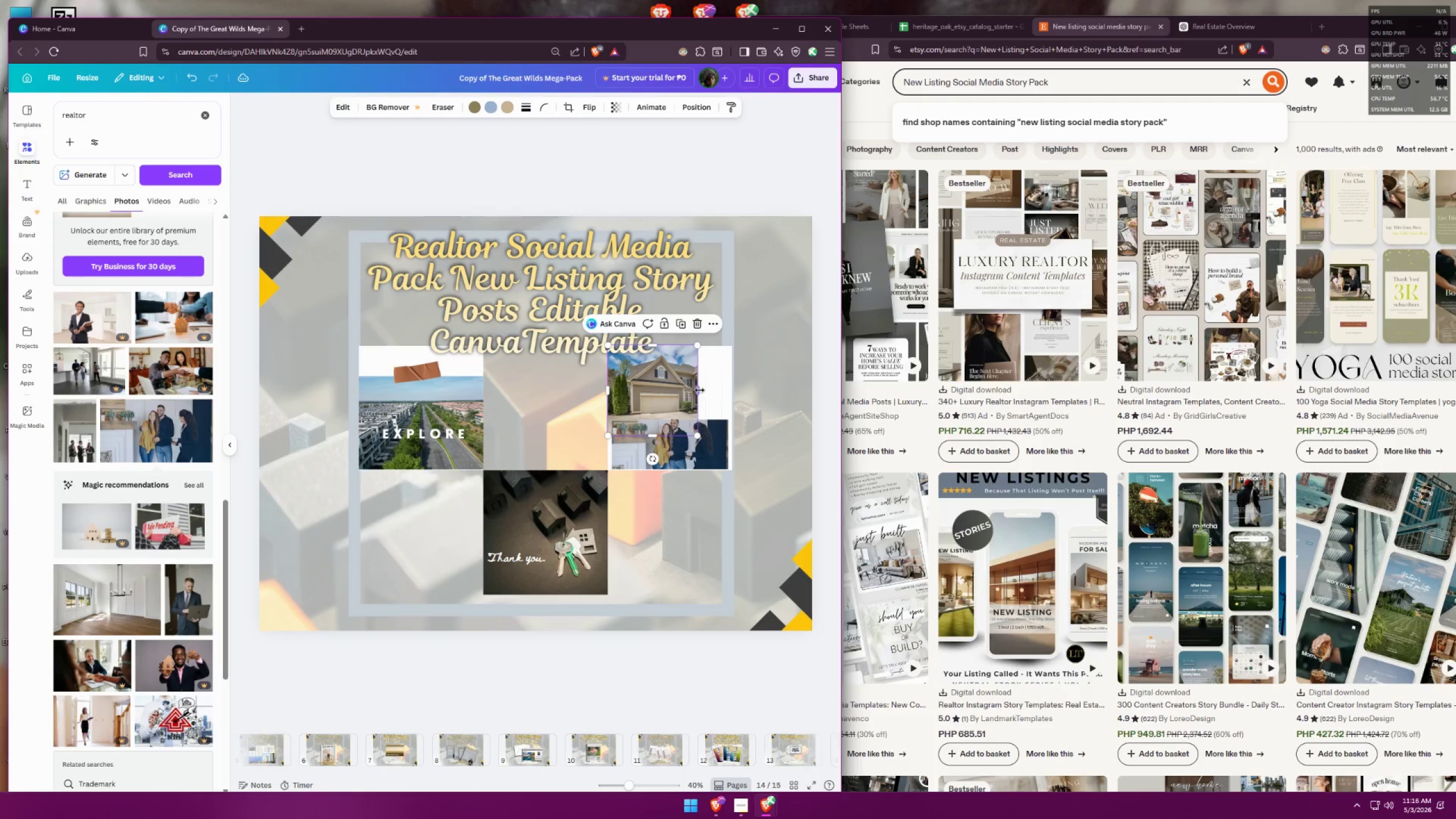 
left_click_drag(start_coordinate=[700, 390], to_coordinate=[735, 387])
 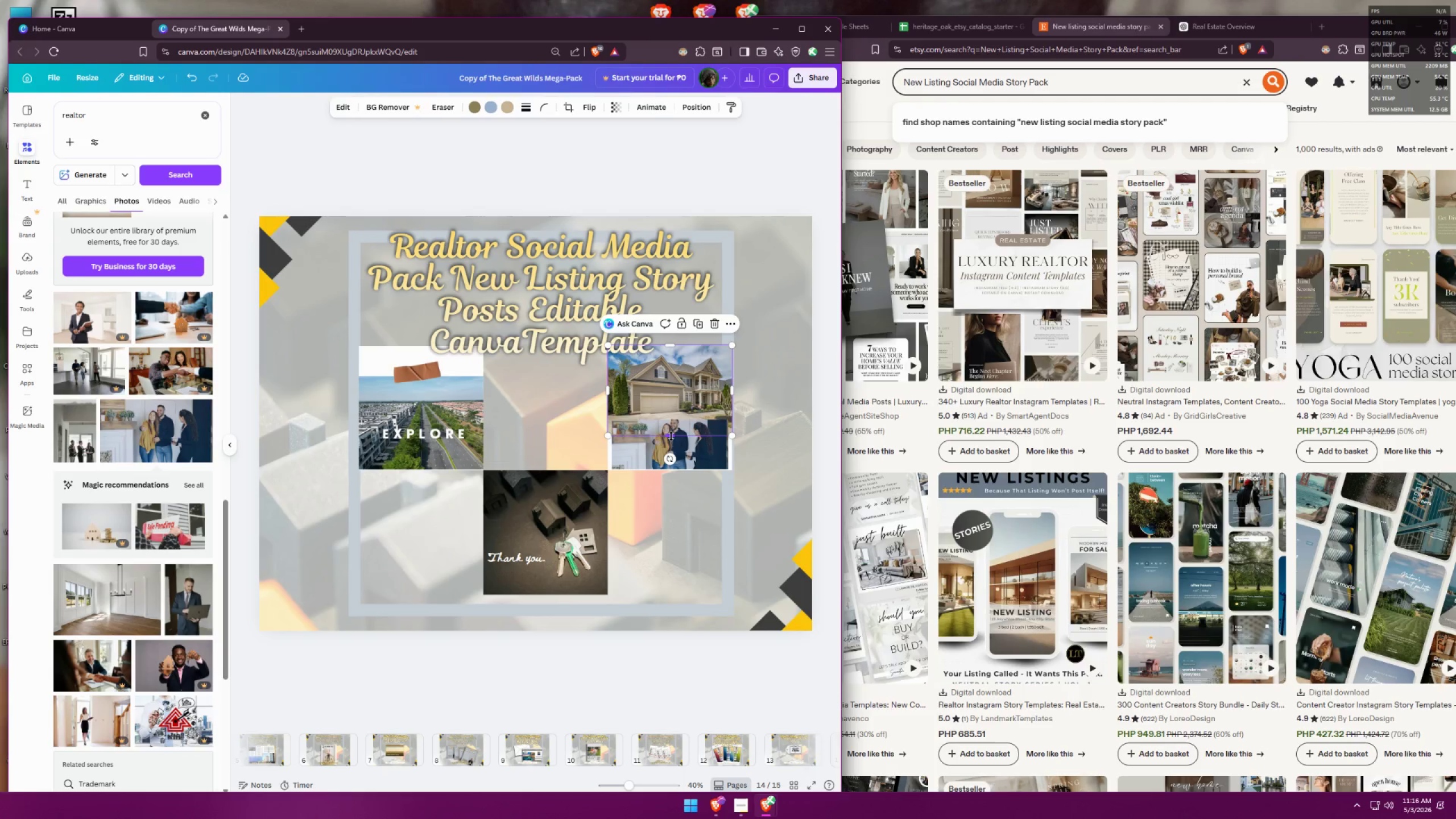 
left_click_drag(start_coordinate=[671, 436], to_coordinate=[679, 419])
 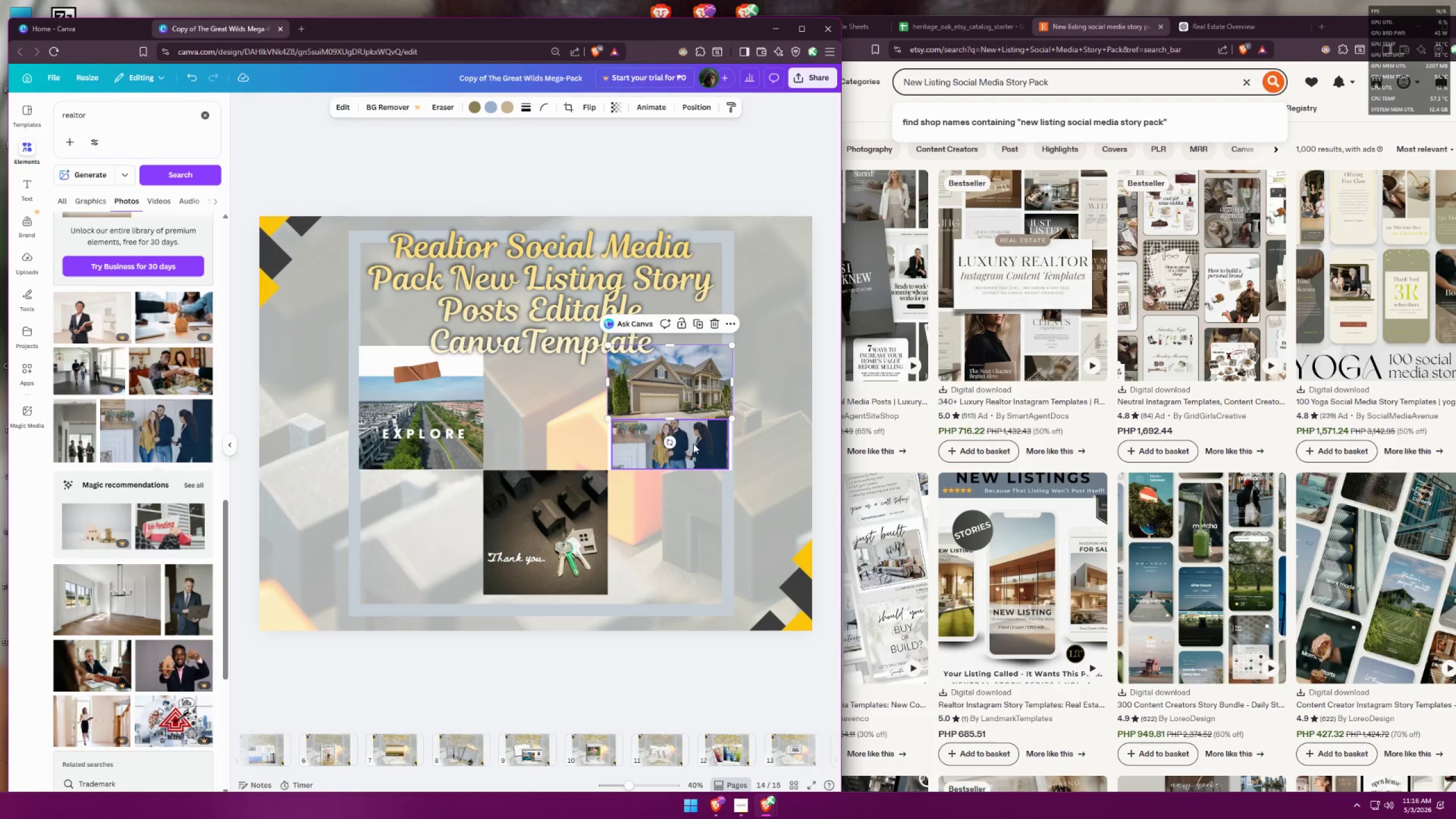 
left_click_drag(start_coordinate=[704, 440], to_coordinate=[700, 440])
 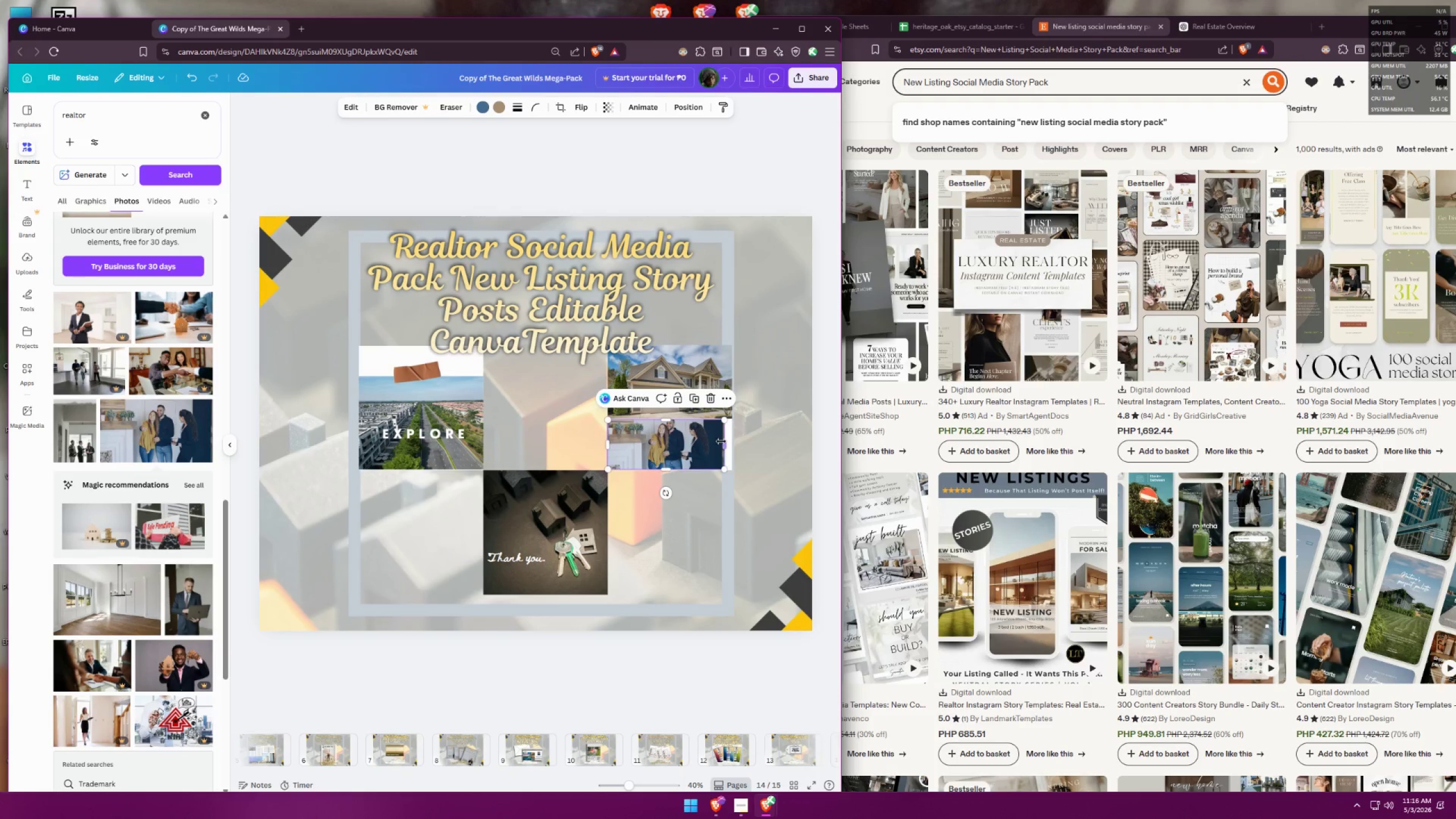 
left_click_drag(start_coordinate=[725, 441], to_coordinate=[735, 439])
 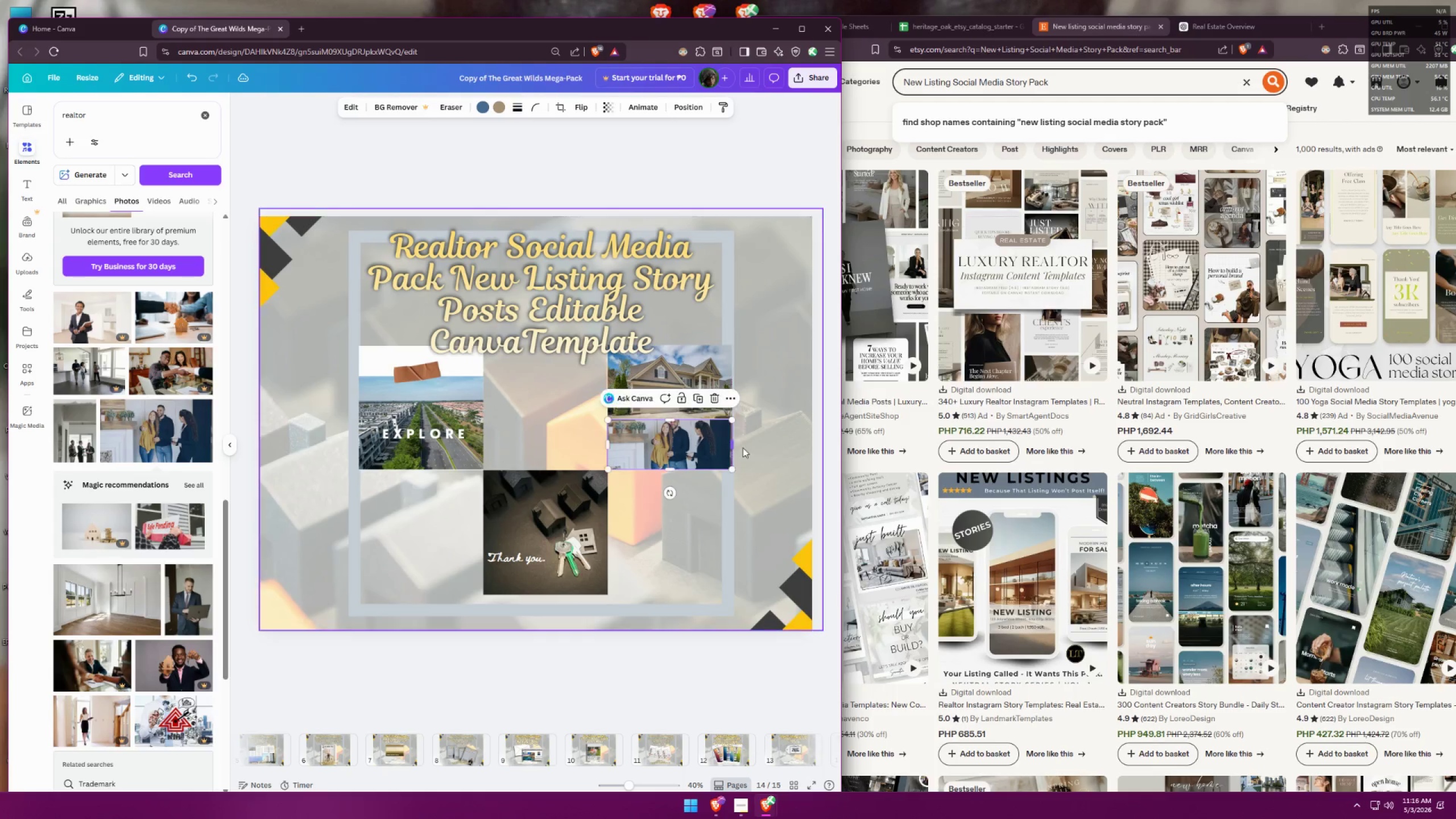 
left_click([749, 448])
 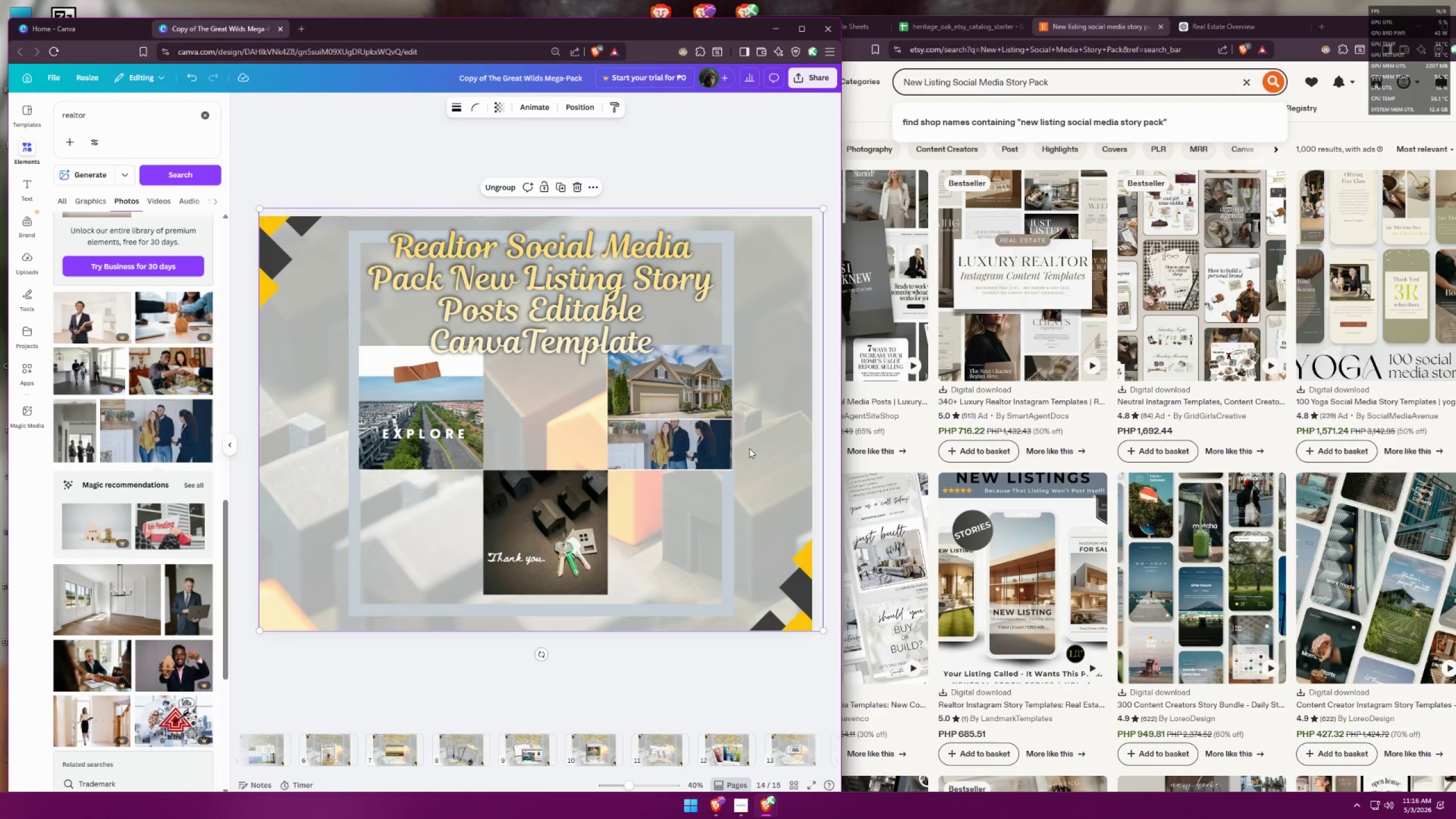 
hold_key(key=ControlLeft, duration=0.62)
scroll: coordinate [675, 481], scroll_direction: up, amount: 3.0
 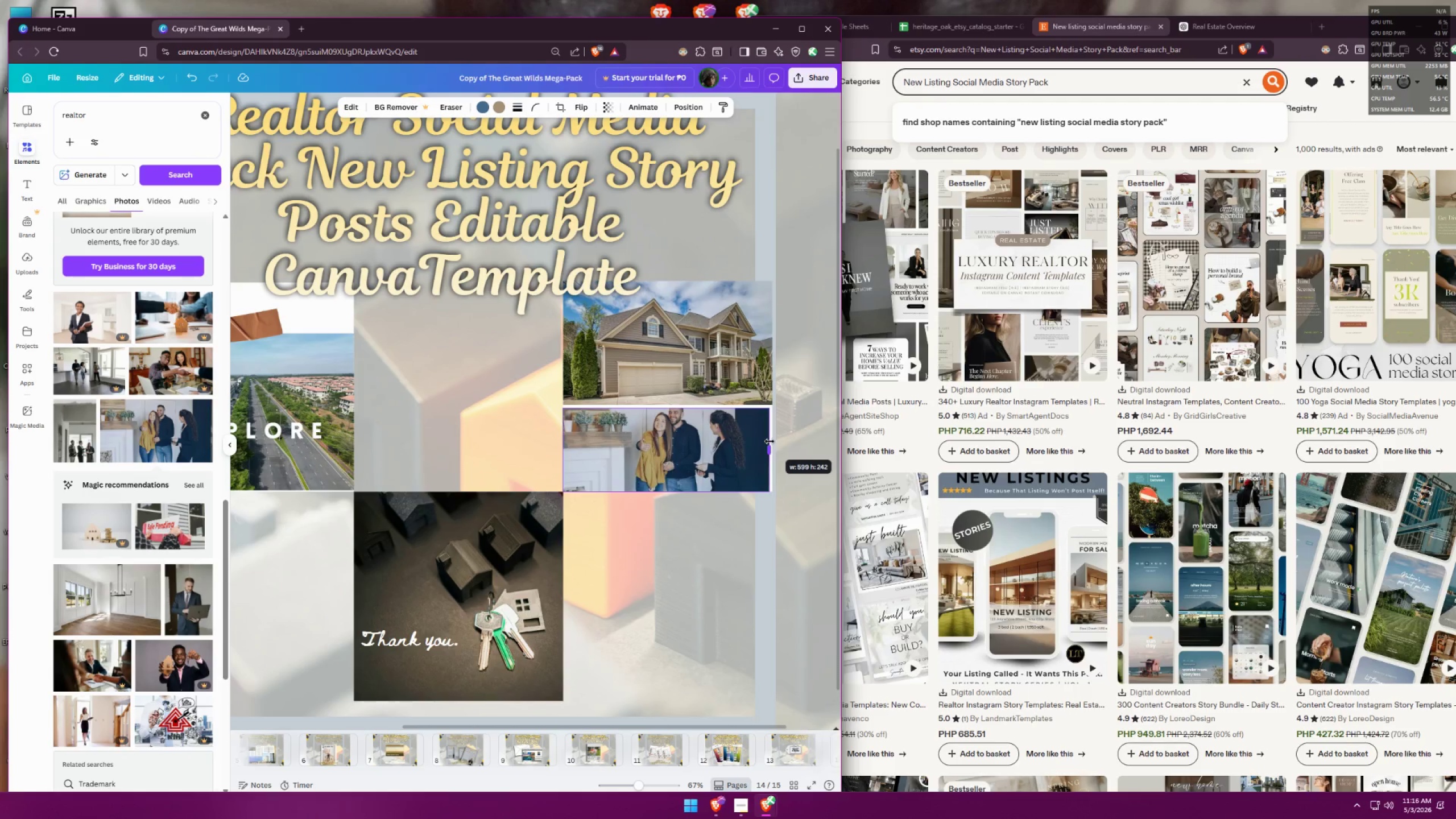 
left_click([692, 415])
 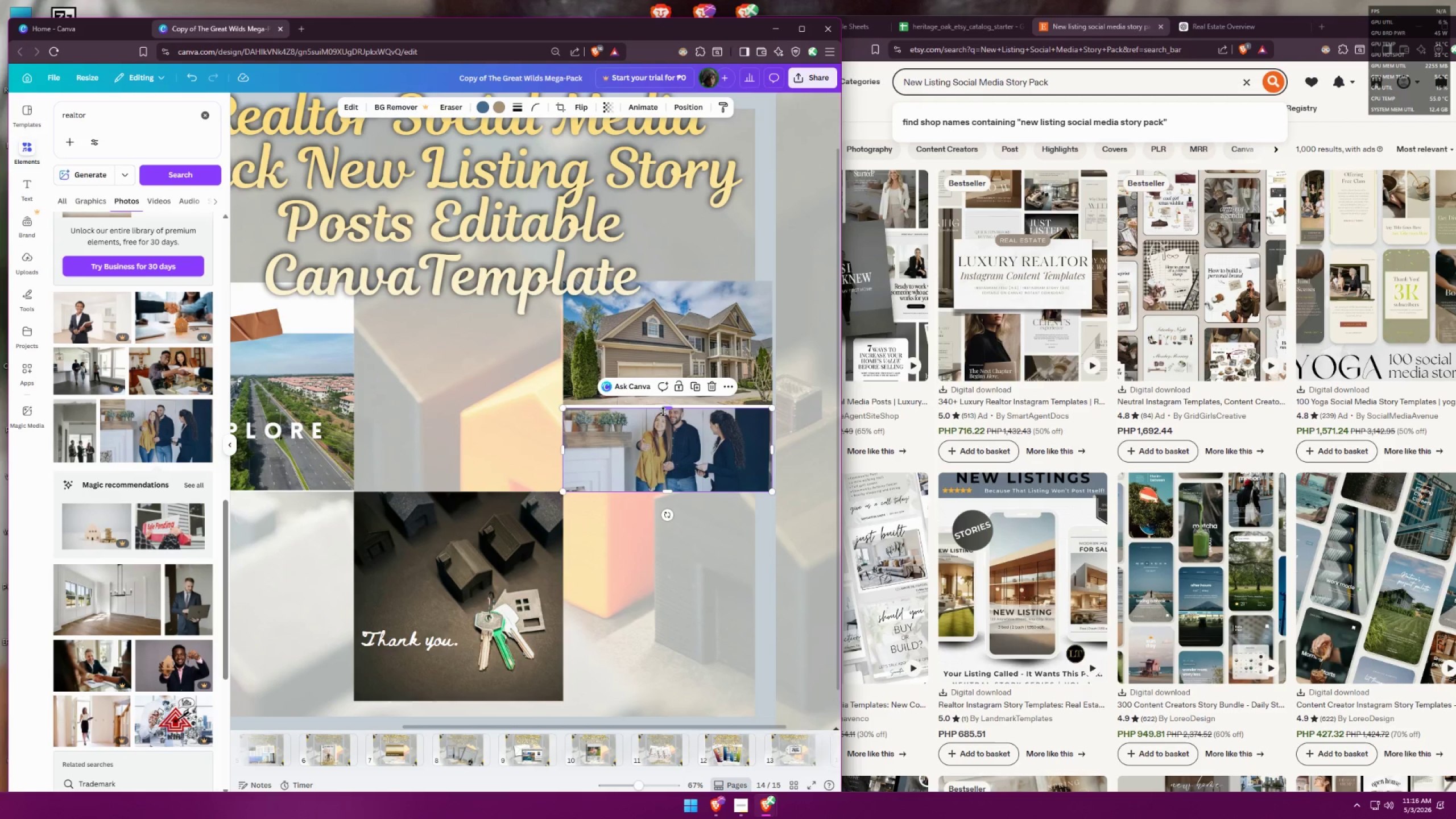 
left_click_drag(start_coordinate=[663, 411], to_coordinate=[665, 405])
 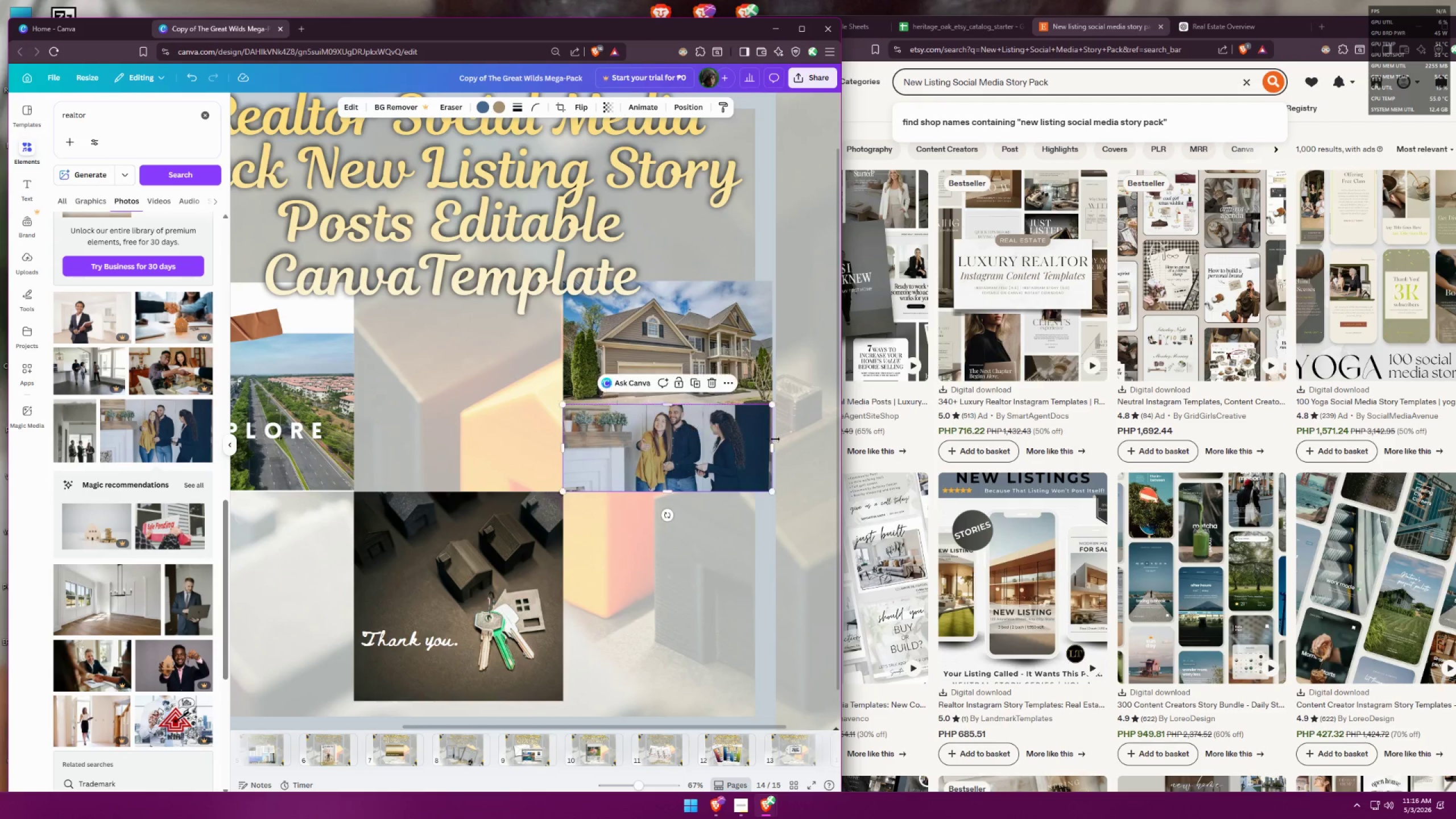 
left_click([777, 439])
 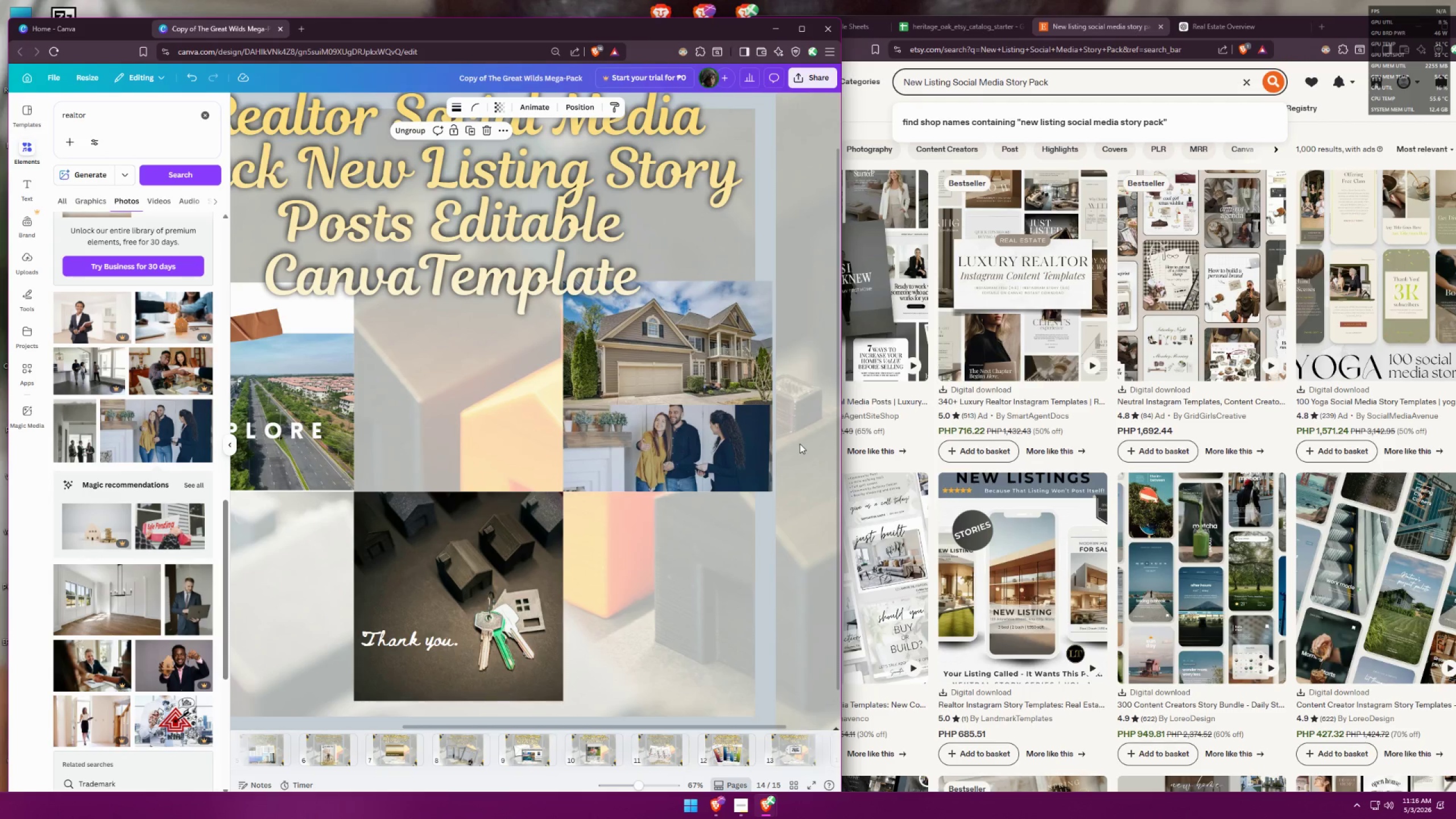 
hold_key(key=ControlLeft, duration=0.47)
scroll: coordinate [743, 411], scroll_direction: down, amount: 4.0
 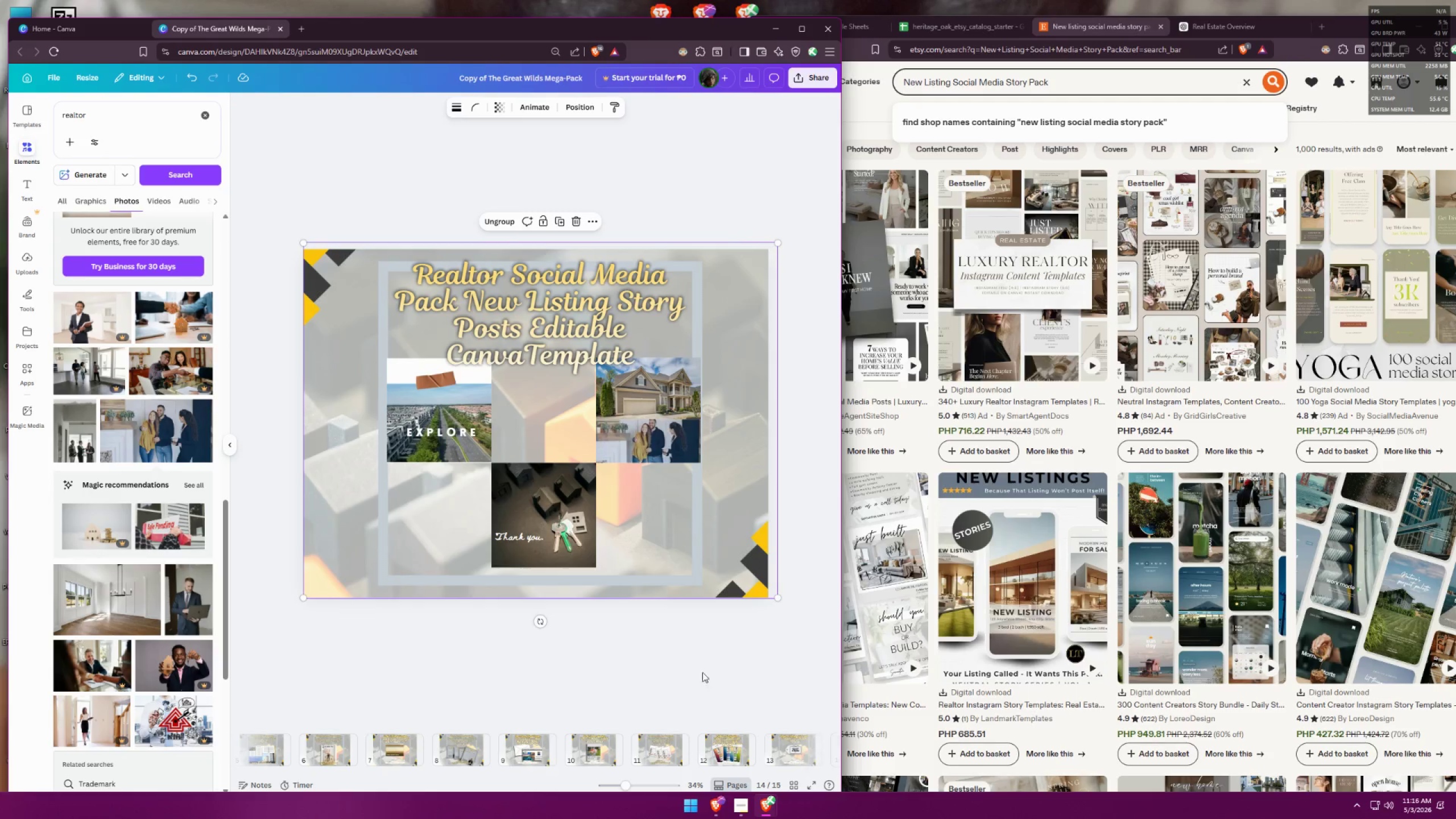 
left_click([670, 752])
 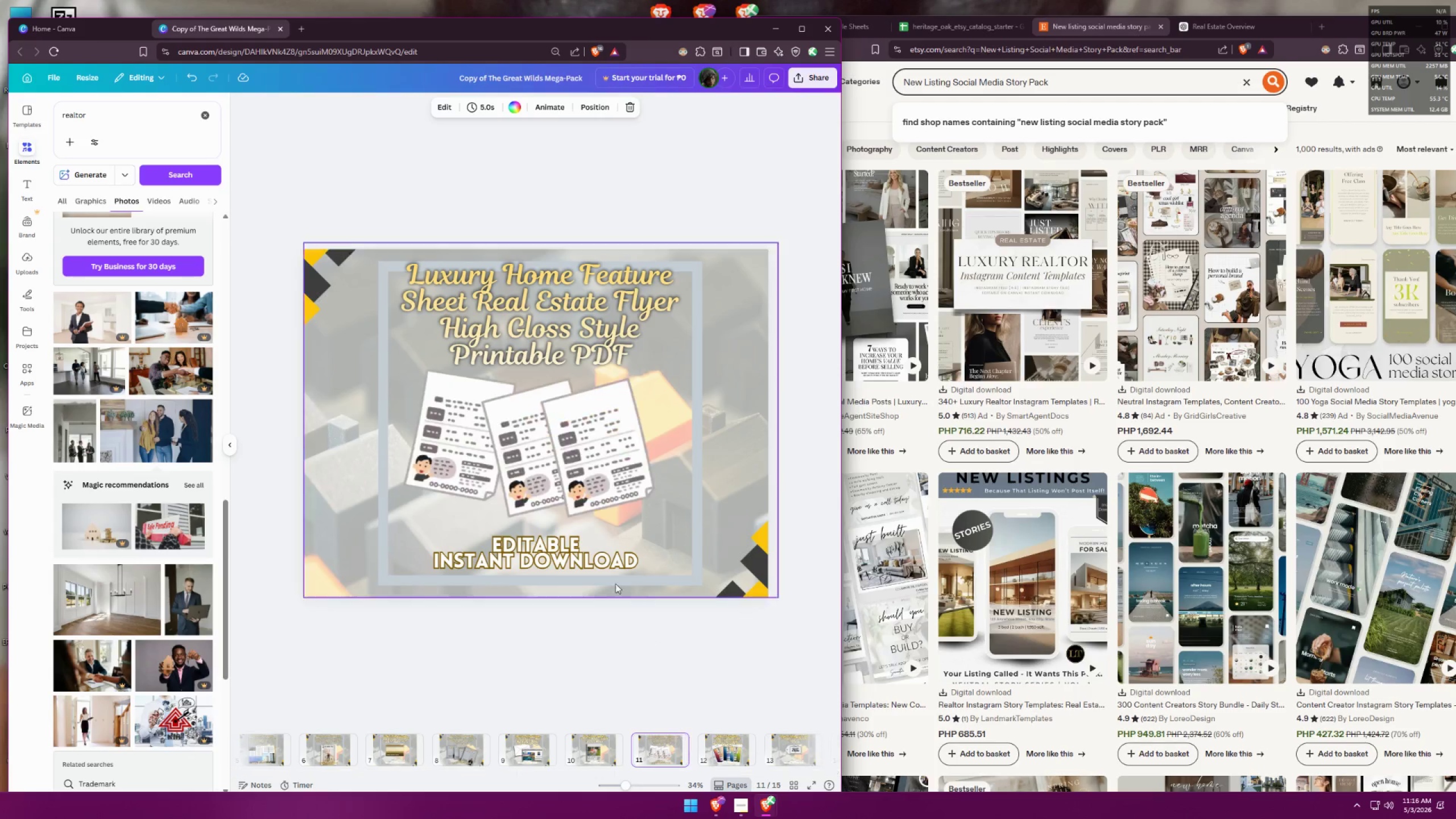 
left_click([576, 560])
 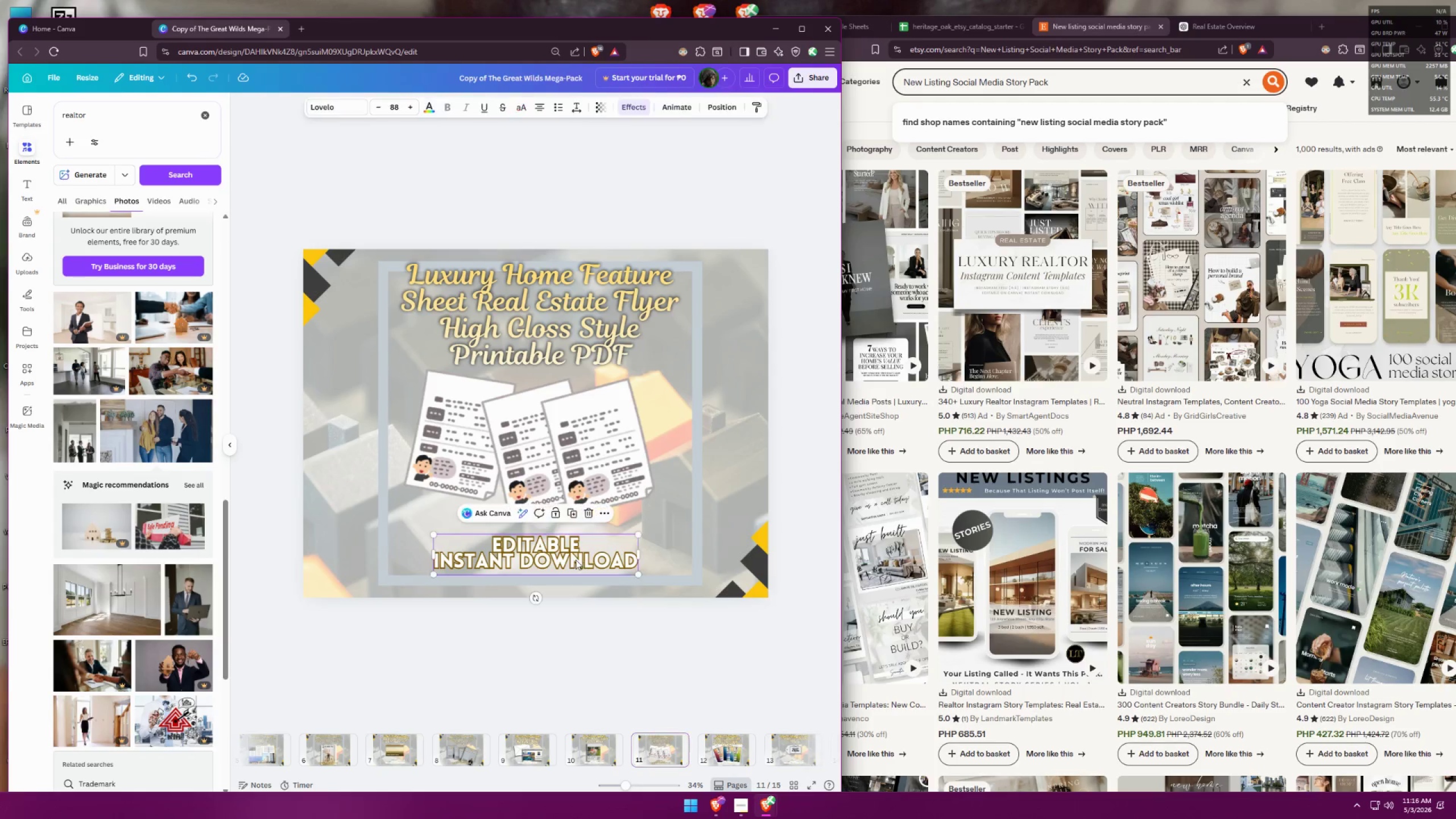 
key(Control+ControlLeft)
 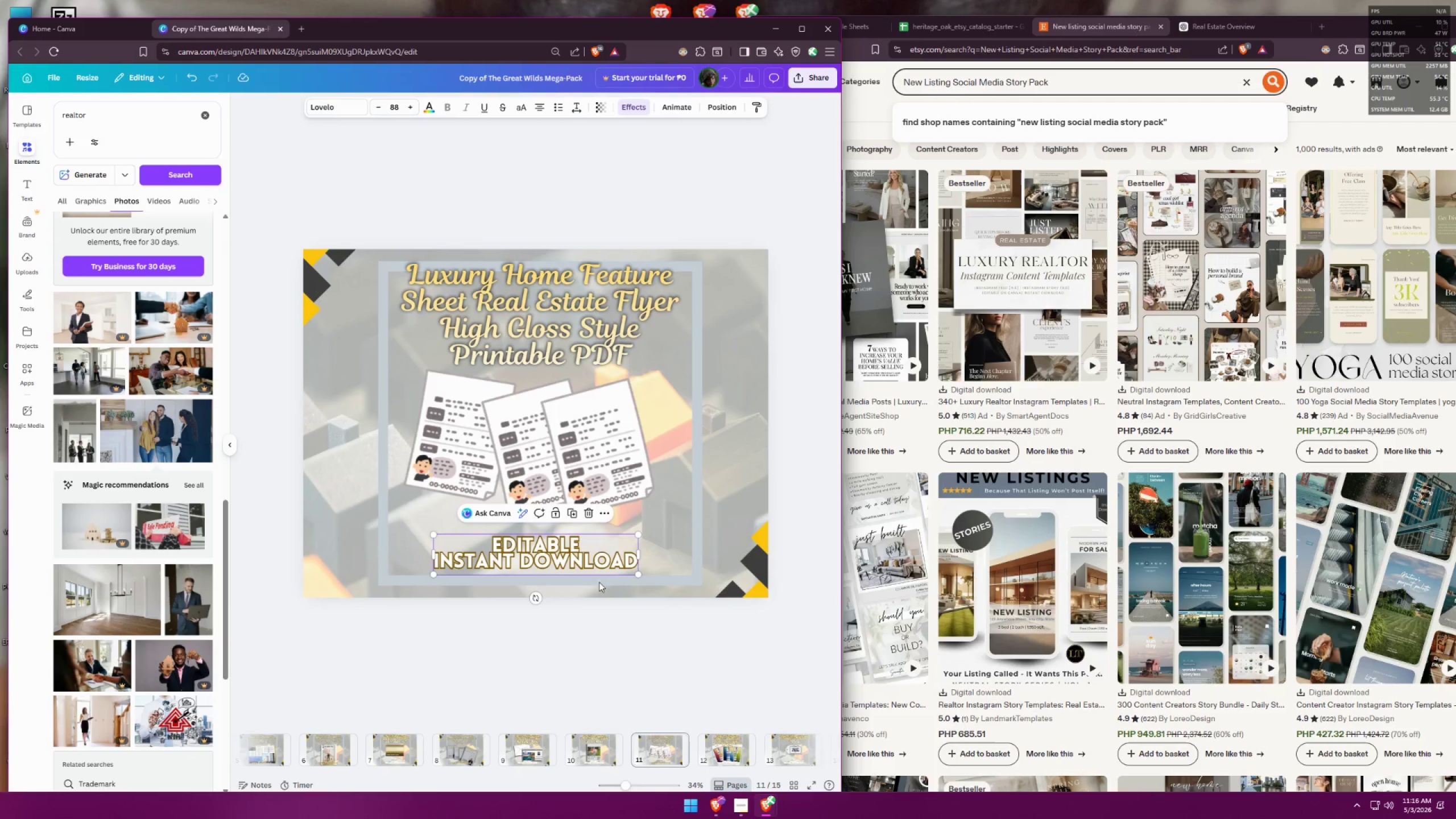 
key(Control+C)
 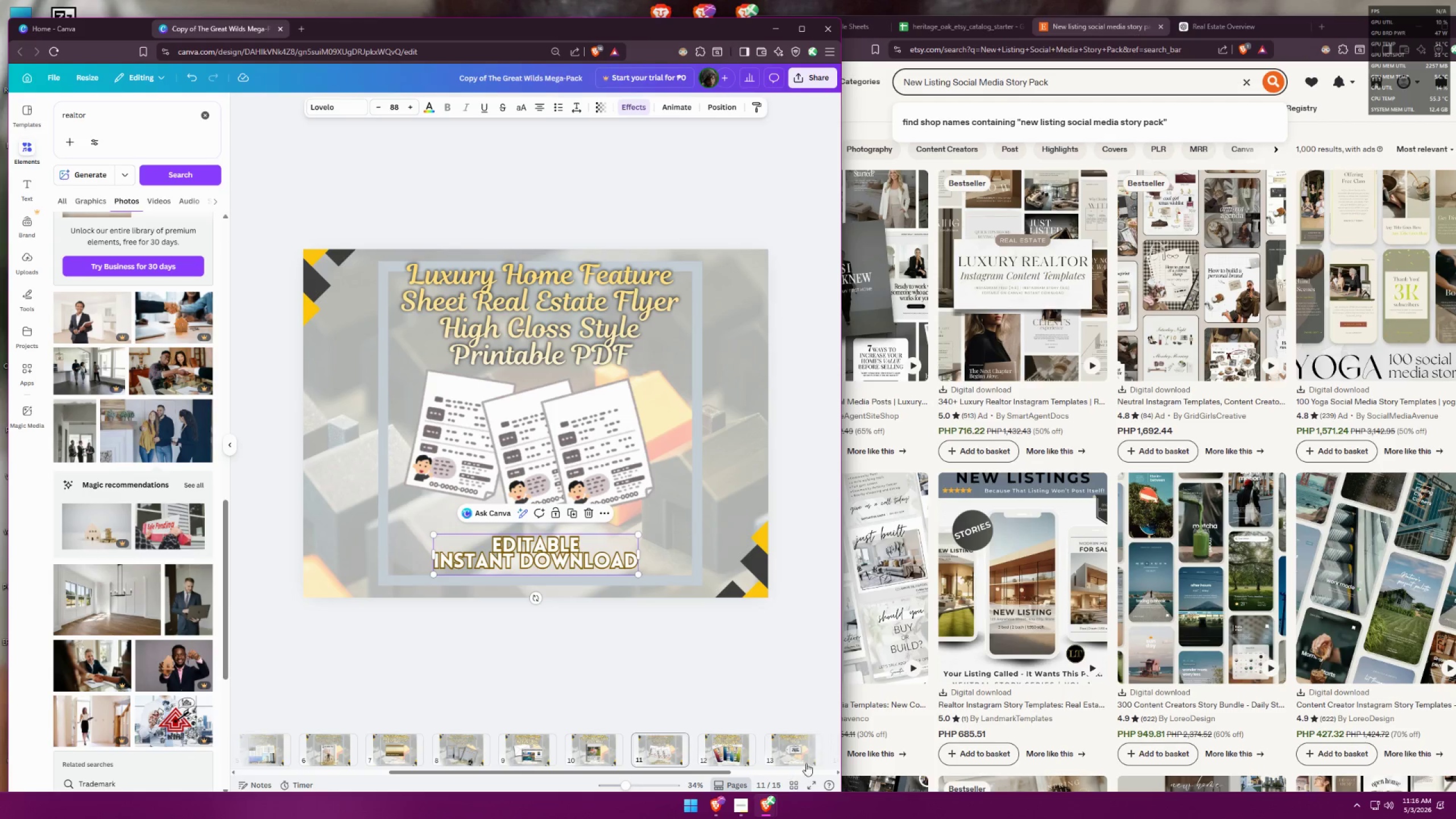 
left_click([820, 750])
 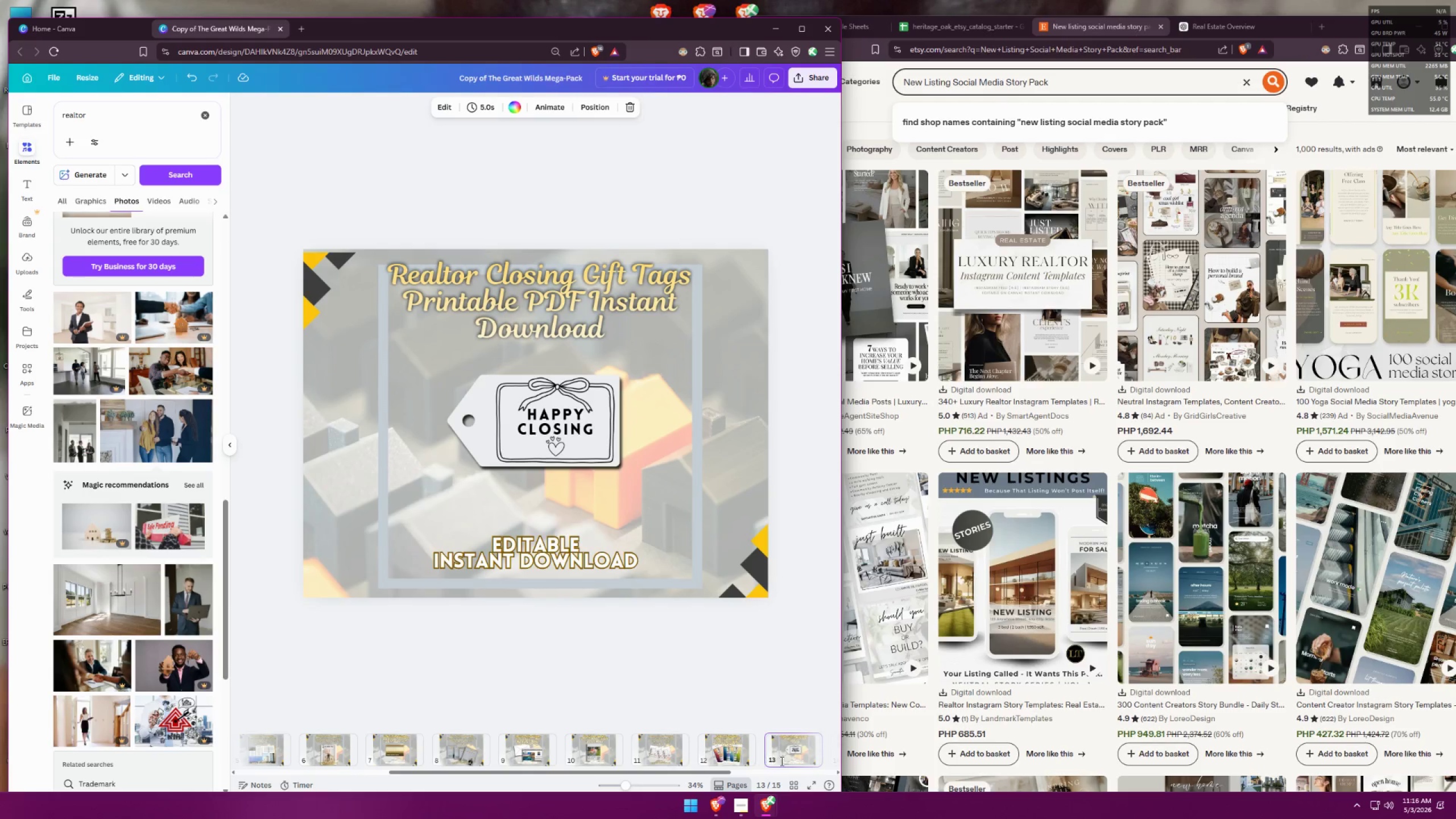 
left_click_drag(start_coordinate=[710, 773], to_coordinate=[845, 772])
 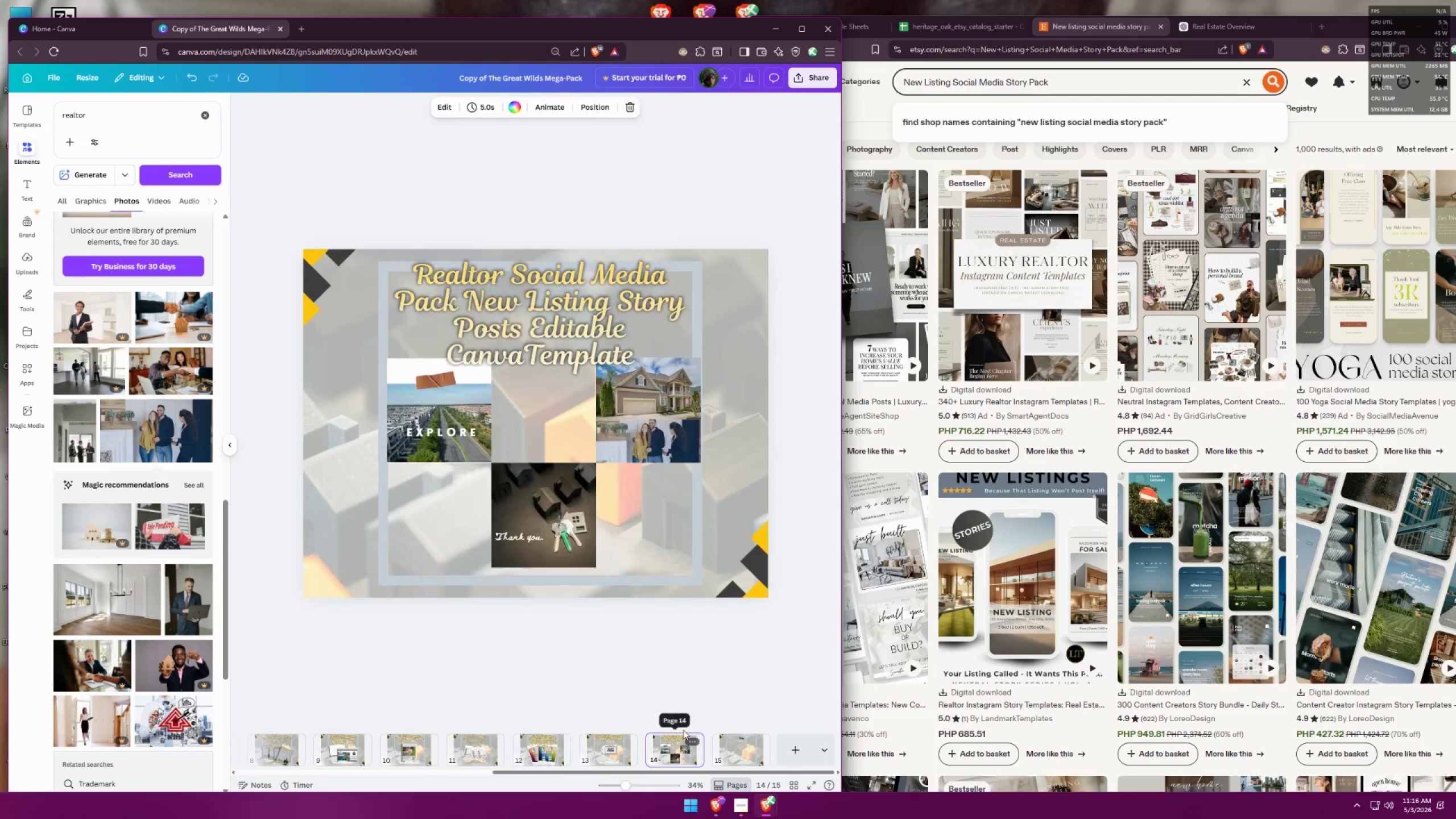 
key(Control+ControlLeft)
 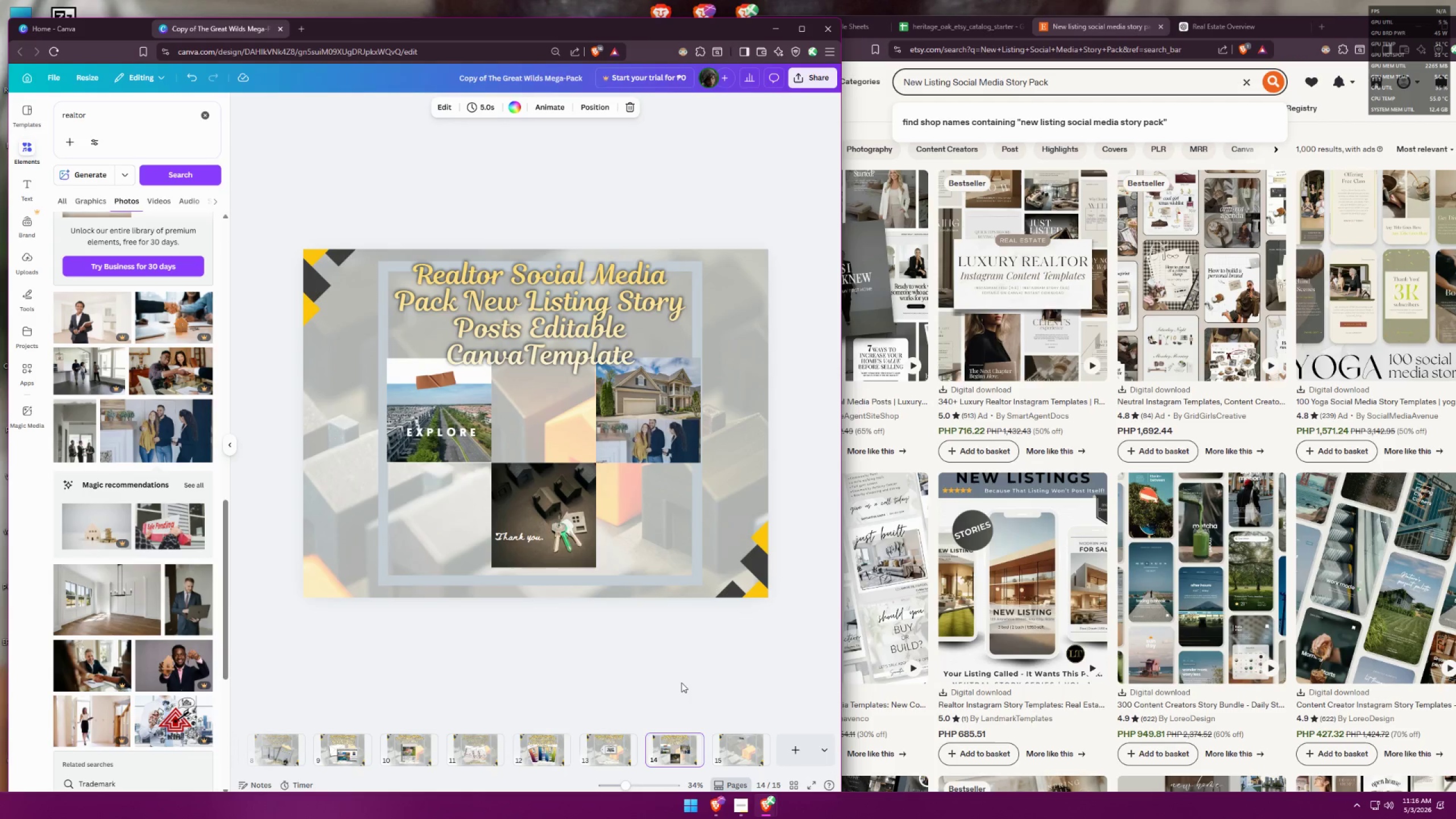 
key(Control+V)
 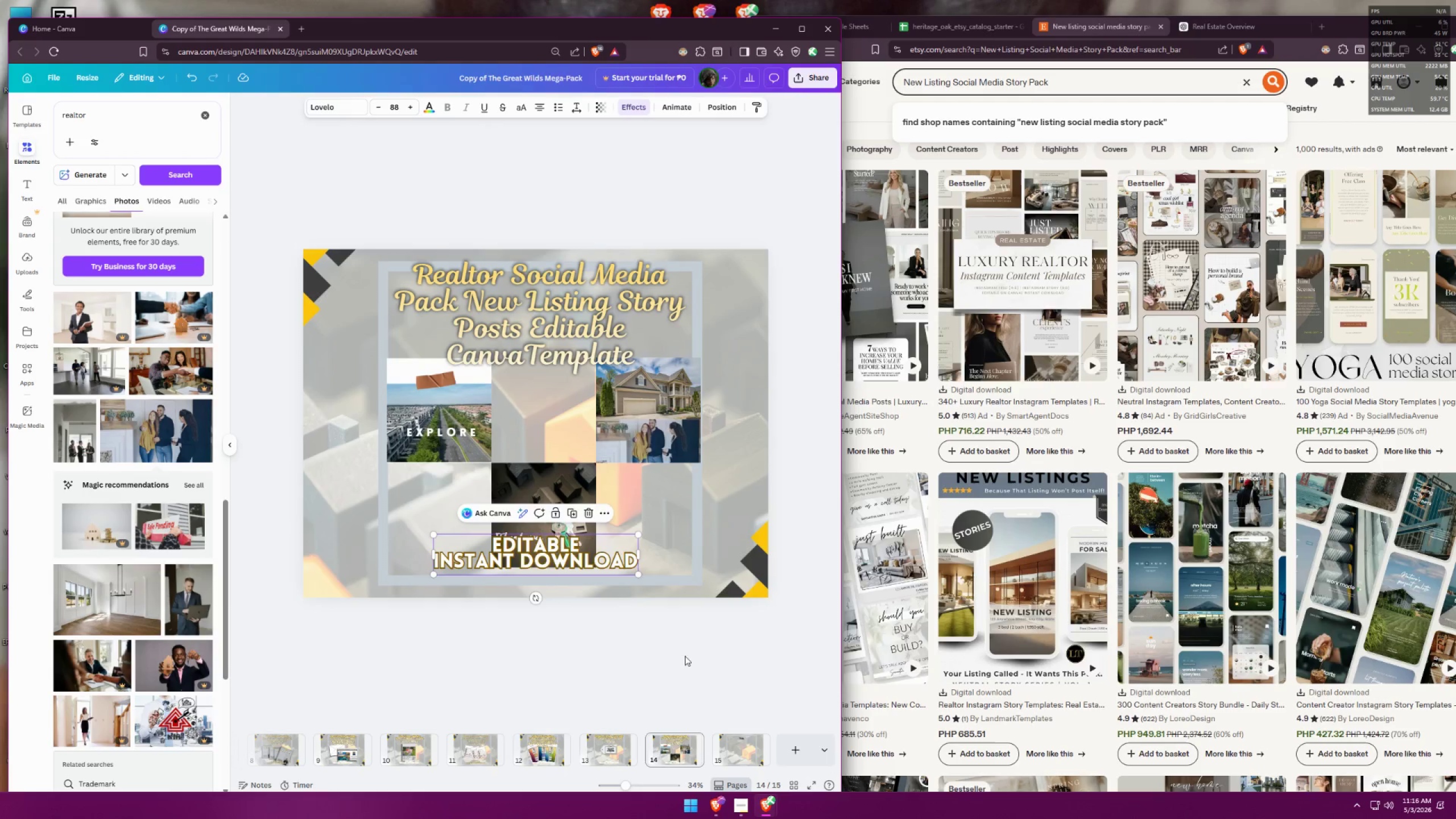 
left_click([755, 584])
 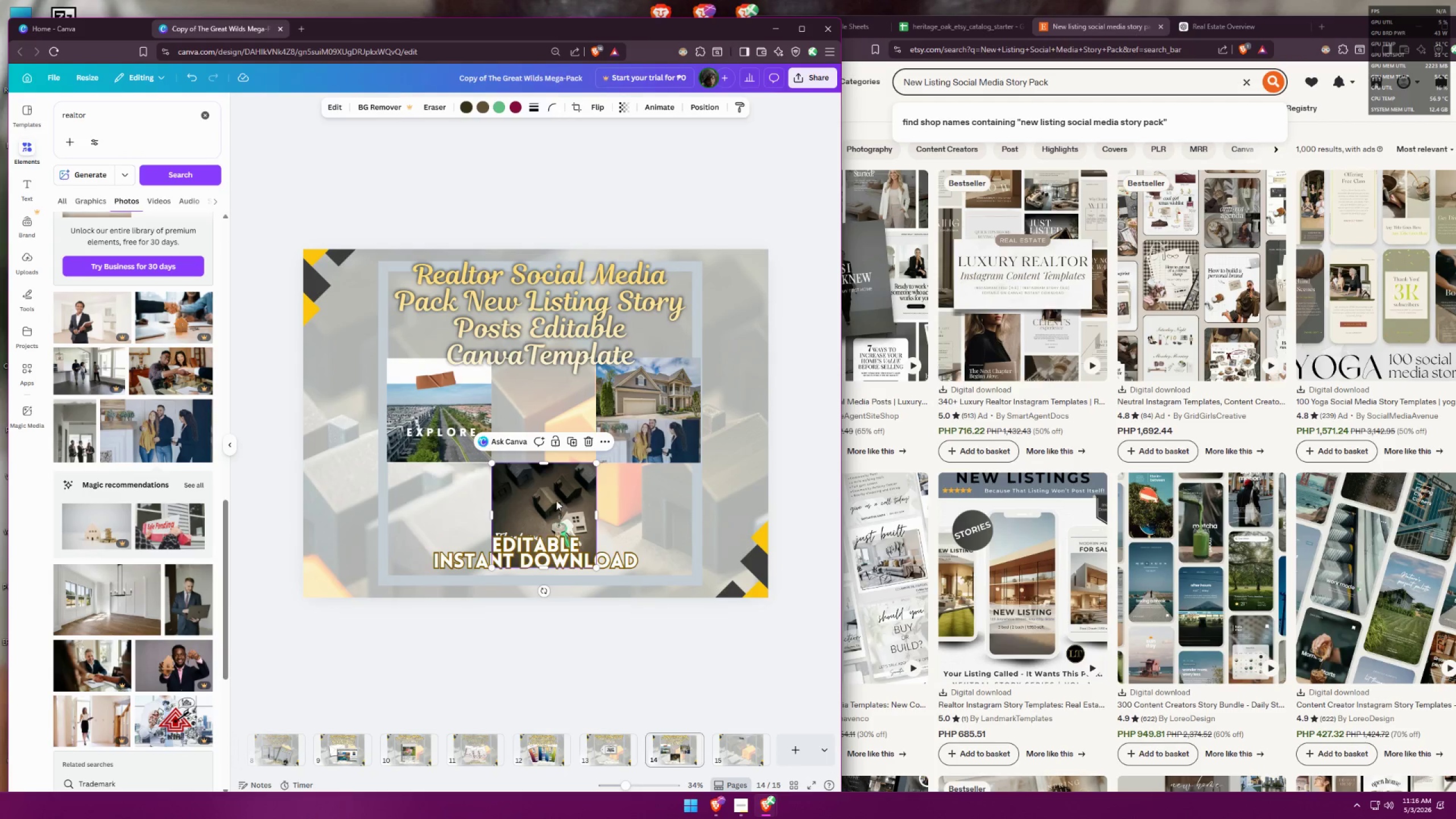 
hold_key(key=ShiftLeft, duration=1.07)
 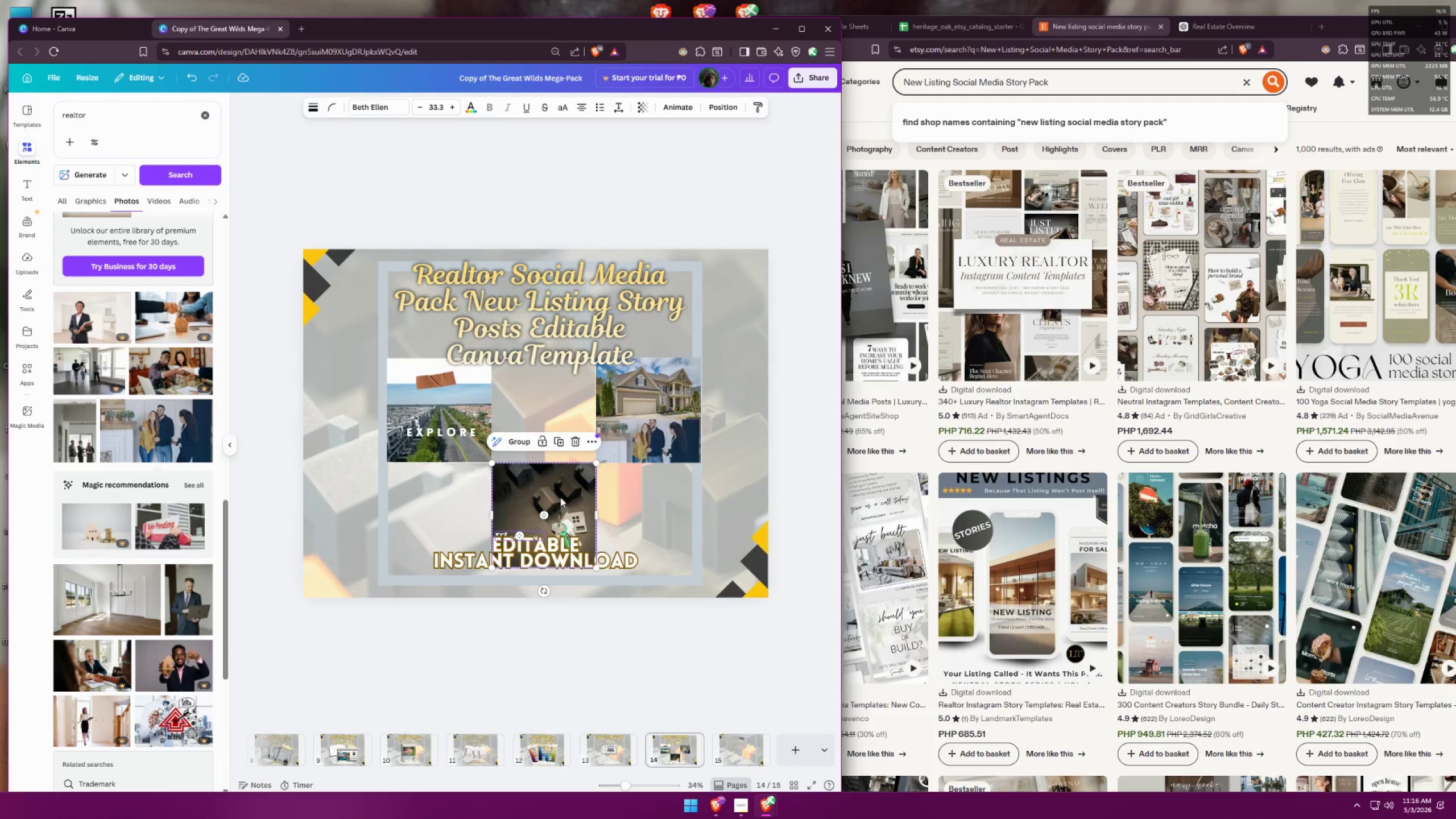 
left_click_drag(start_coordinate=[560, 497], to_coordinate=[560, 464])
 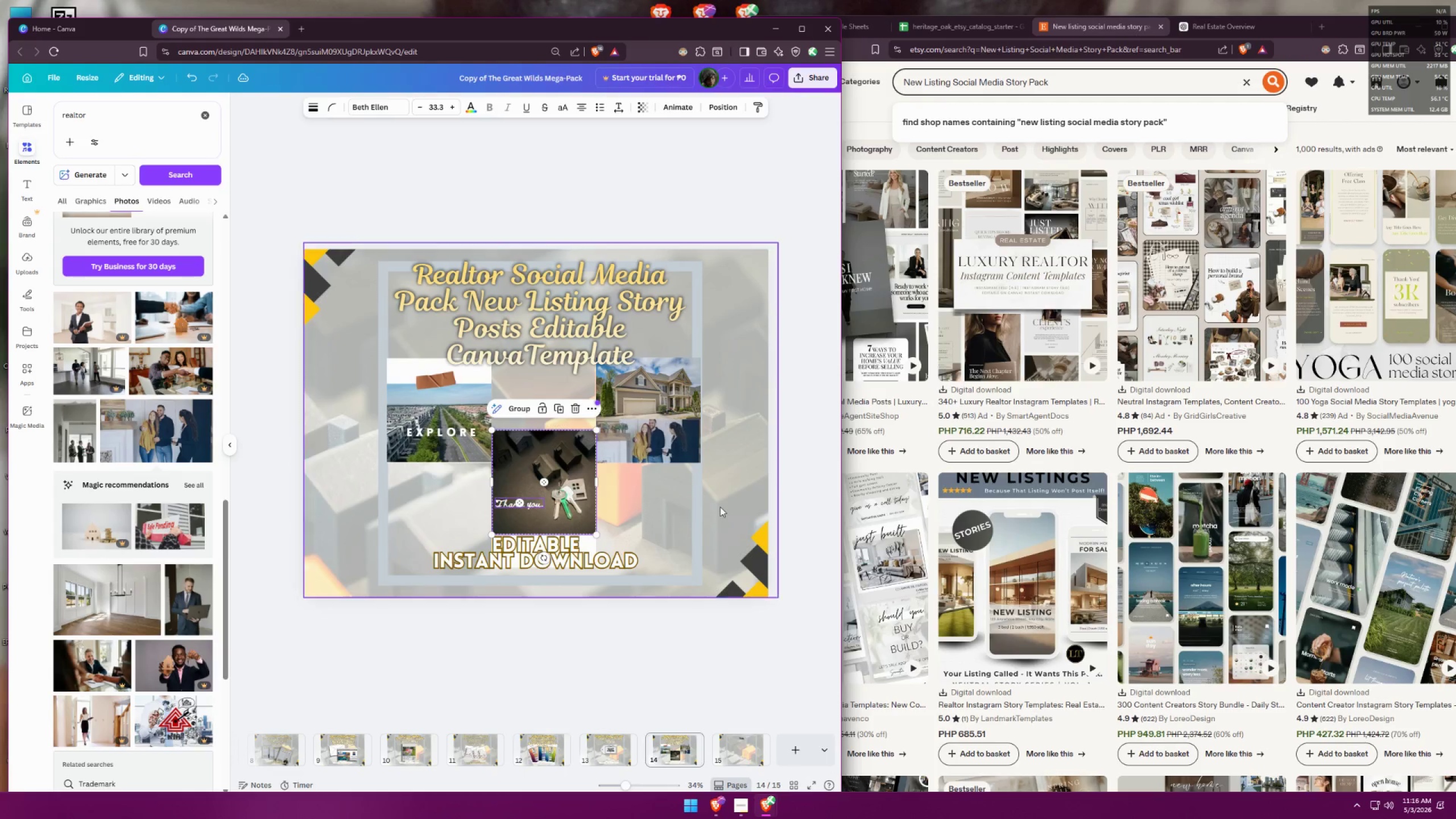 
left_click([721, 507])
 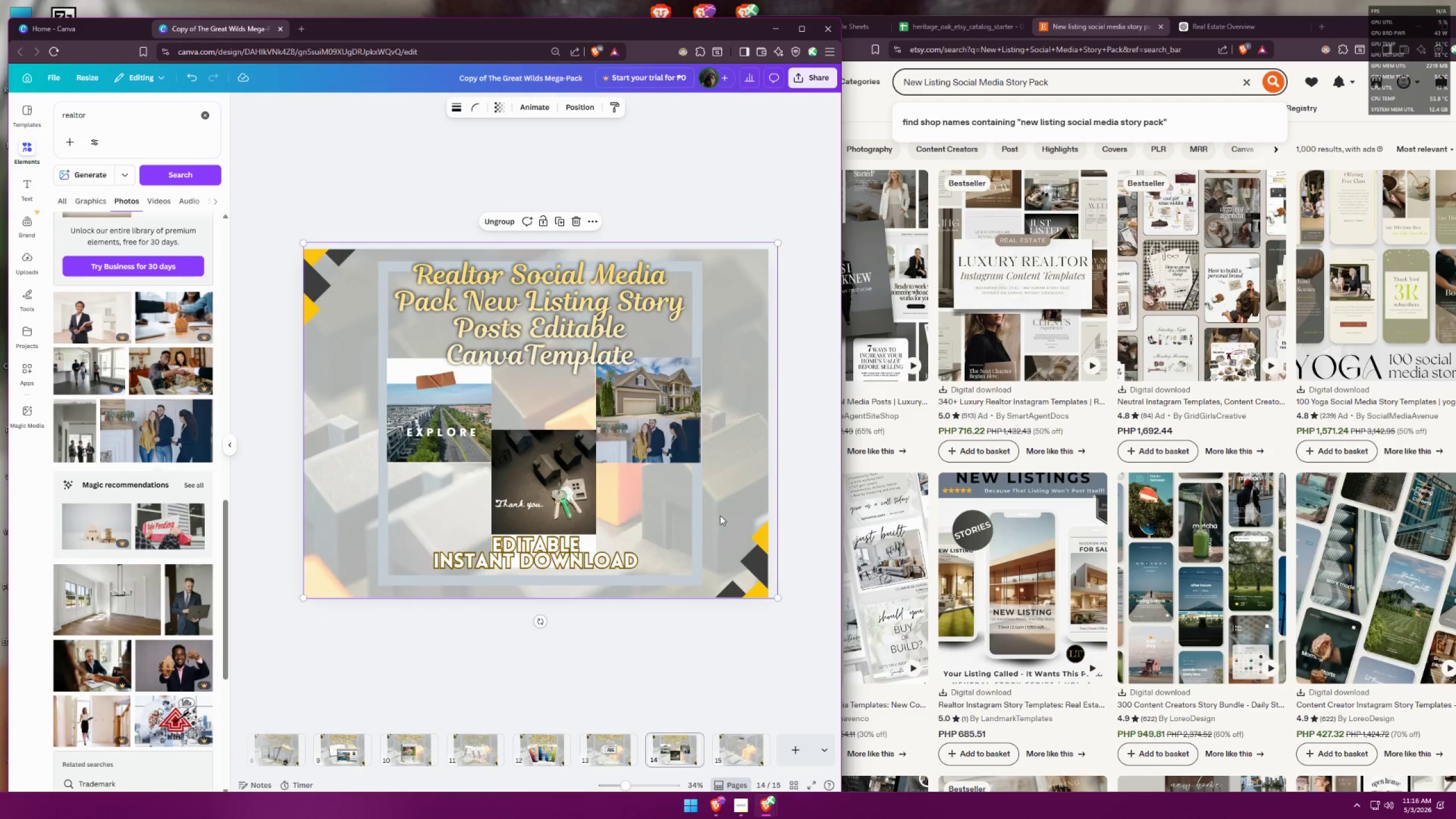 
left_click([762, 539])
 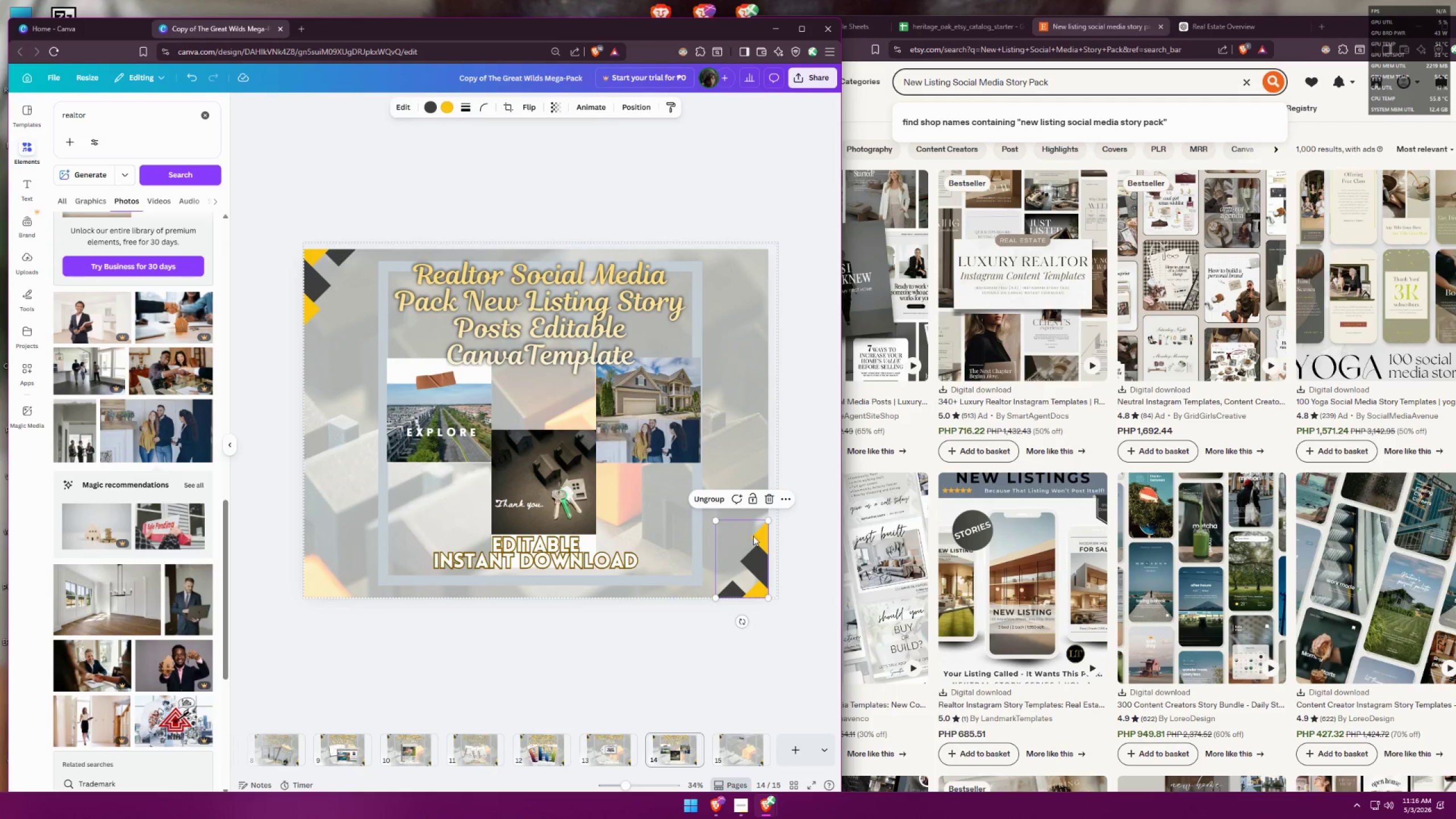 
left_click([752, 437])
 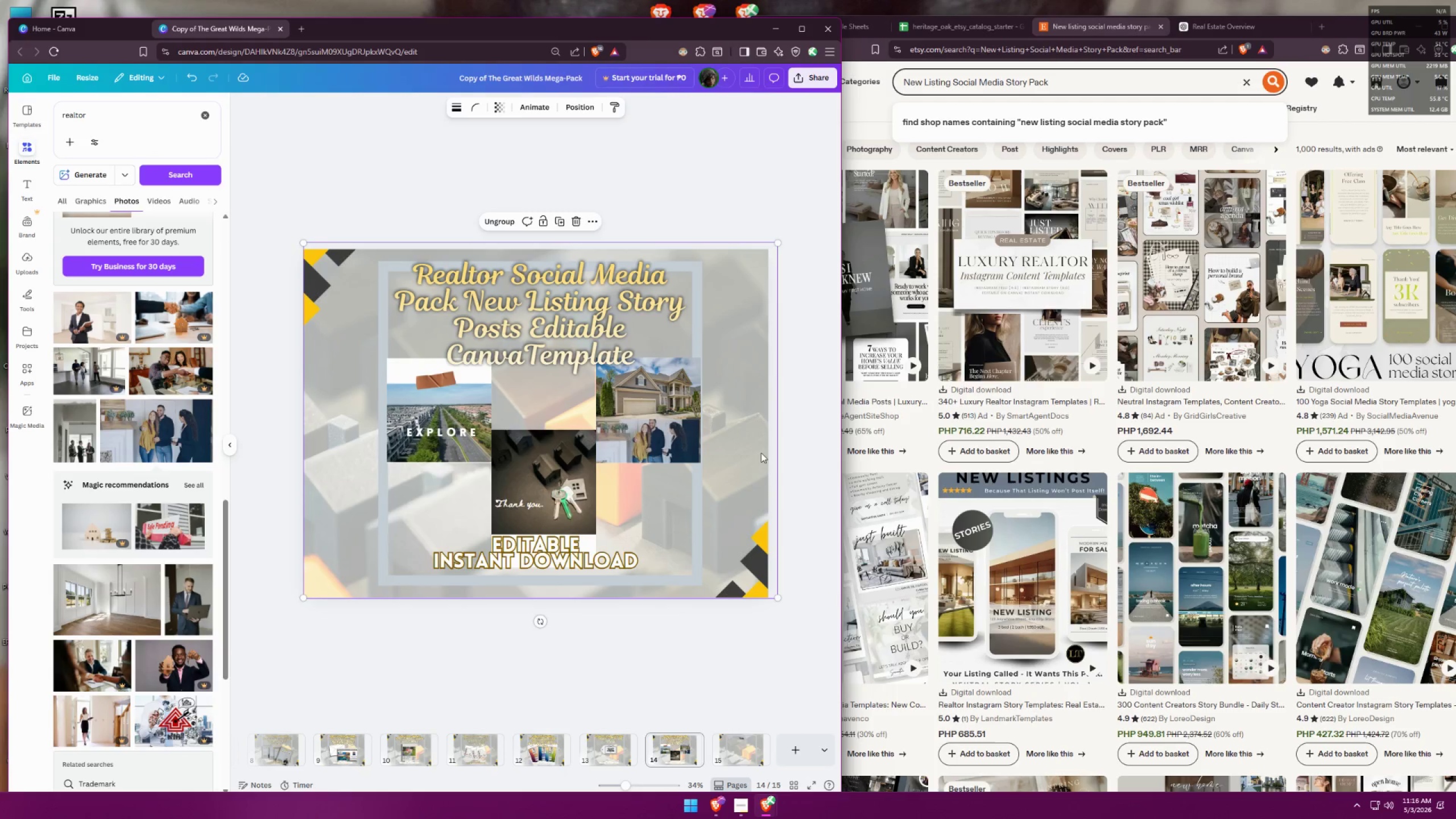 
hold_key(key=ControlLeft, duration=0.65)
 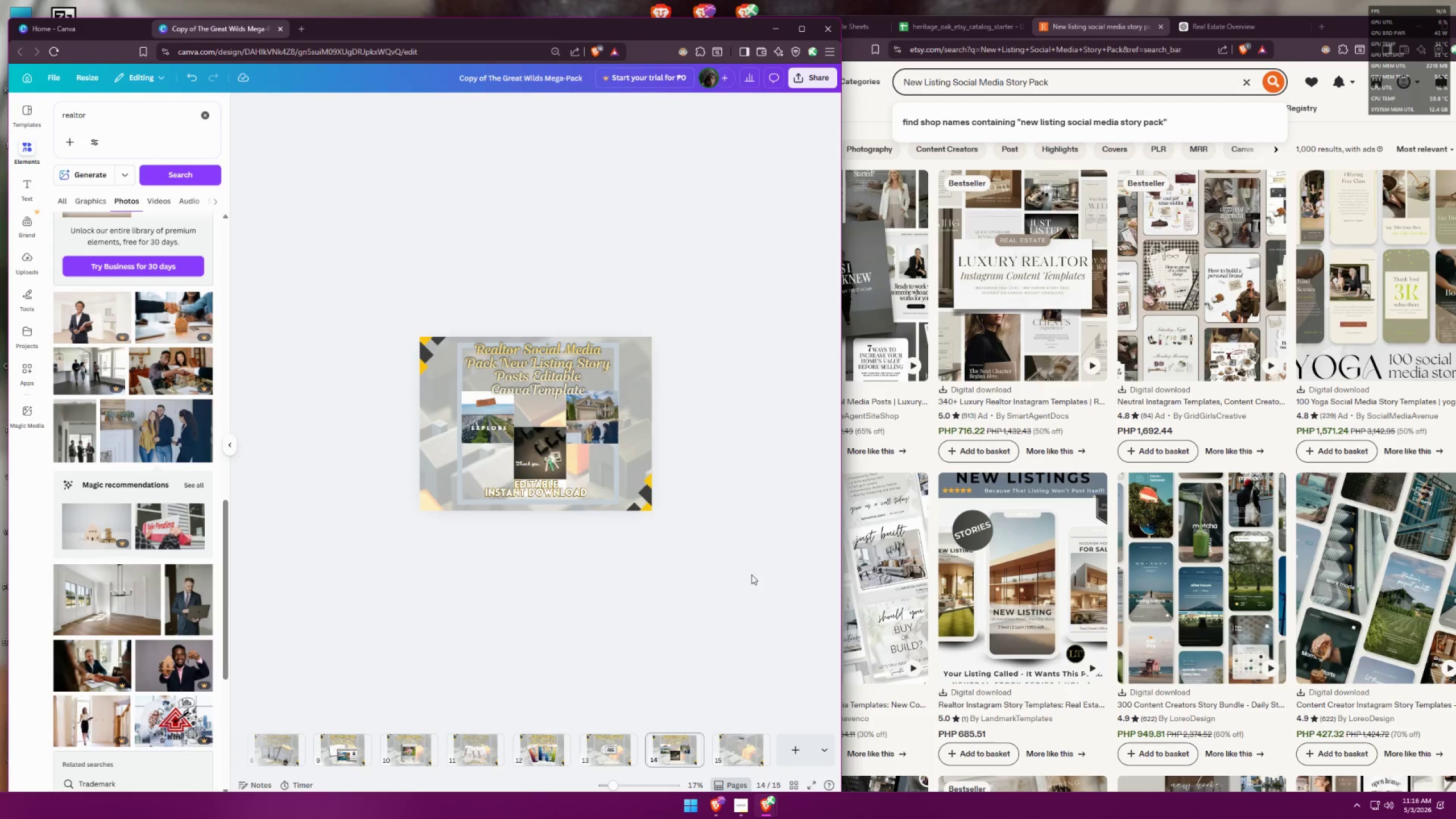 
left_click([751, 574])
 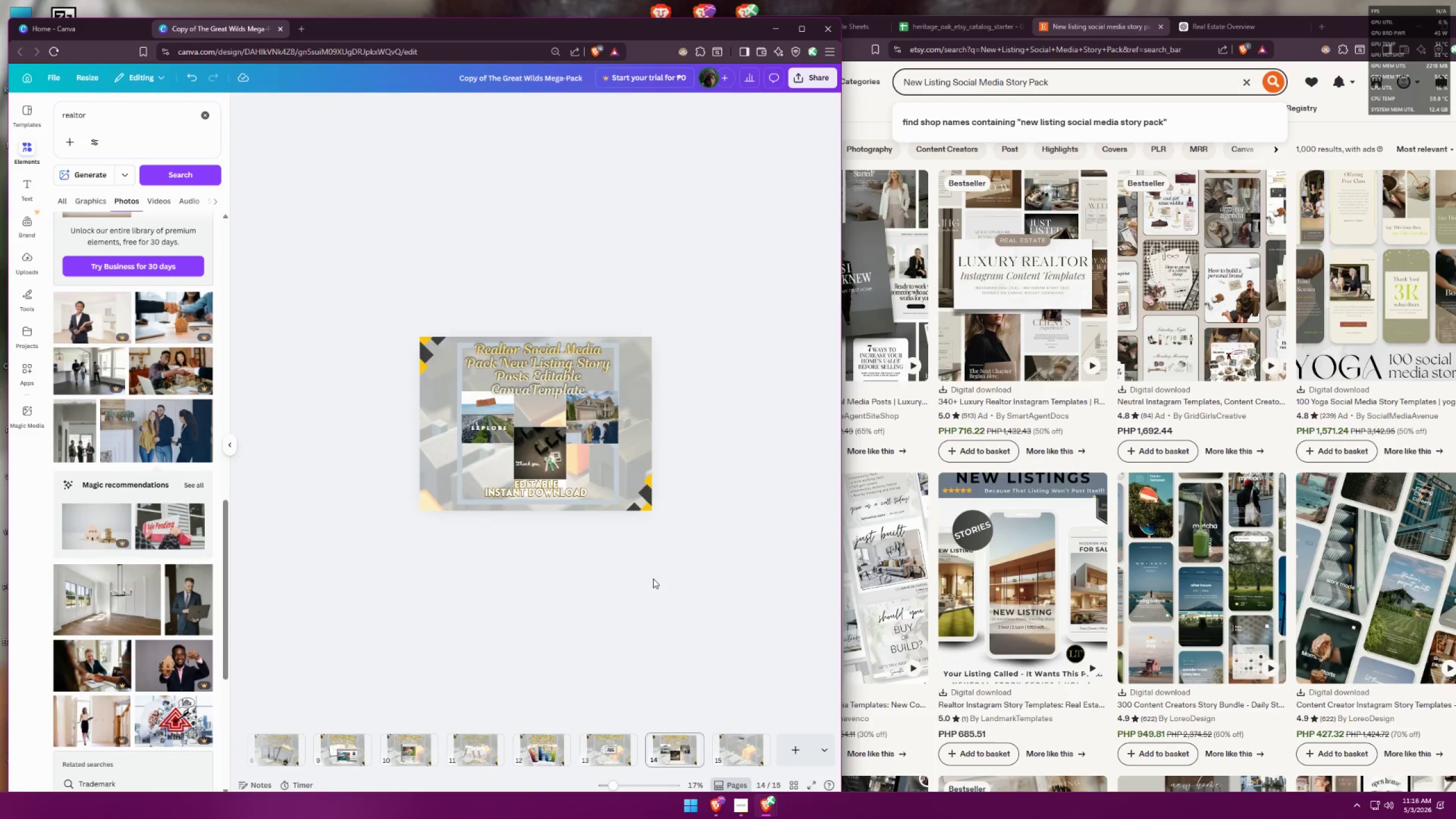 
scroll: coordinate [678, 499], scroll_direction: down, amount: 4.0
 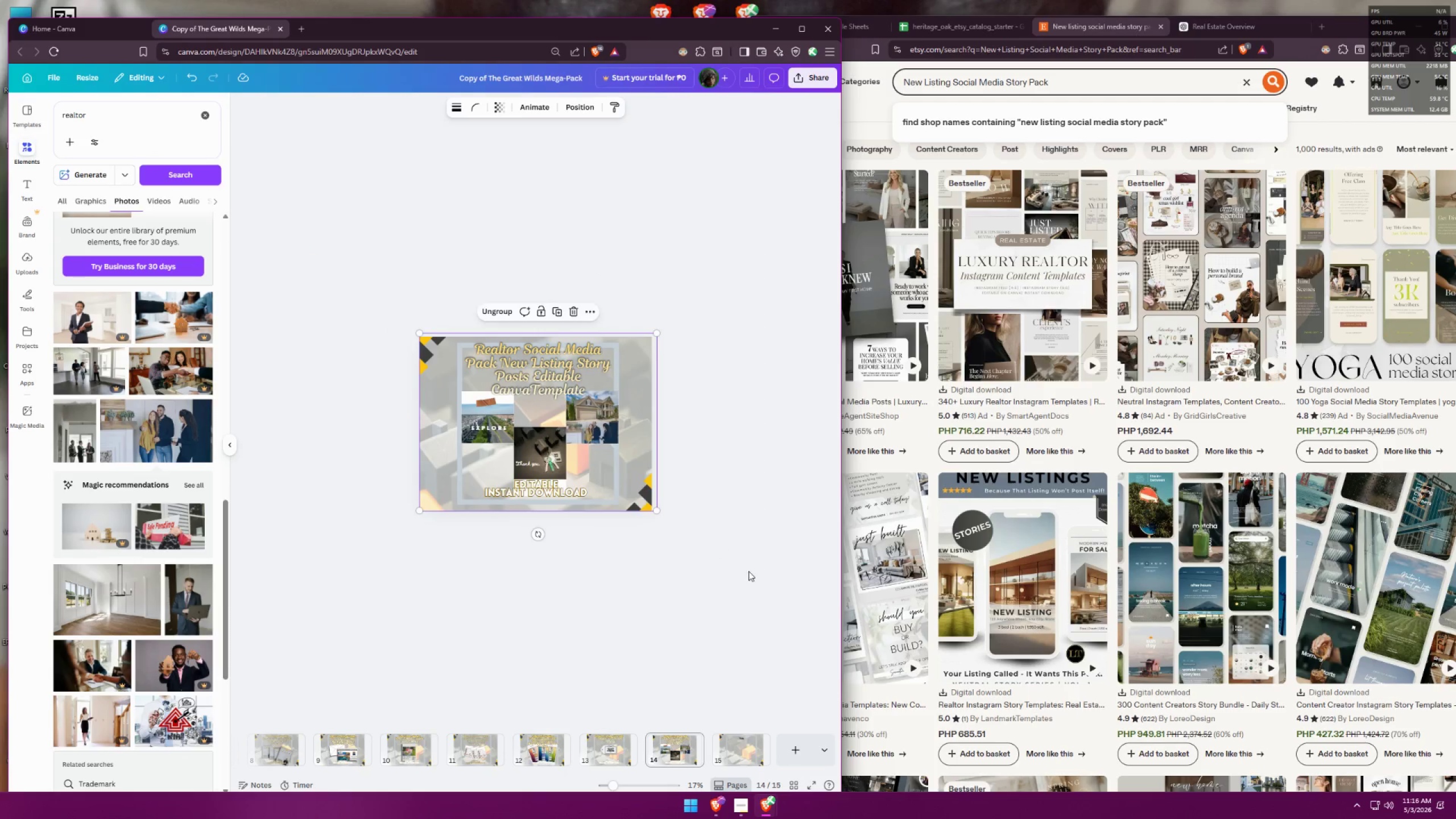 
hold_key(key=ControlLeft, duration=0.37)
scroll: coordinate [654, 581], scroll_direction: up, amount: 3.0
 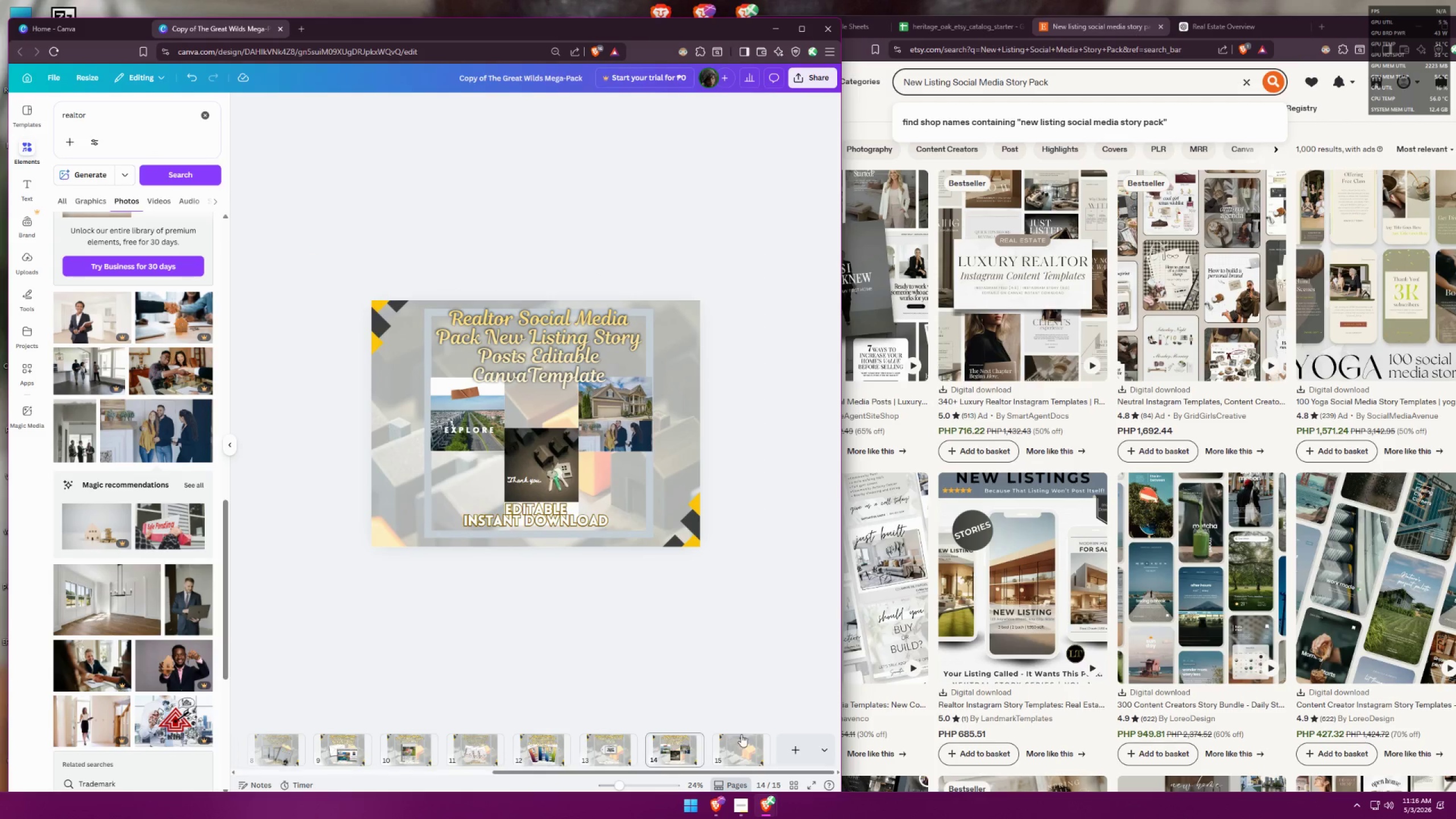 
left_click([558, 358])
 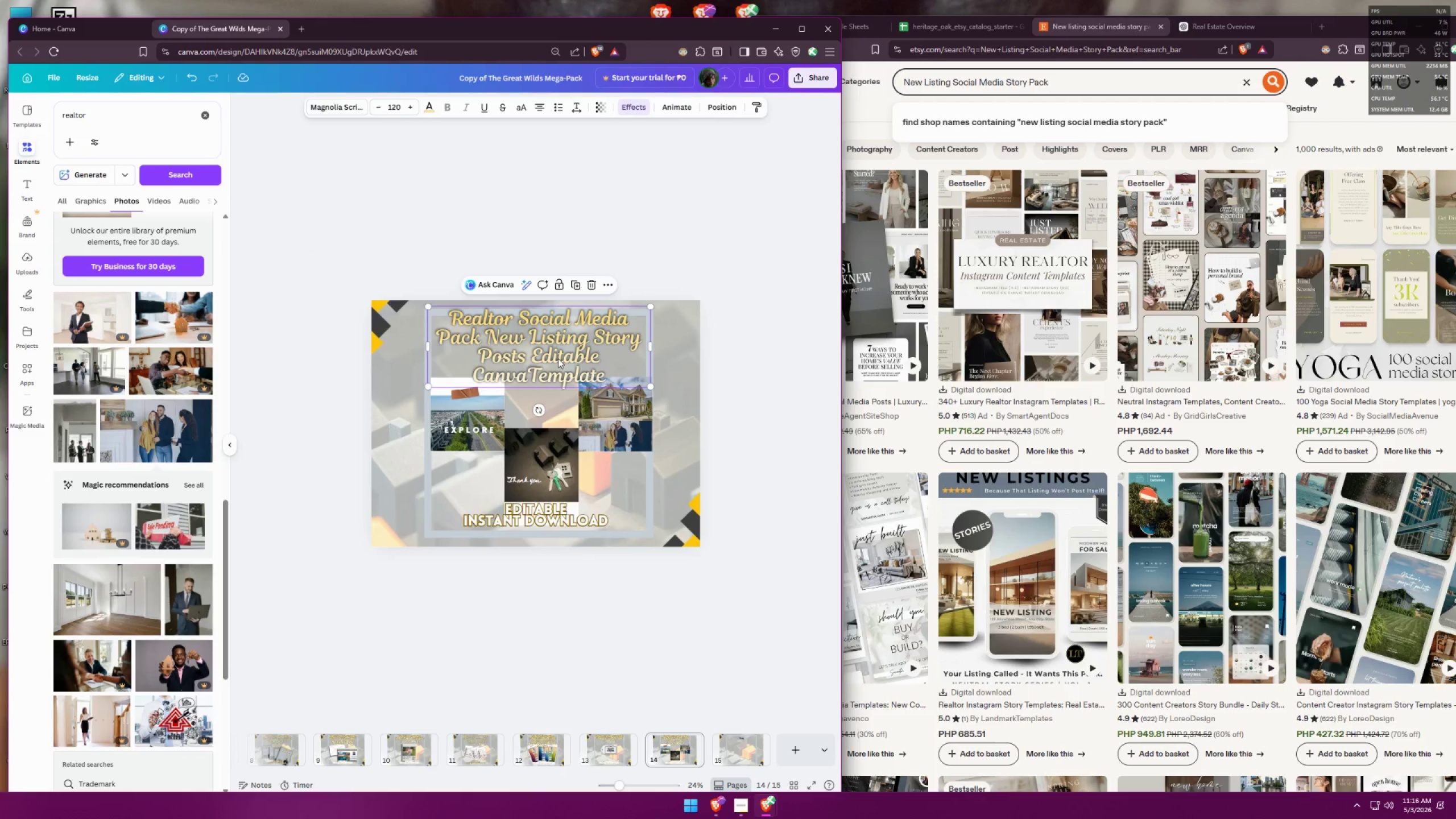 
key(Control+ControlLeft)
 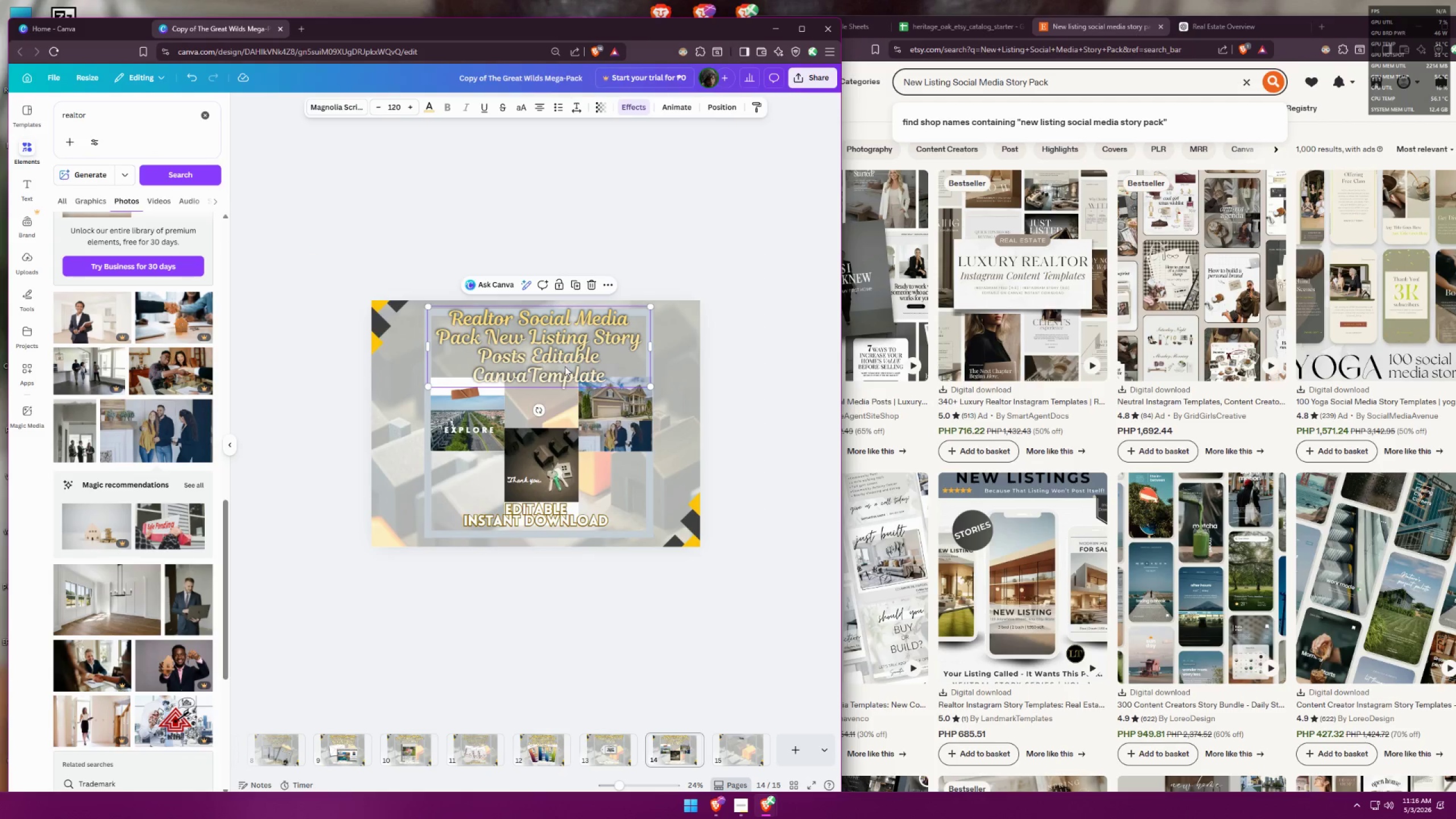 
key(Control+C)
 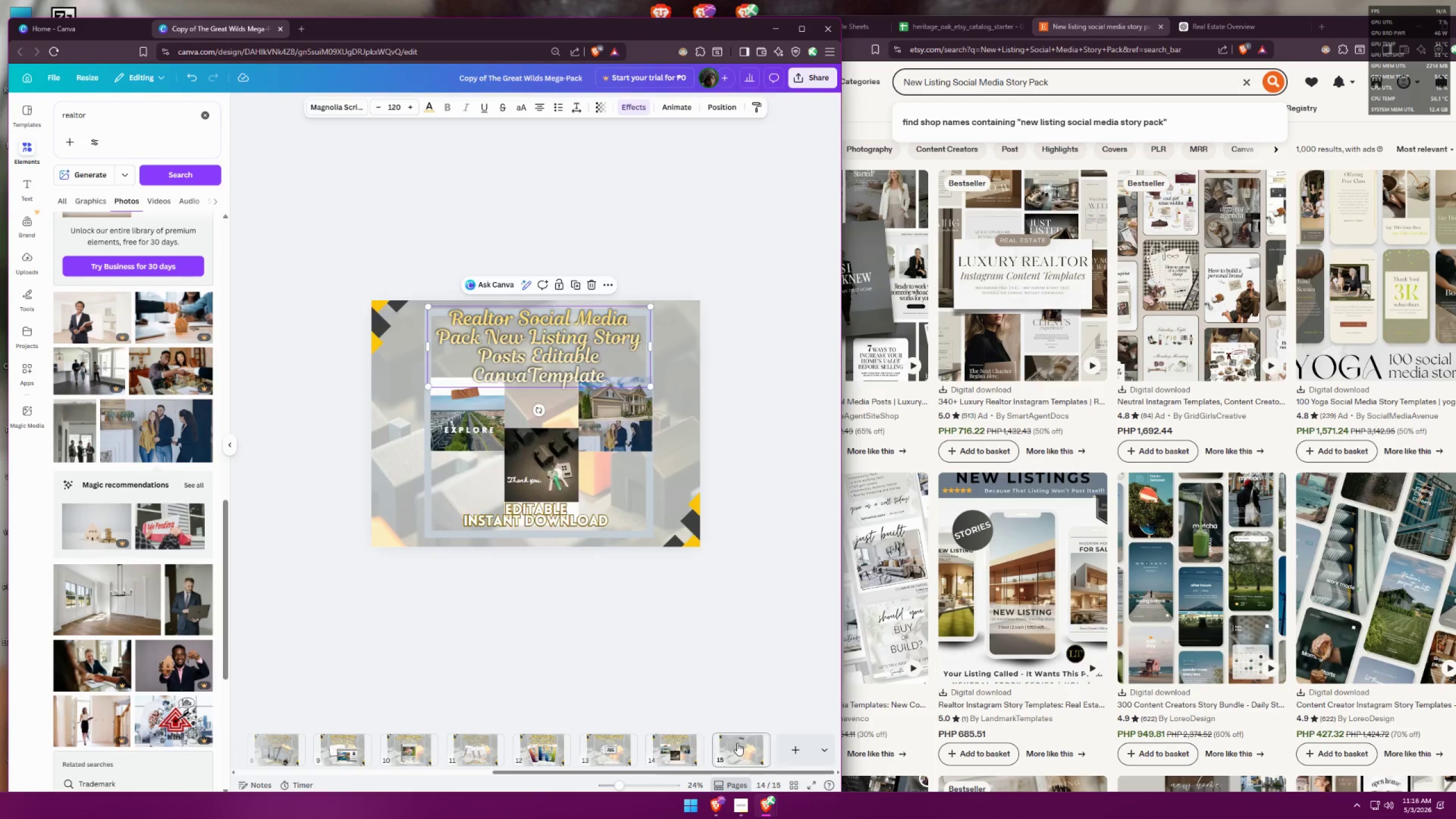 
key(Control+ControlLeft)
 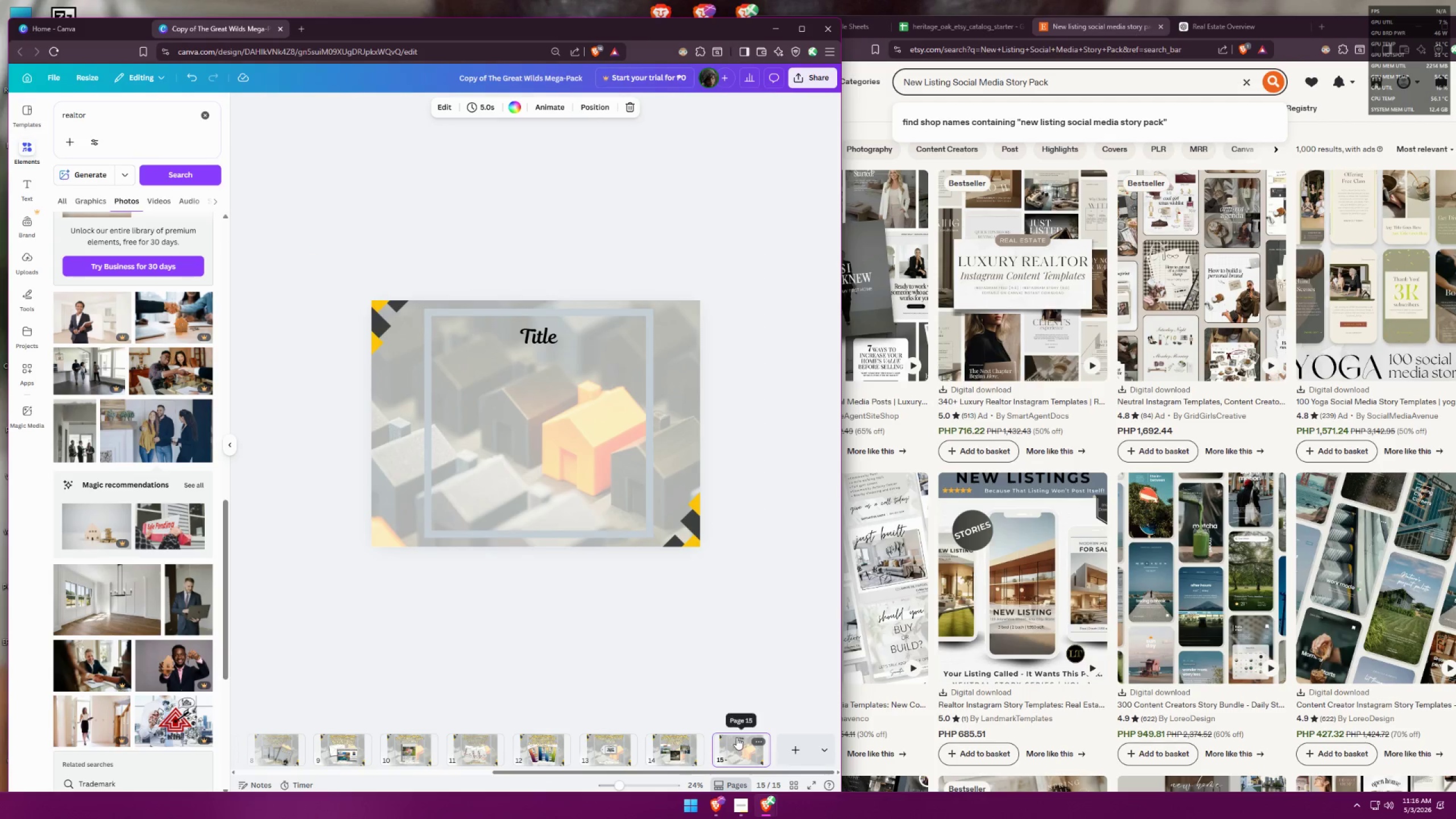 
key(Control+V)
 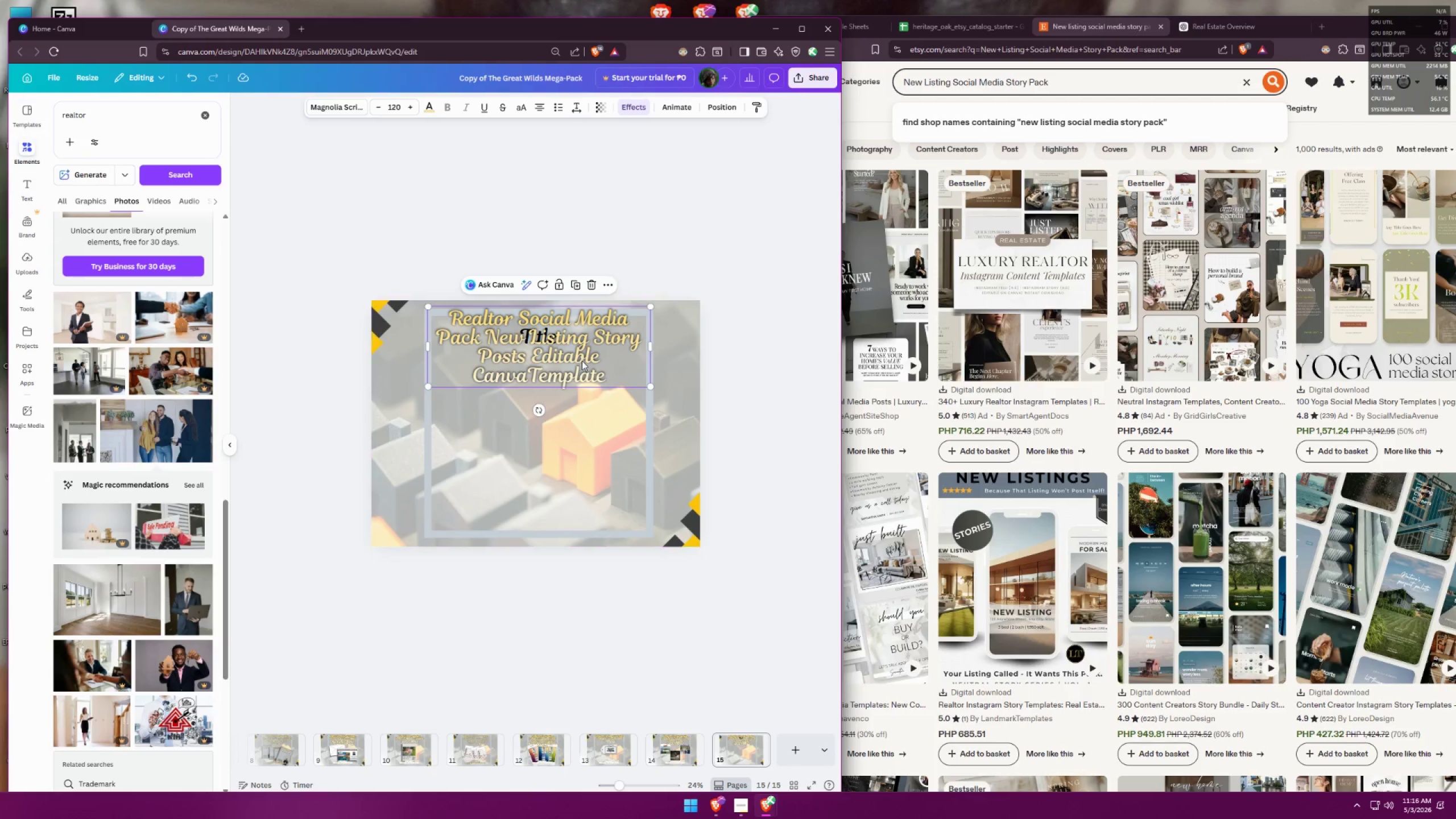 
key(Control+ControlLeft)
 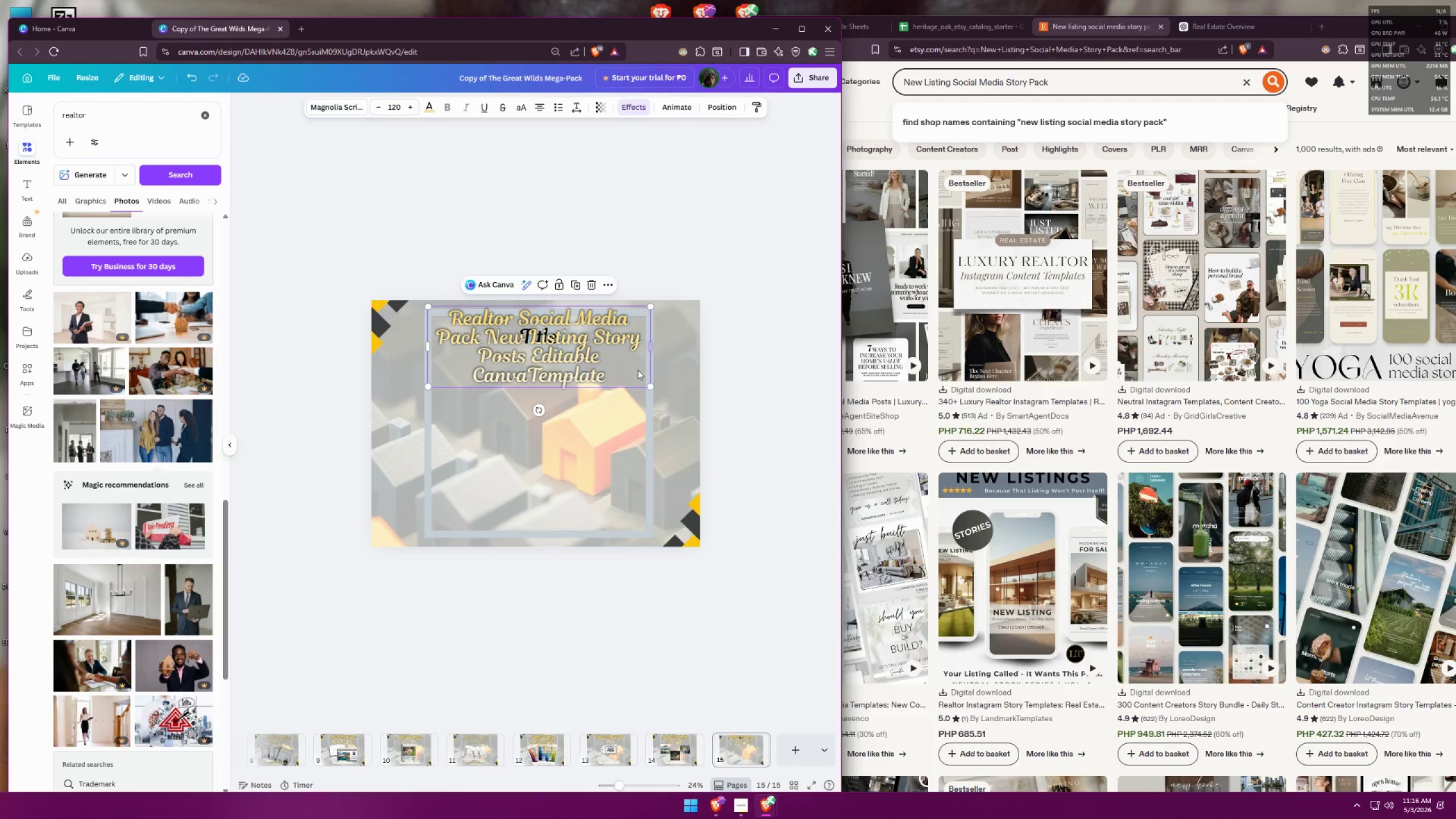 
key(Control+Z)
 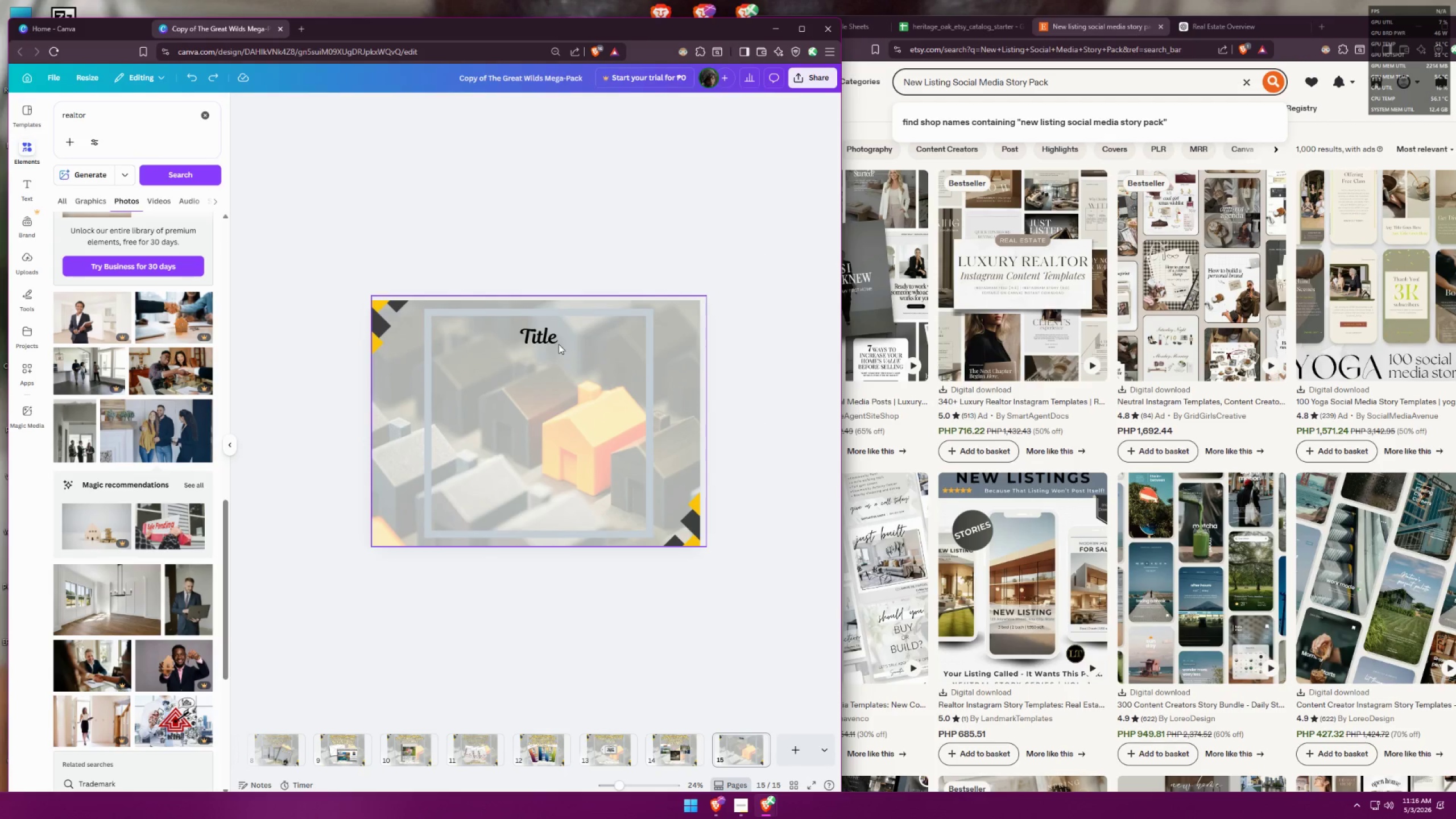 
left_click([556, 343])
 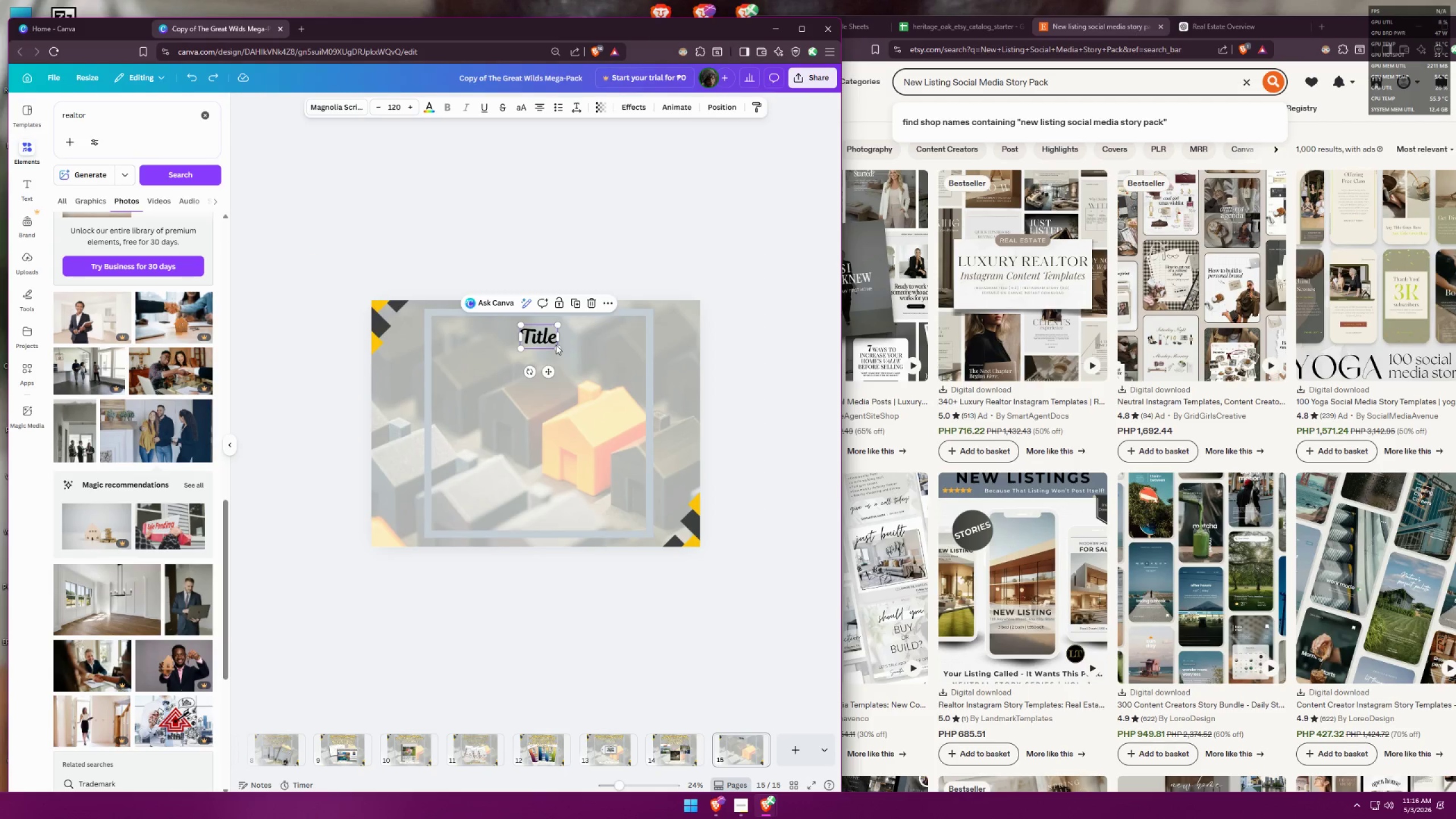 
key(Backspace)
 